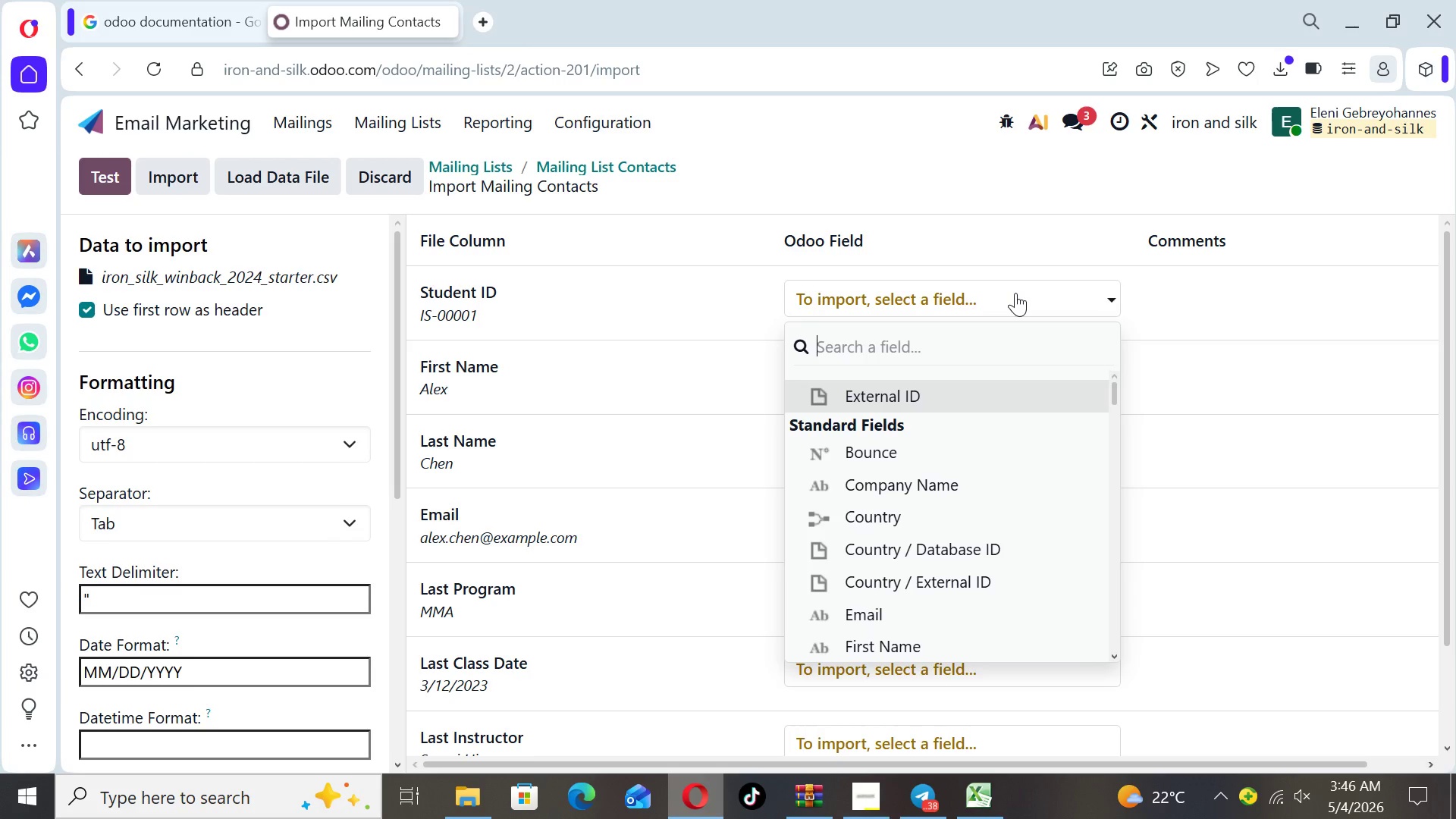 
type(st)
 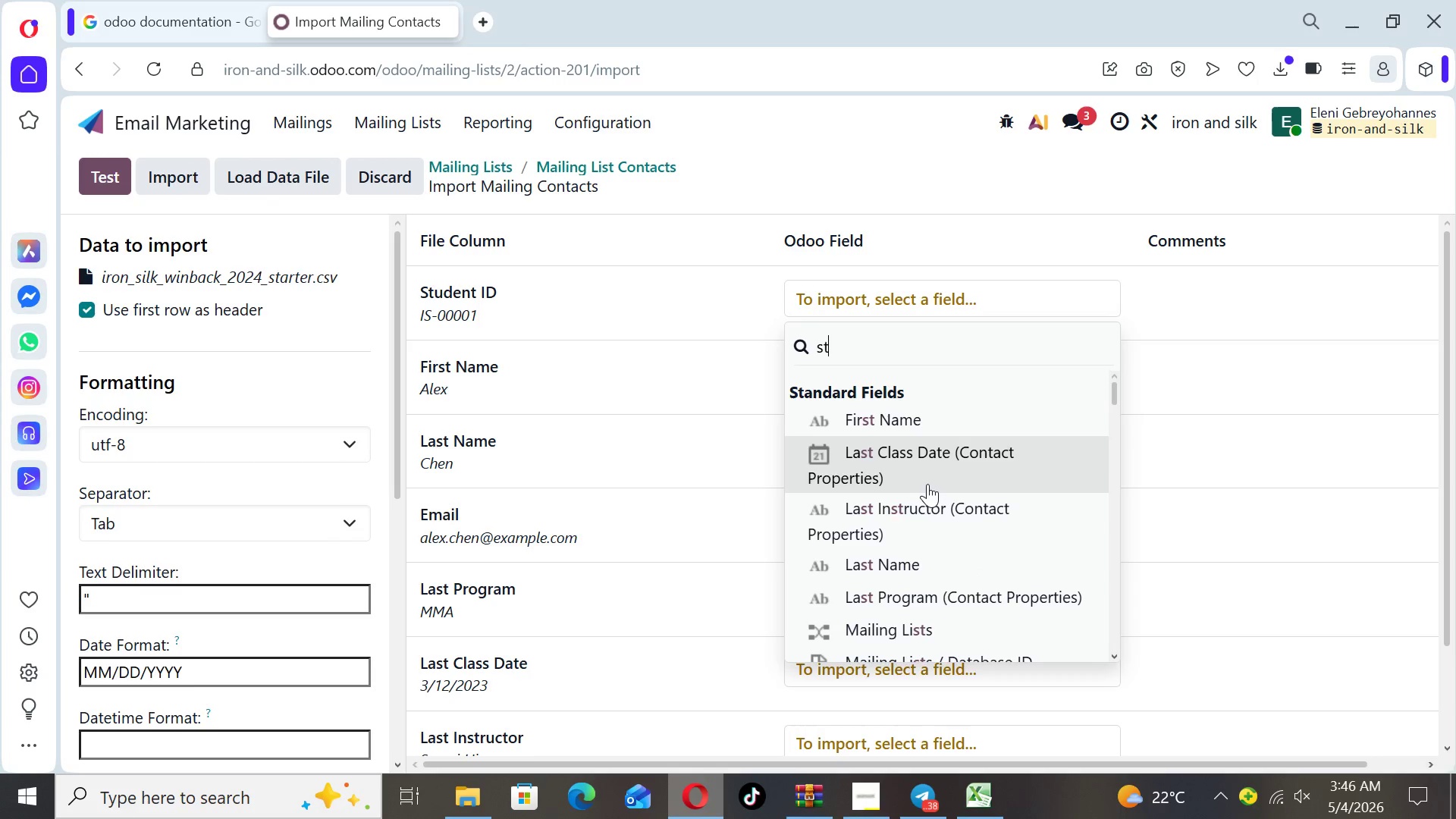 
key(U)
 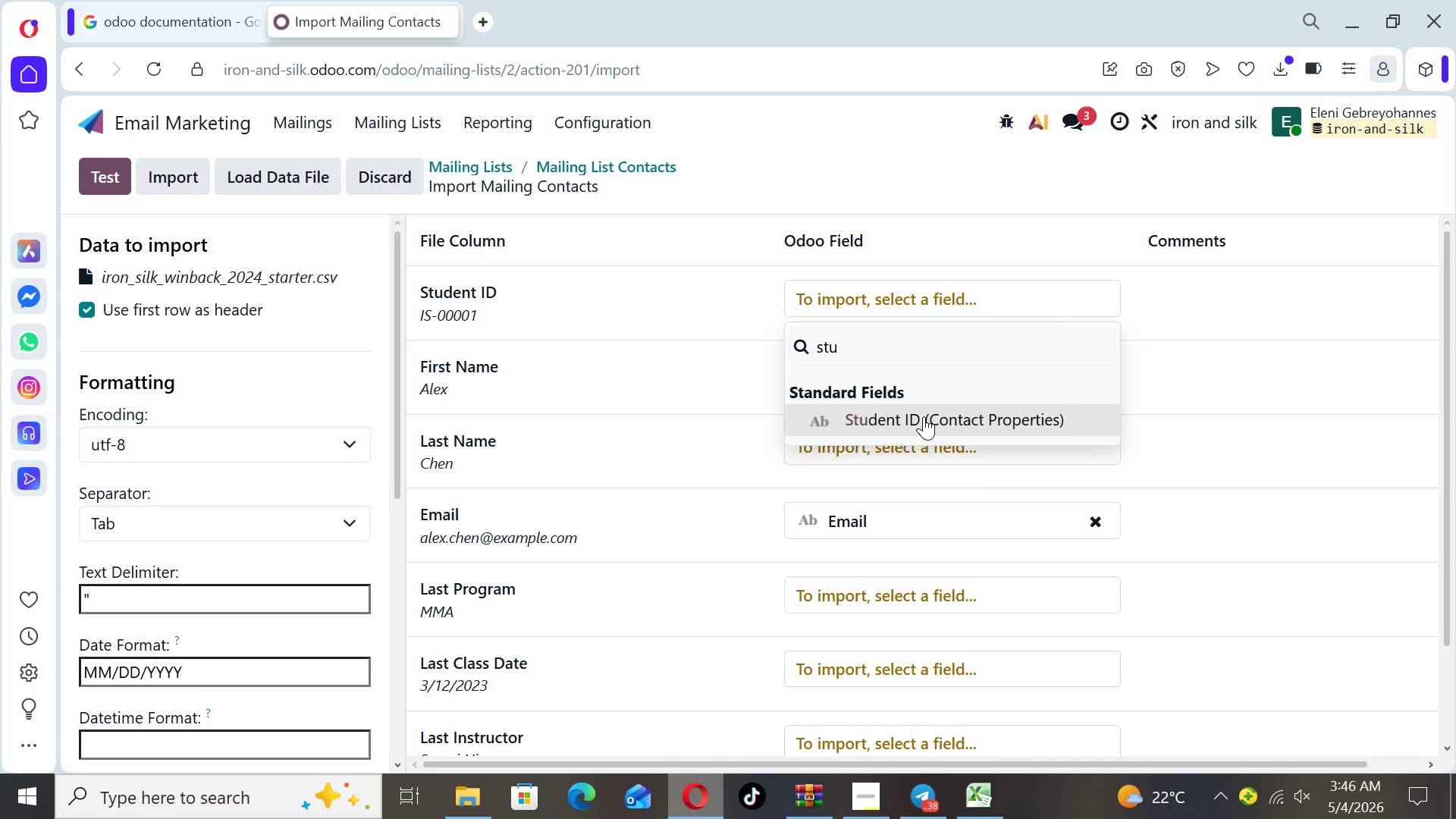 
left_click([924, 416])
 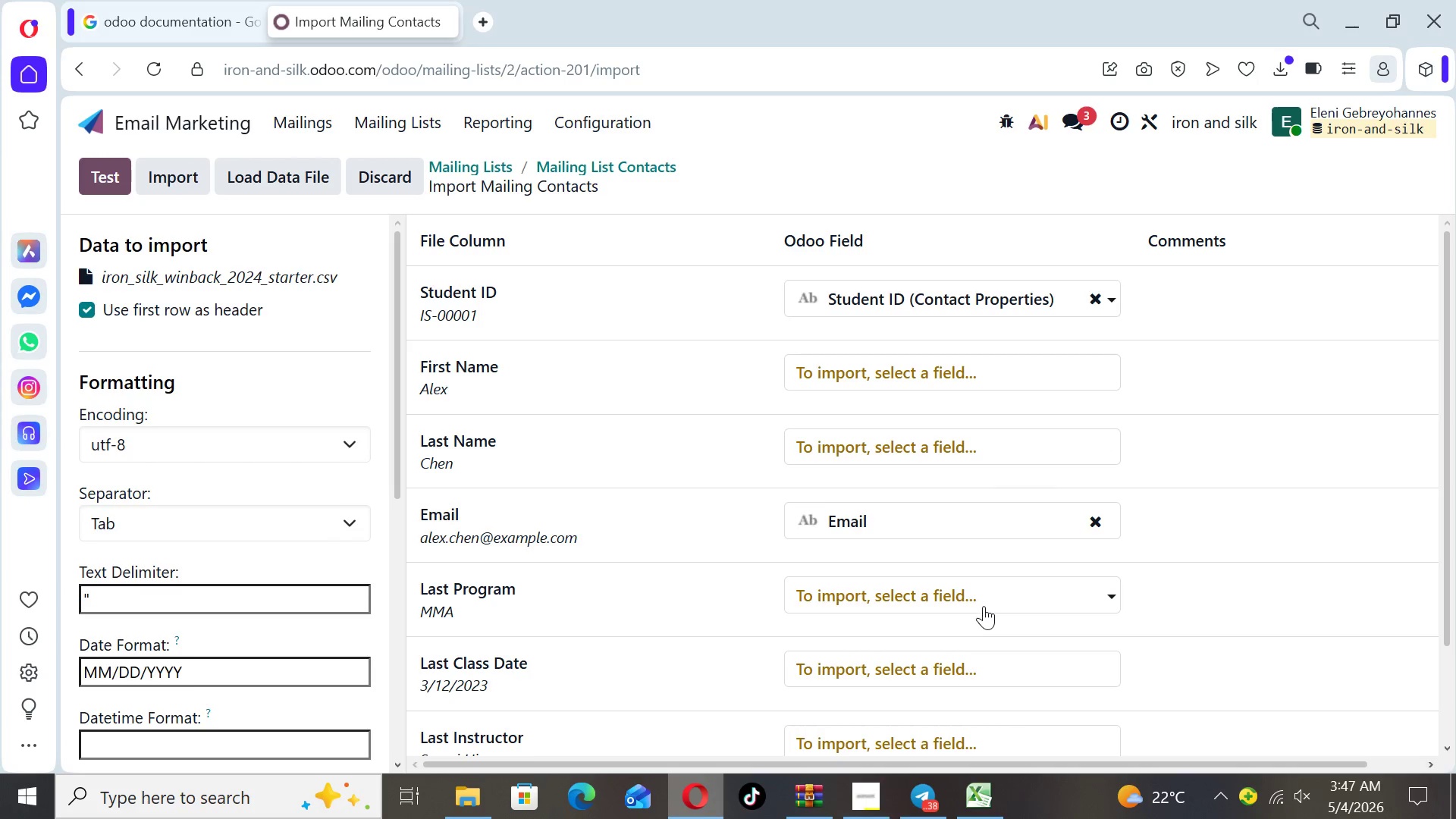 
left_click([984, 607])
 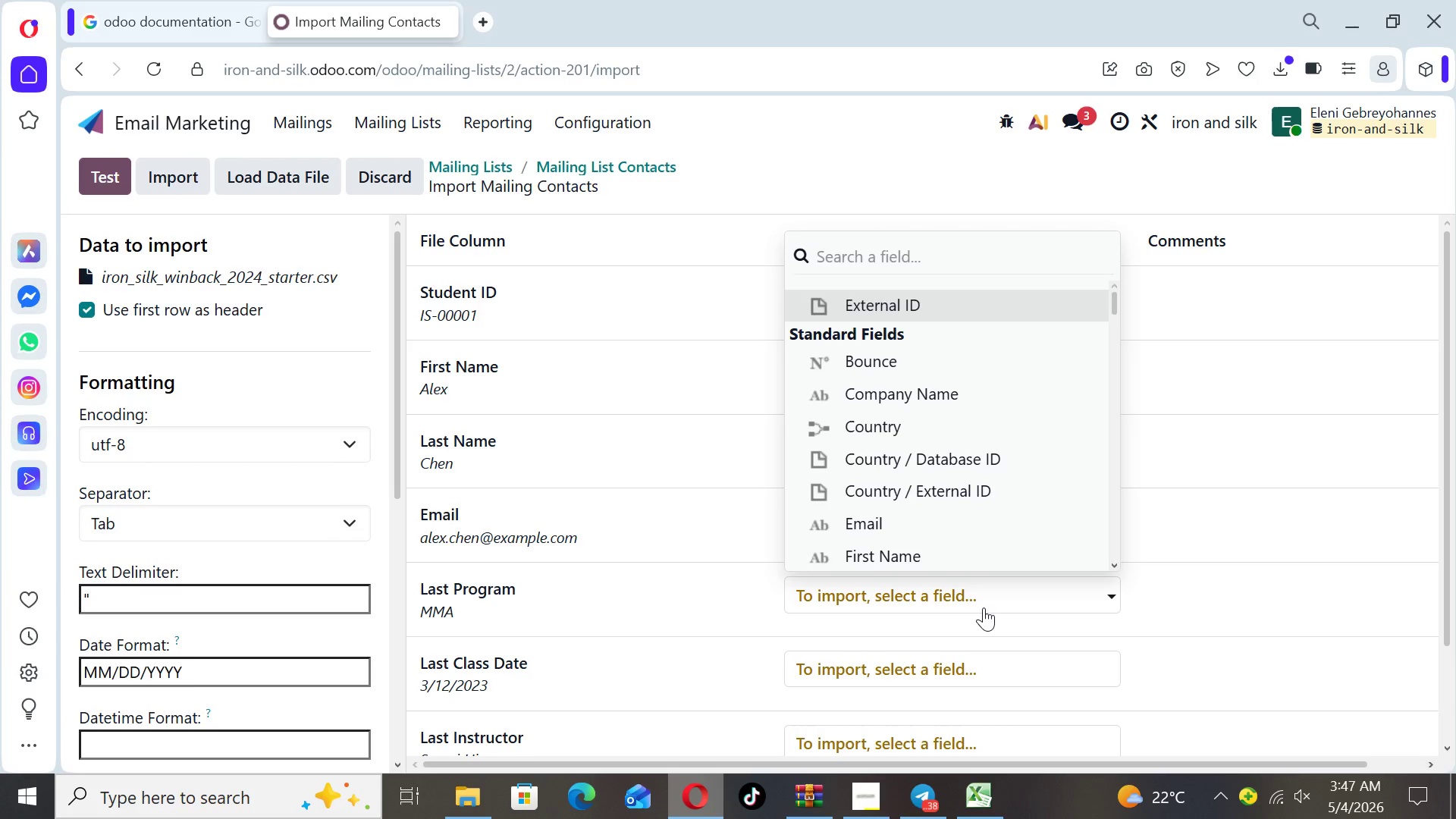 
type(la)
 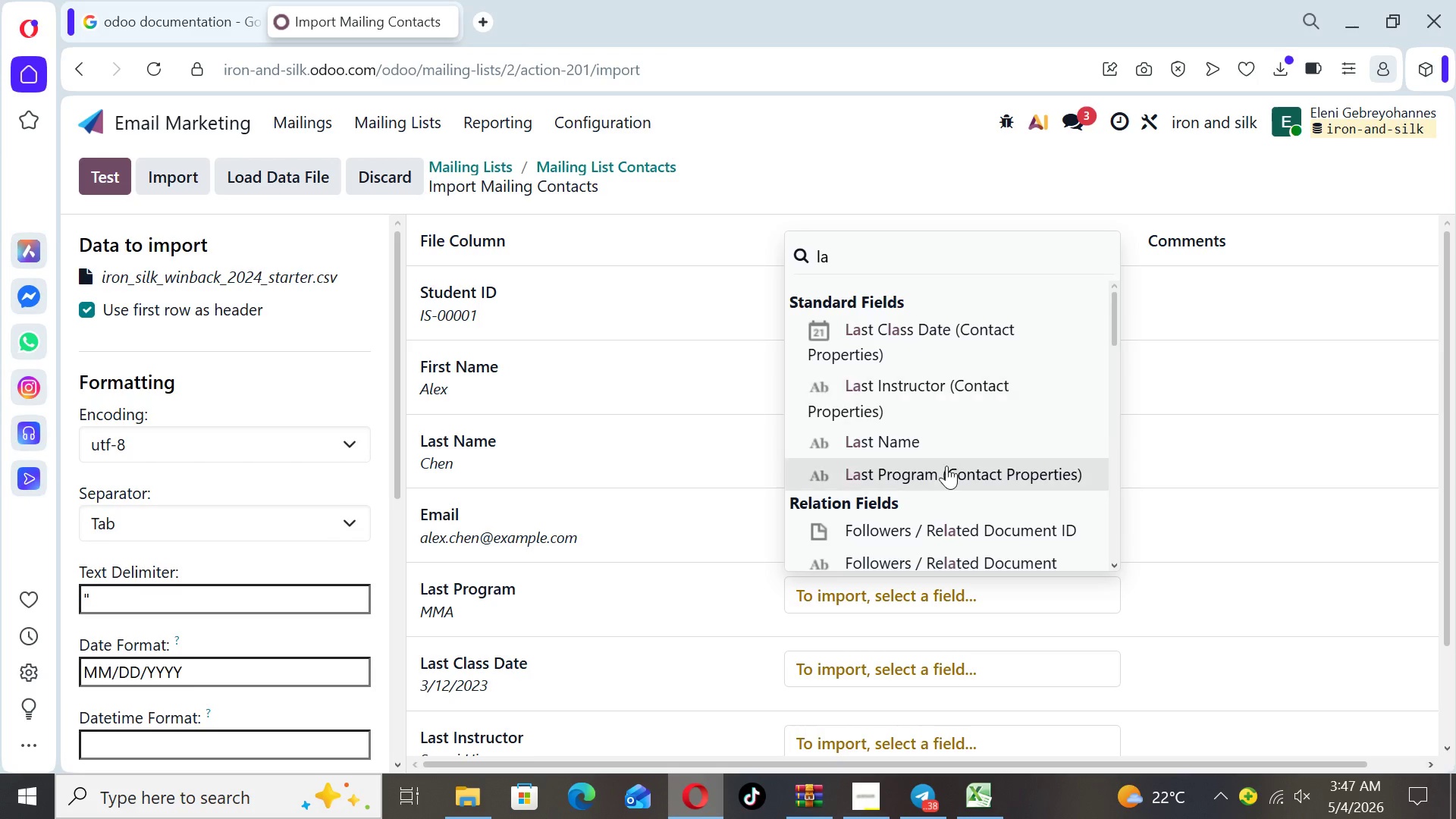 
left_click([946, 466])
 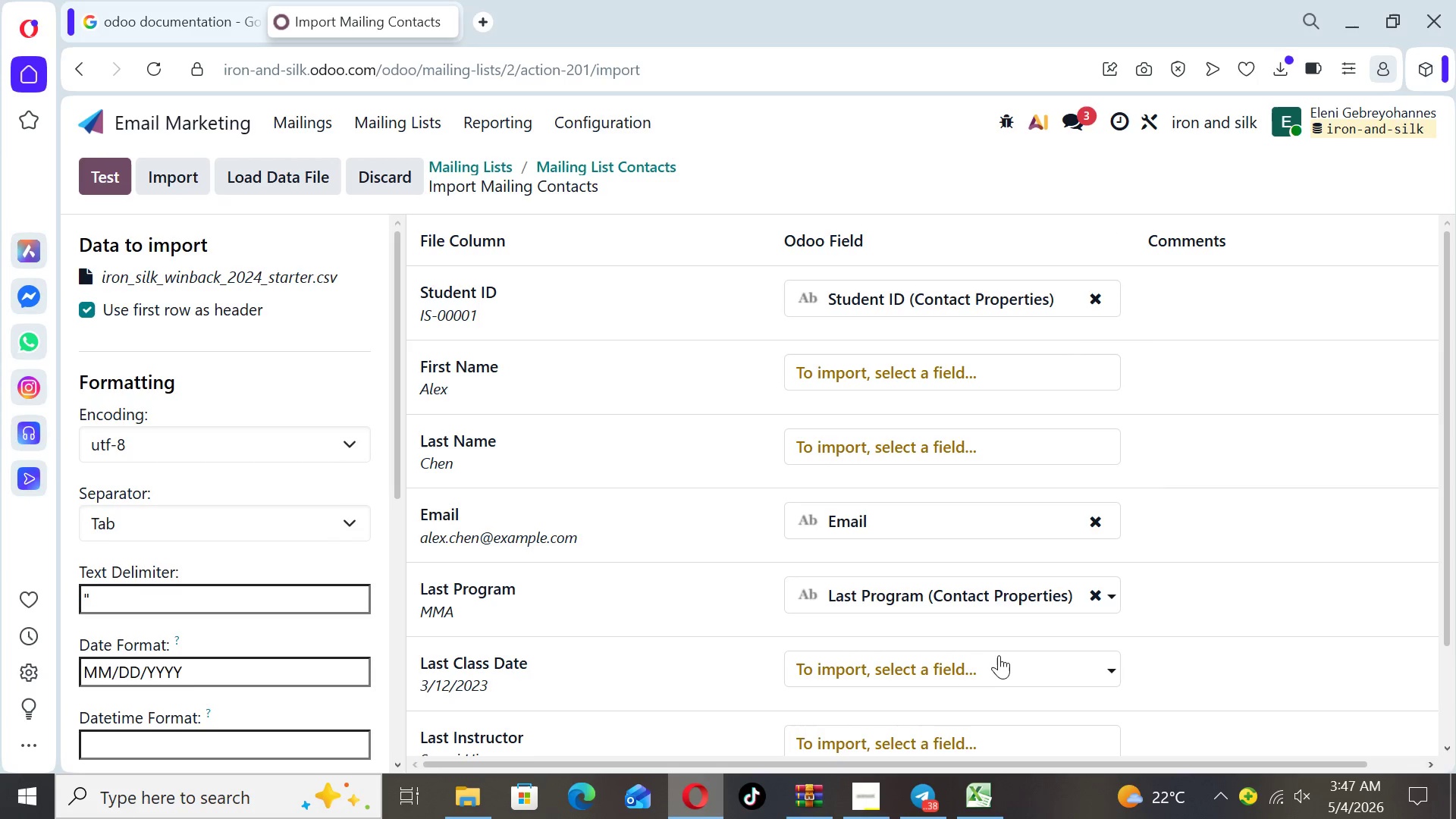 
left_click([999, 666])
 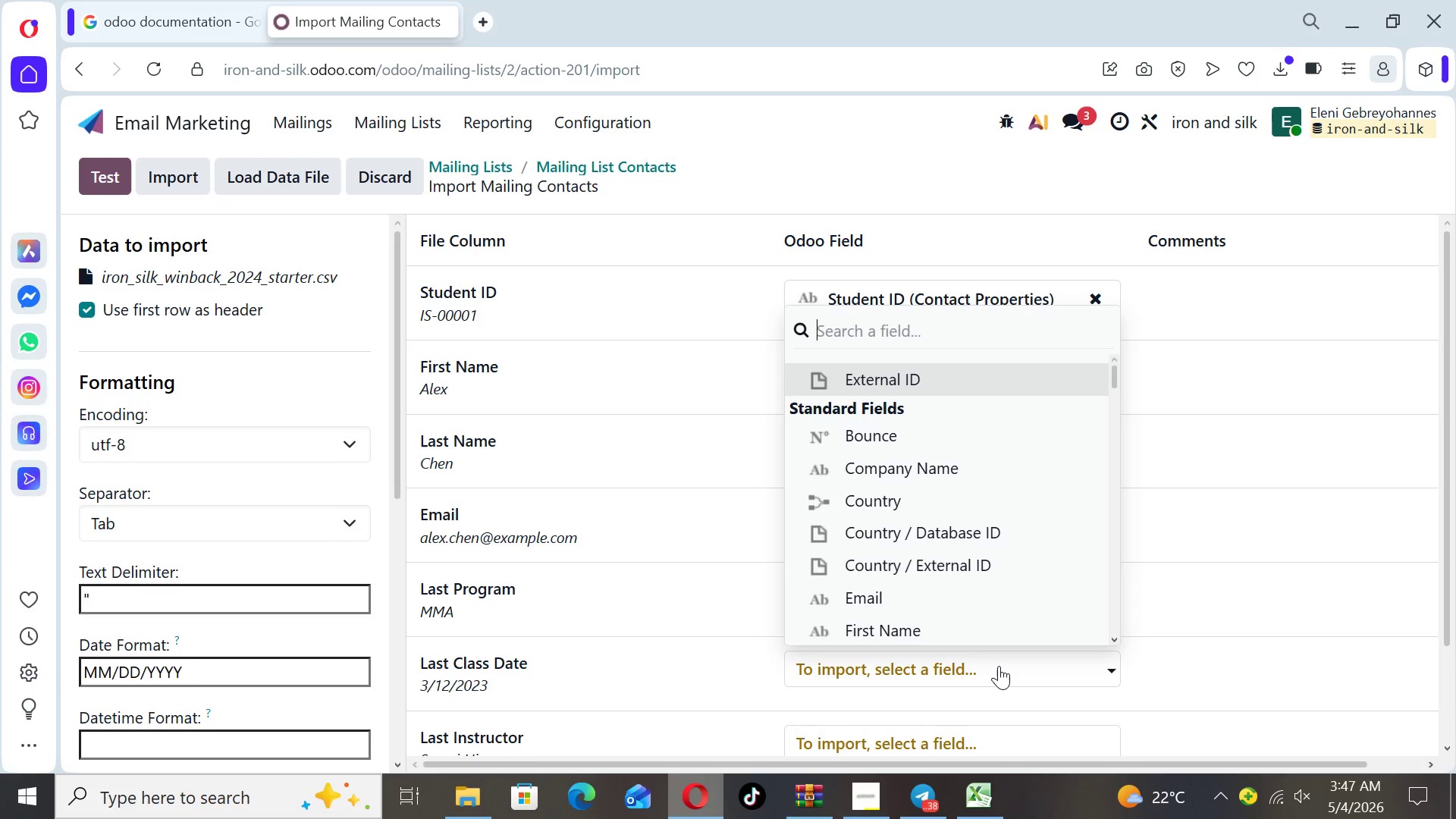 
type(la)
 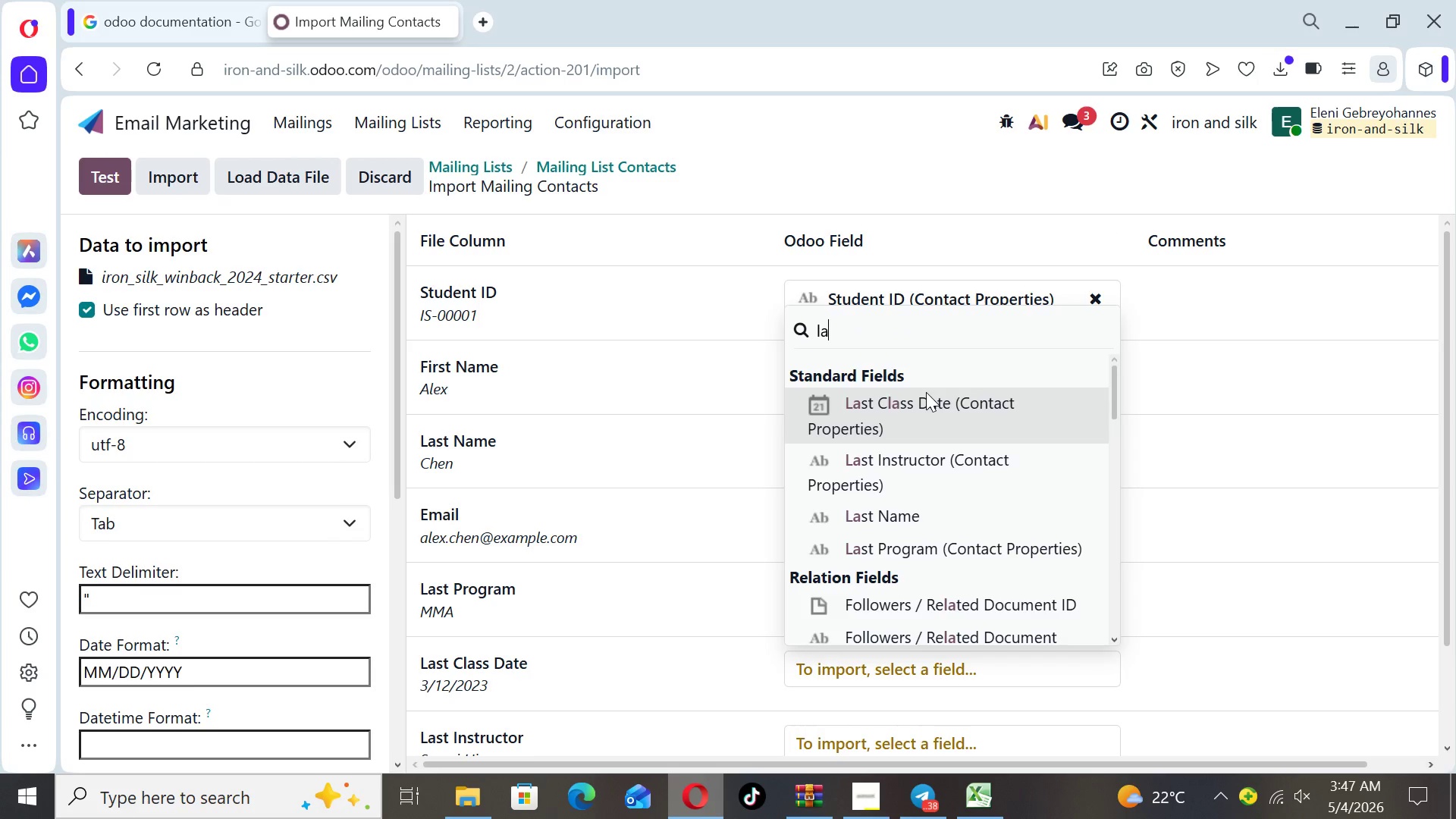 
left_click([921, 413])
 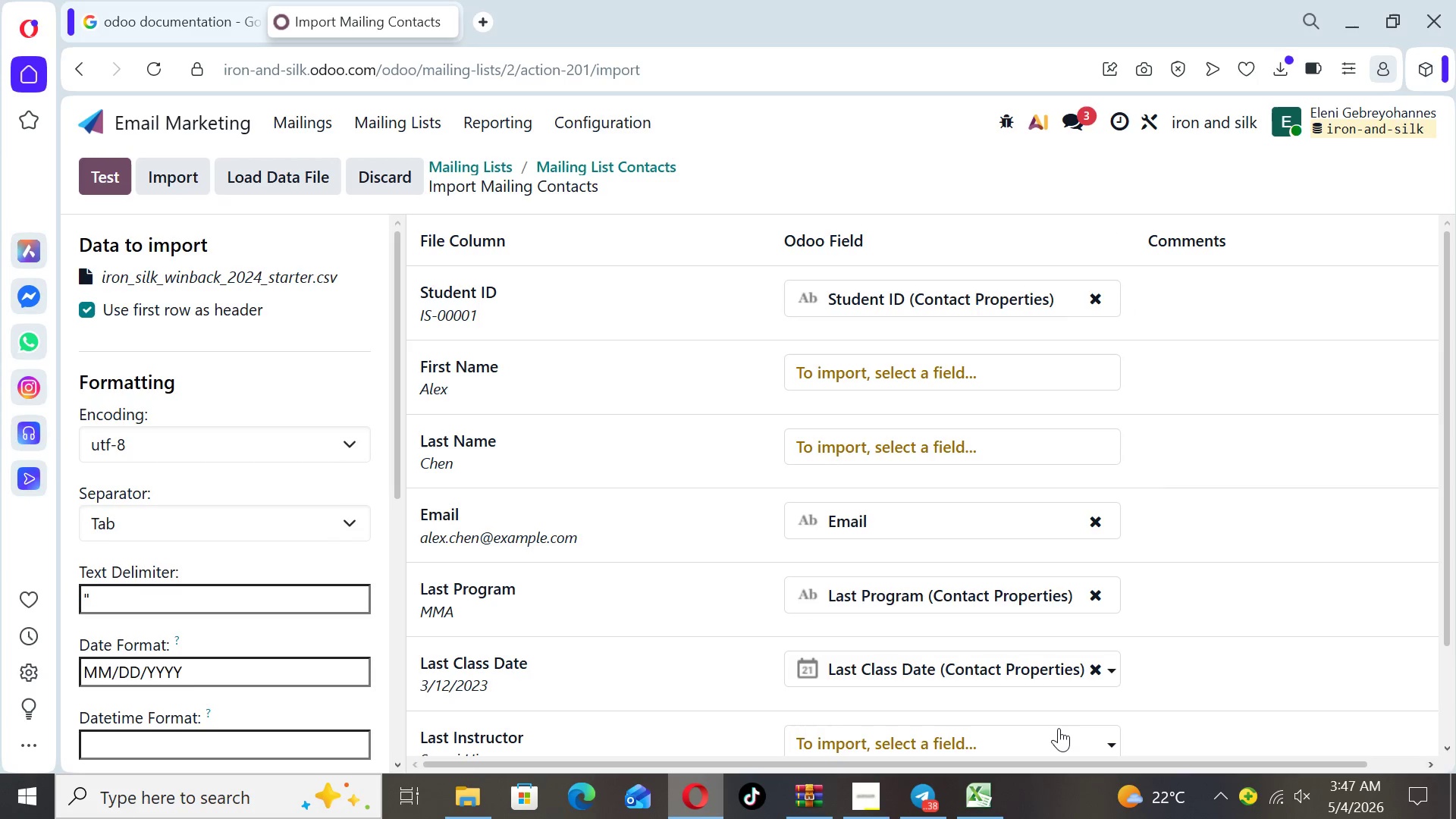 
left_click([1050, 732])
 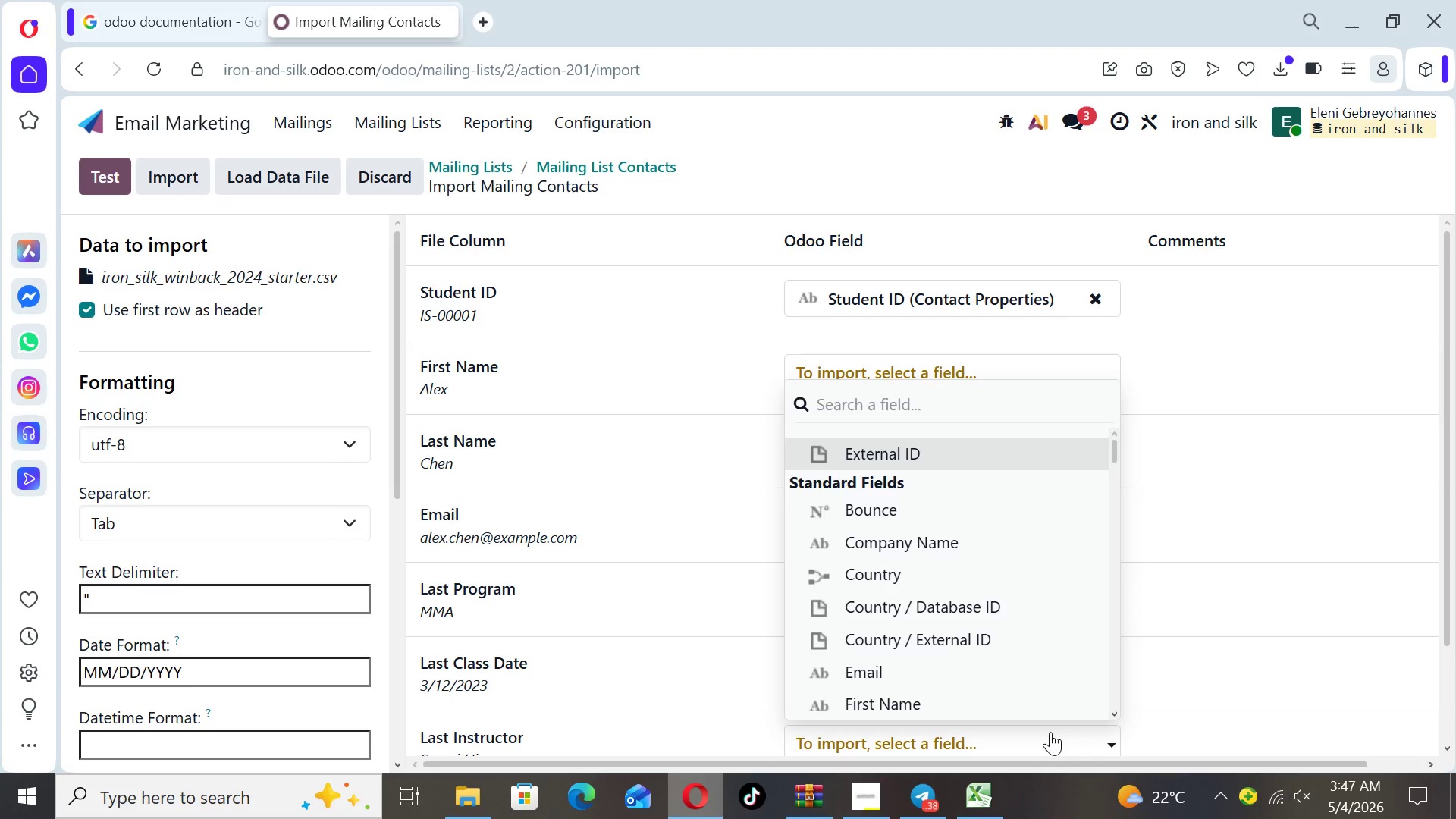 
type(la)
 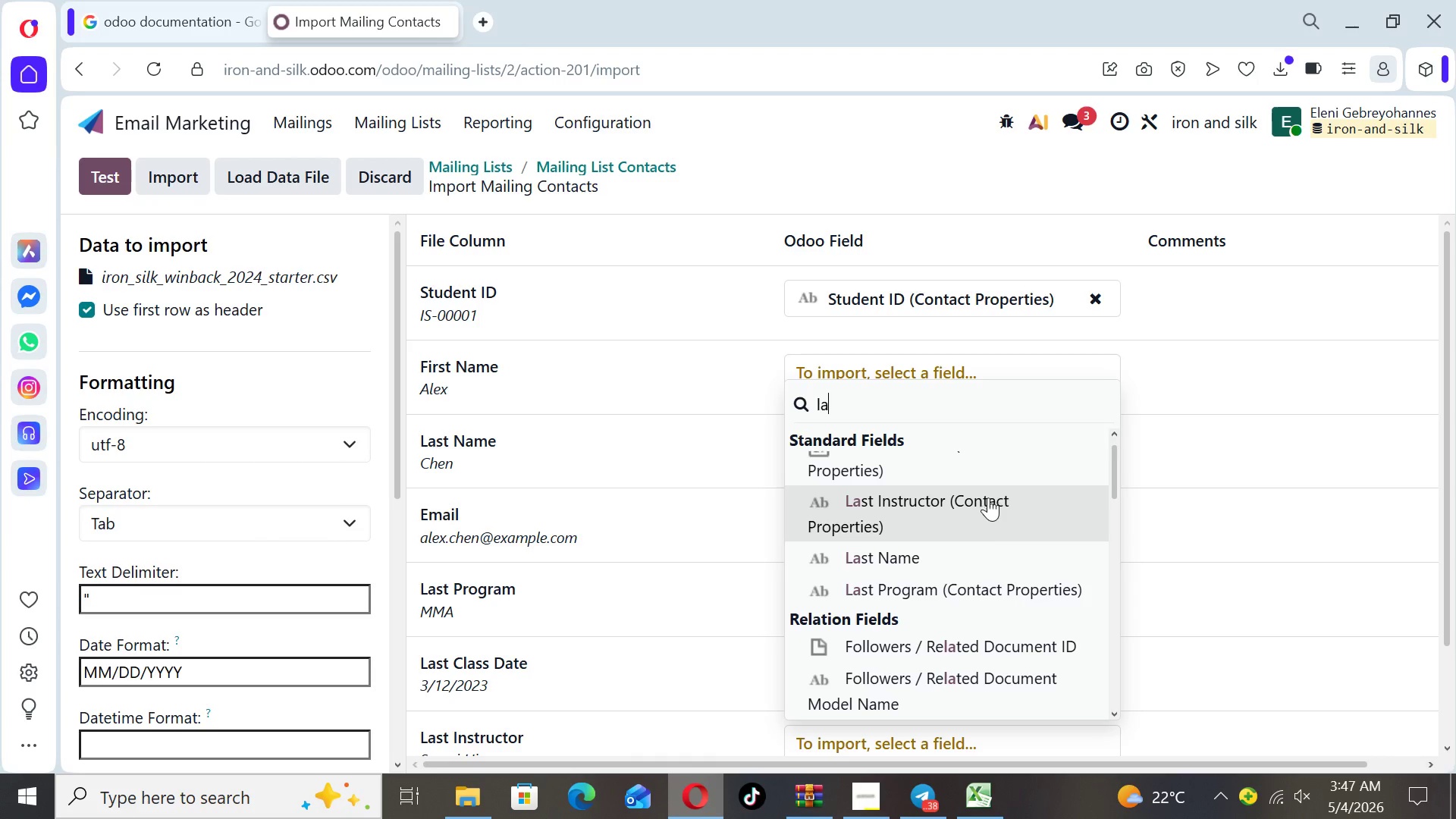 
left_click([988, 512])
 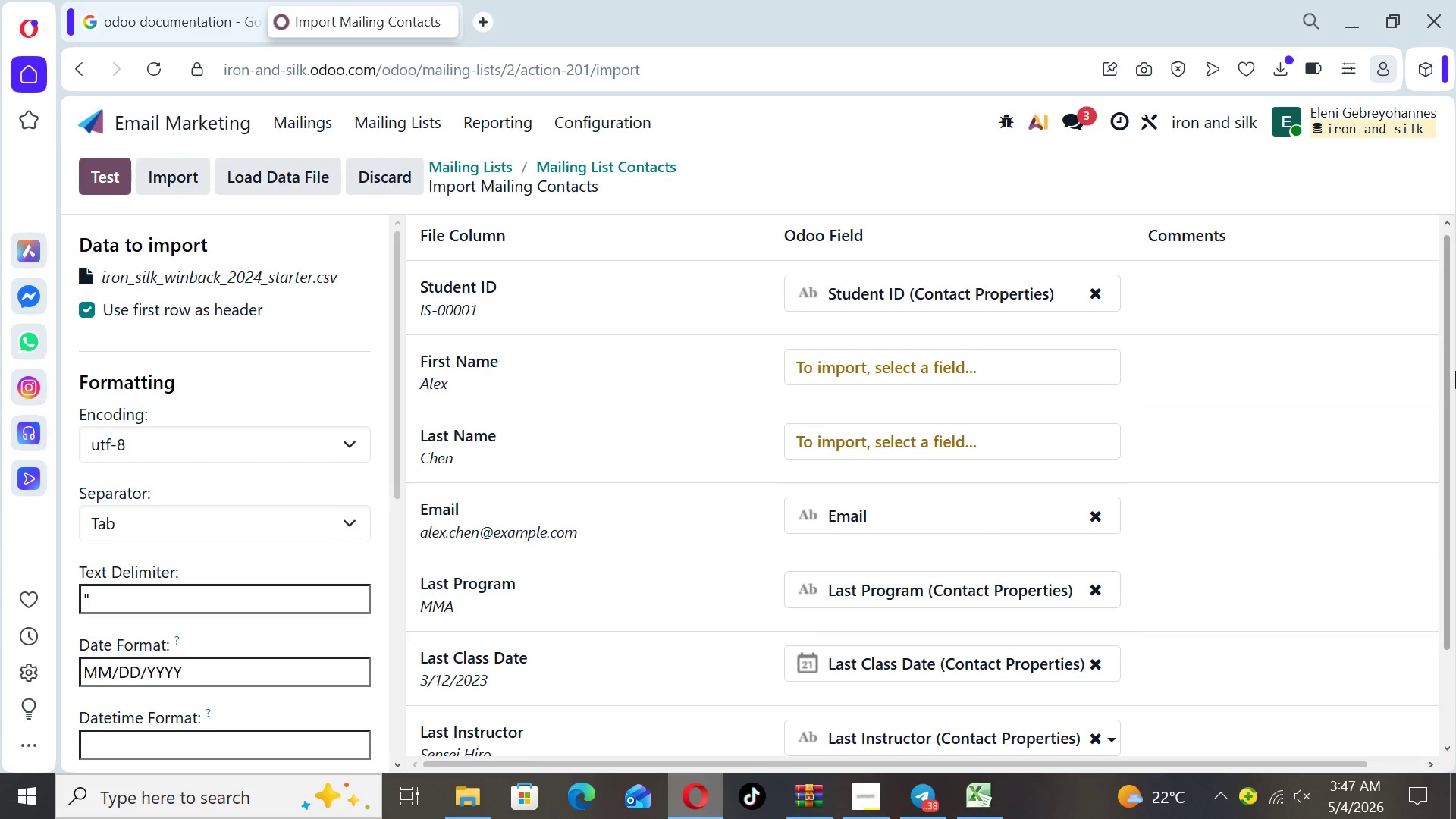 
left_click_drag(start_coordinate=[1455, 371], to_coordinate=[1432, 241])
 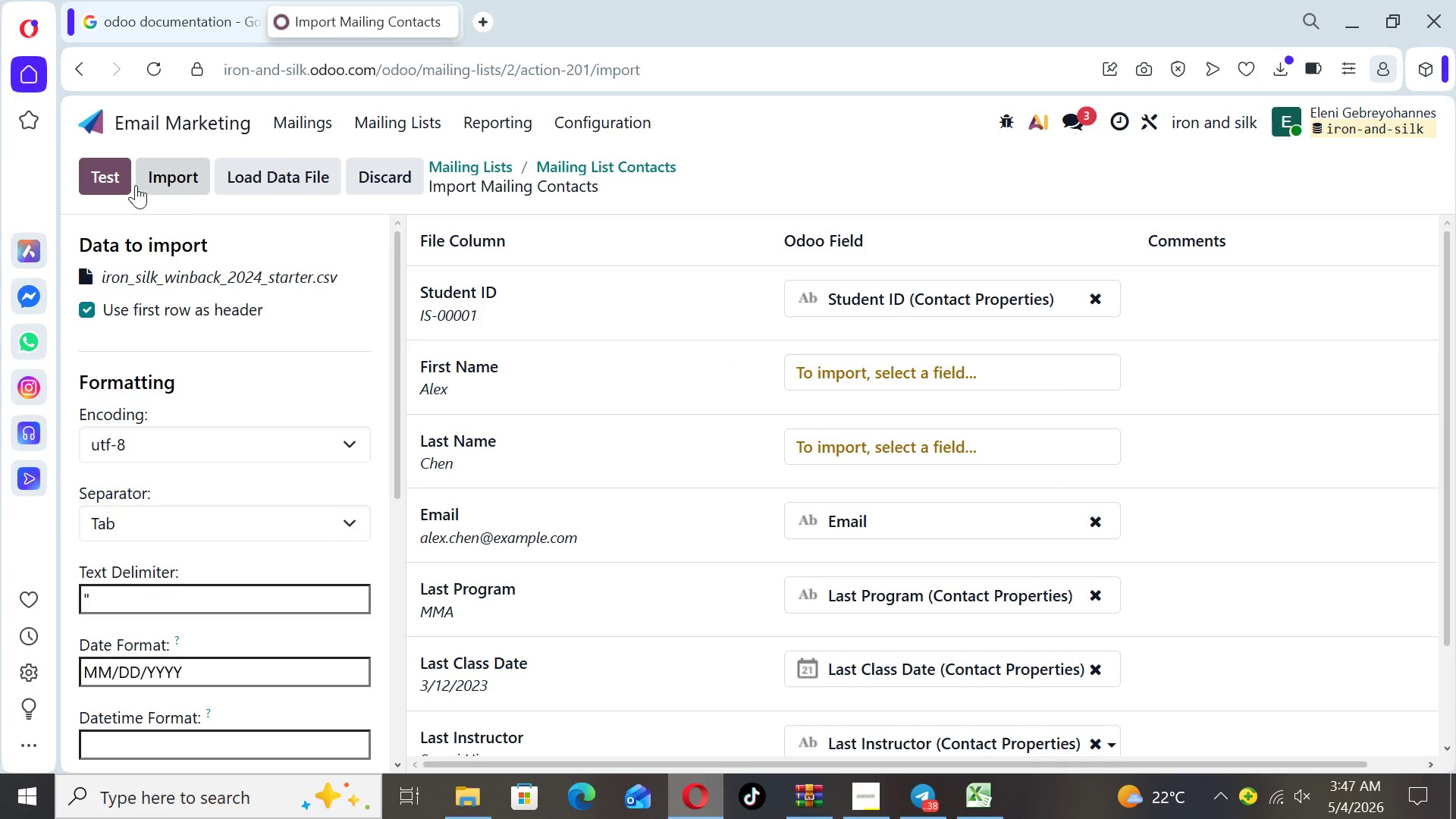 
left_click([121, 174])
 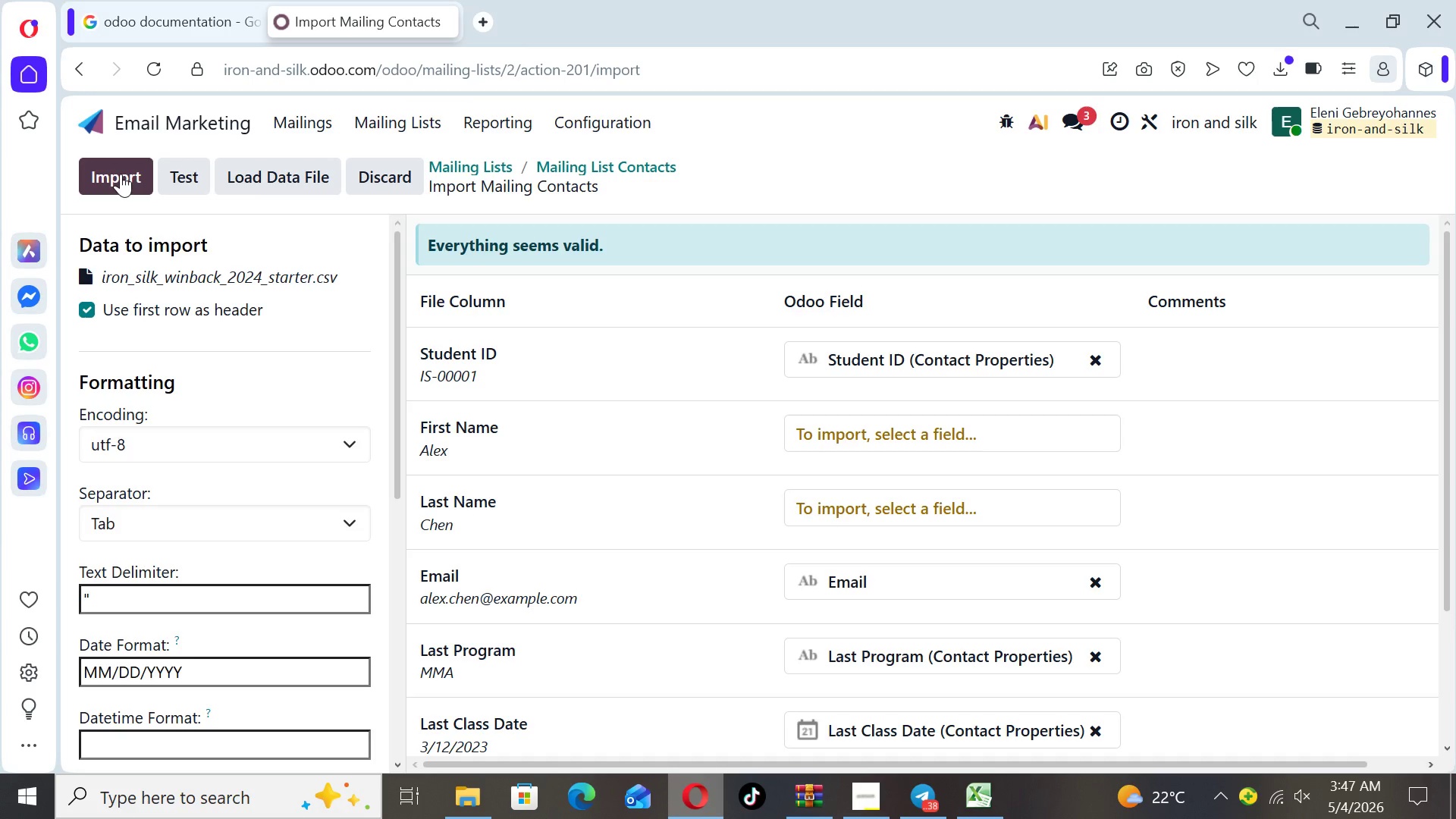 
left_click([121, 174])
 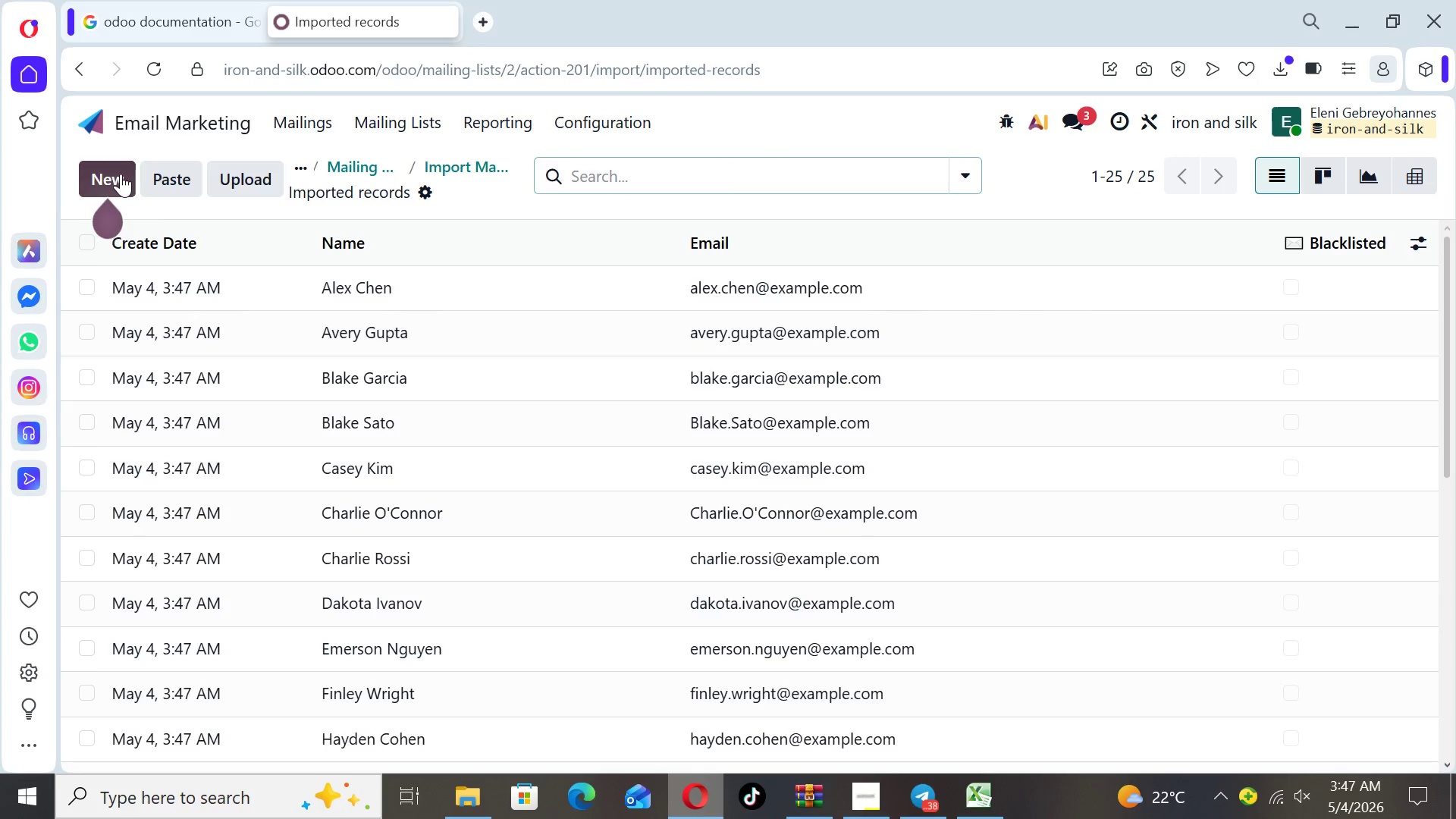 
wait(12.89)
 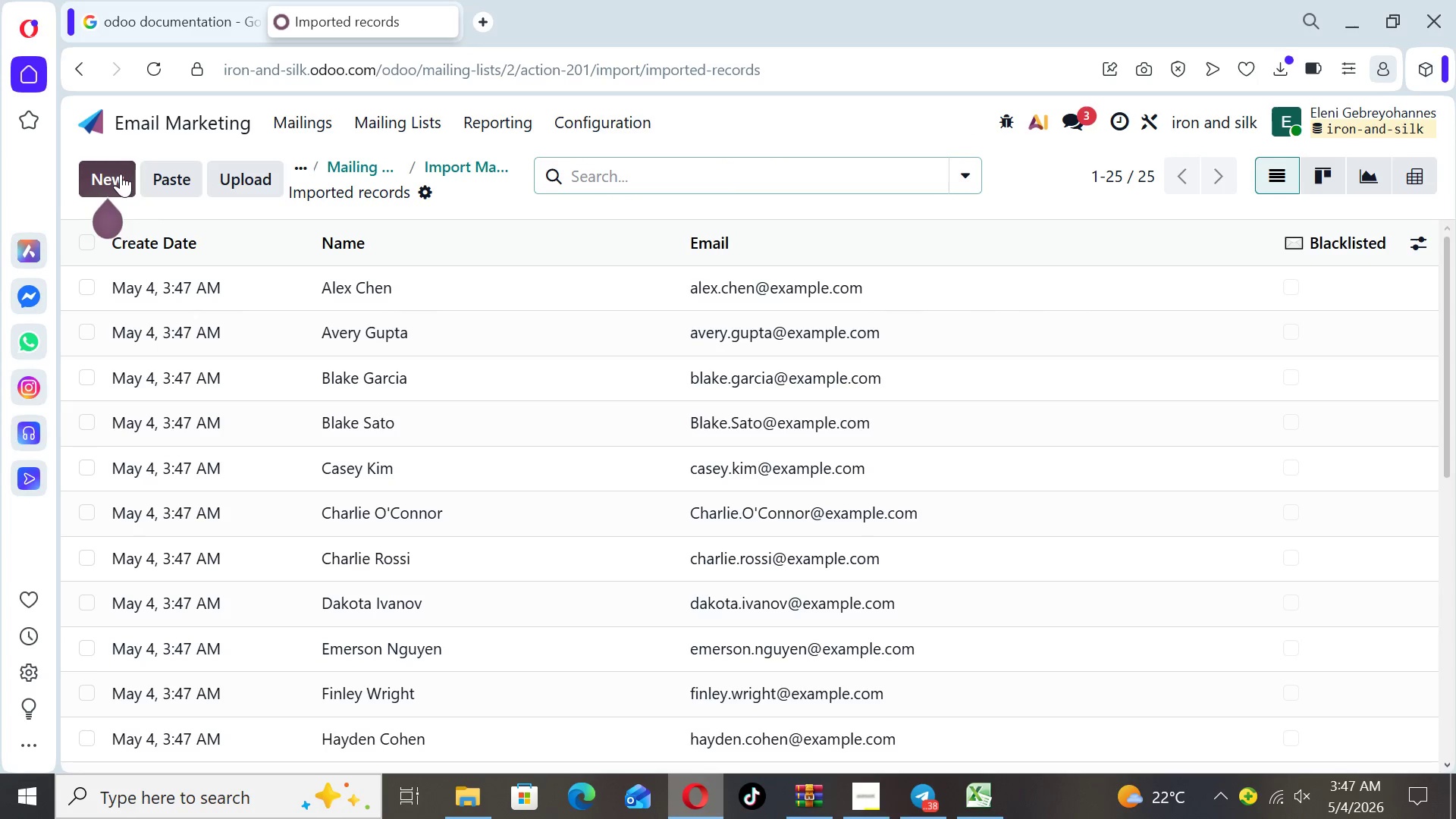 
left_click([964, 181])
 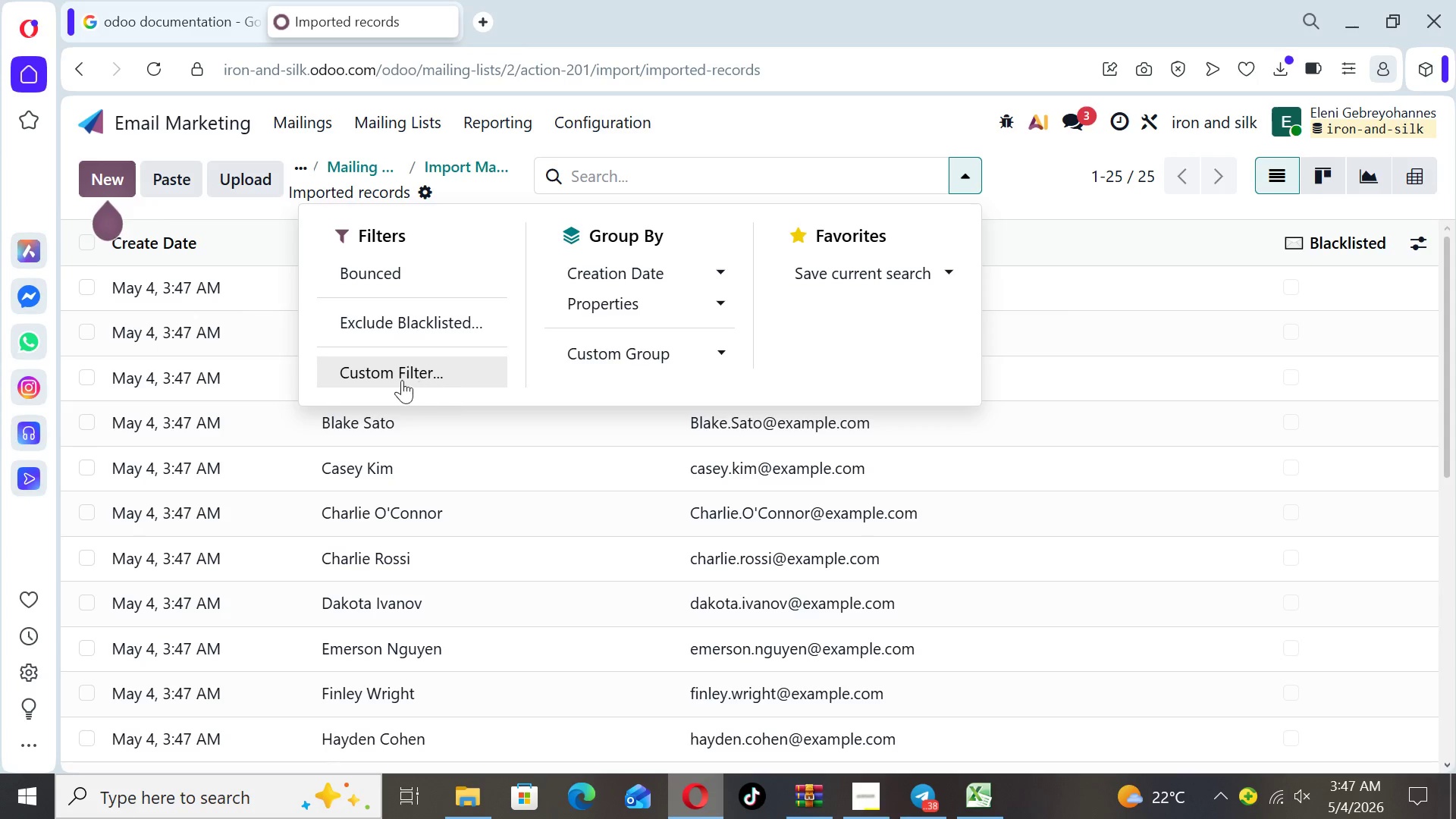 
left_click([396, 378])
 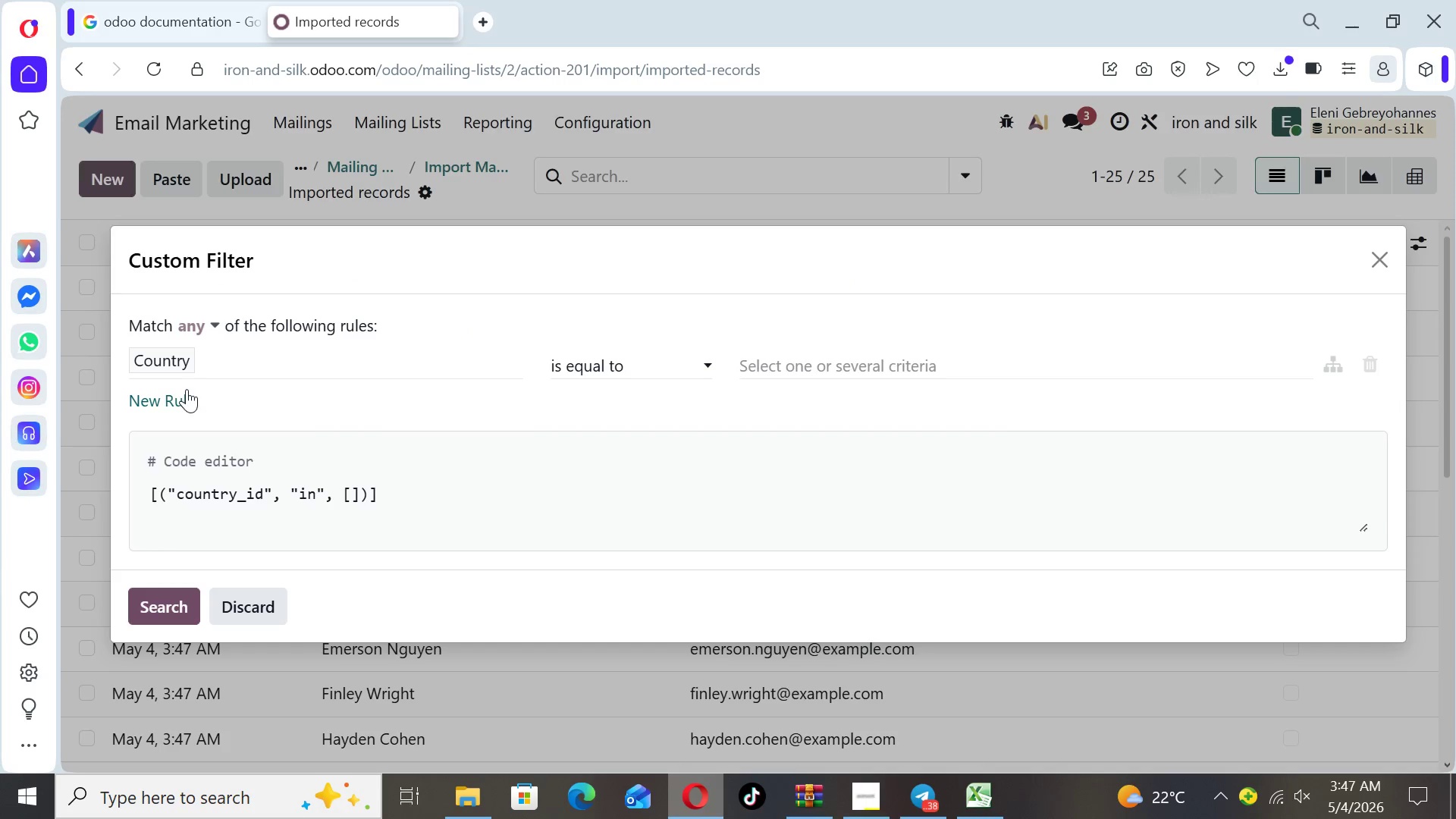 
left_click([164, 360])
 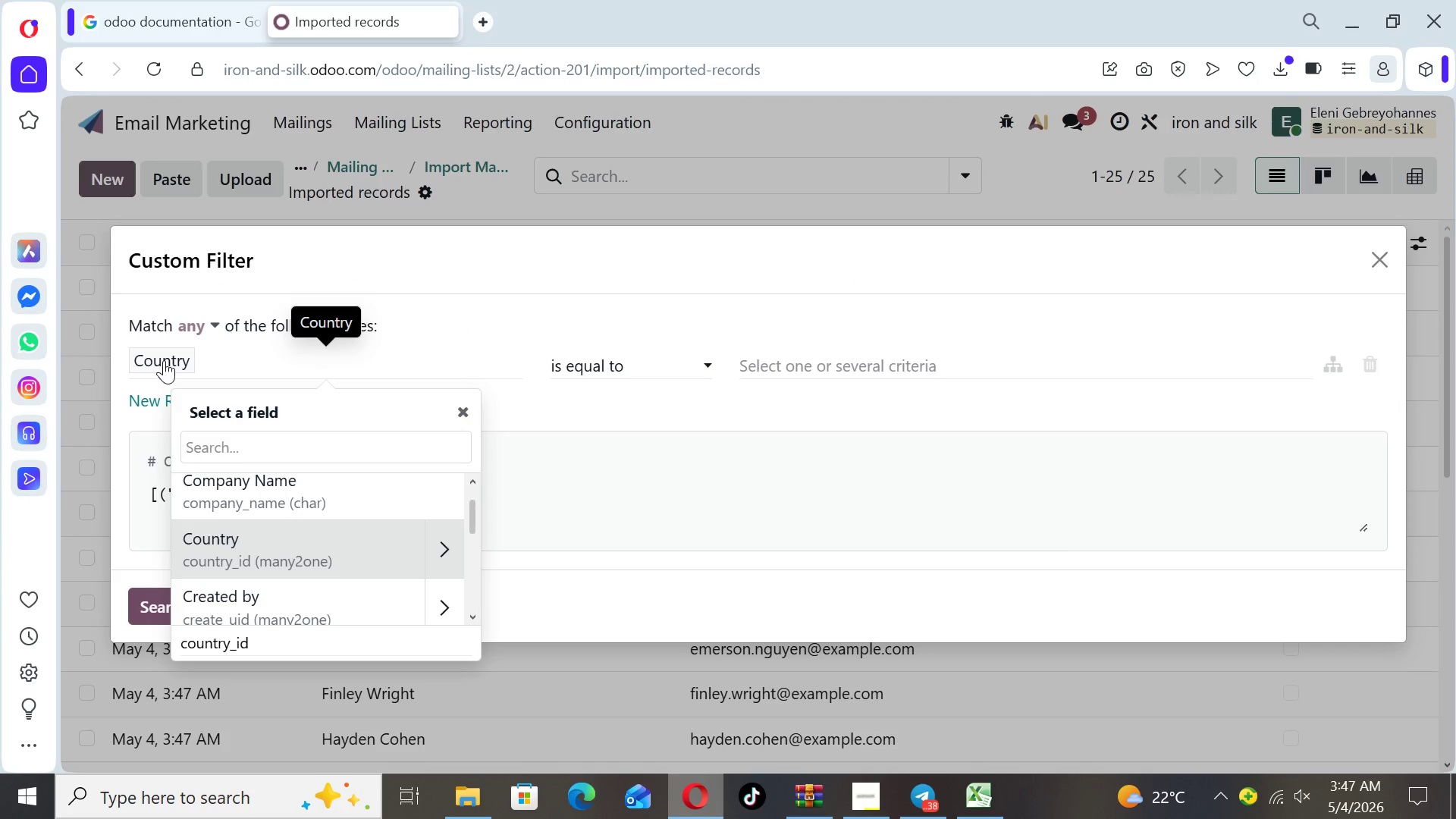 
type(la)
key(Backspace)
key(Backspace)
 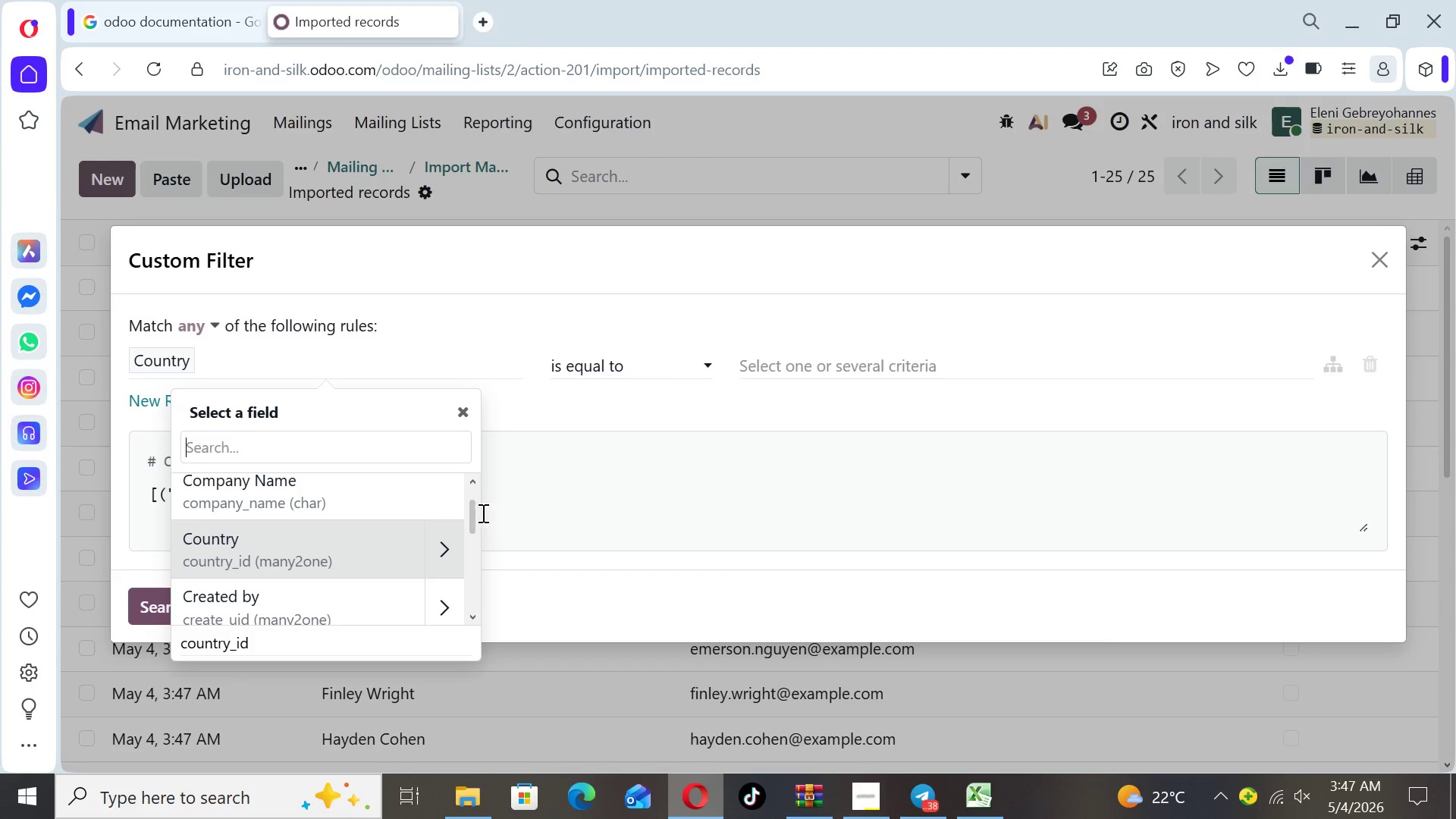 
left_click_drag(start_coordinate=[470, 513], to_coordinate=[470, 573])
 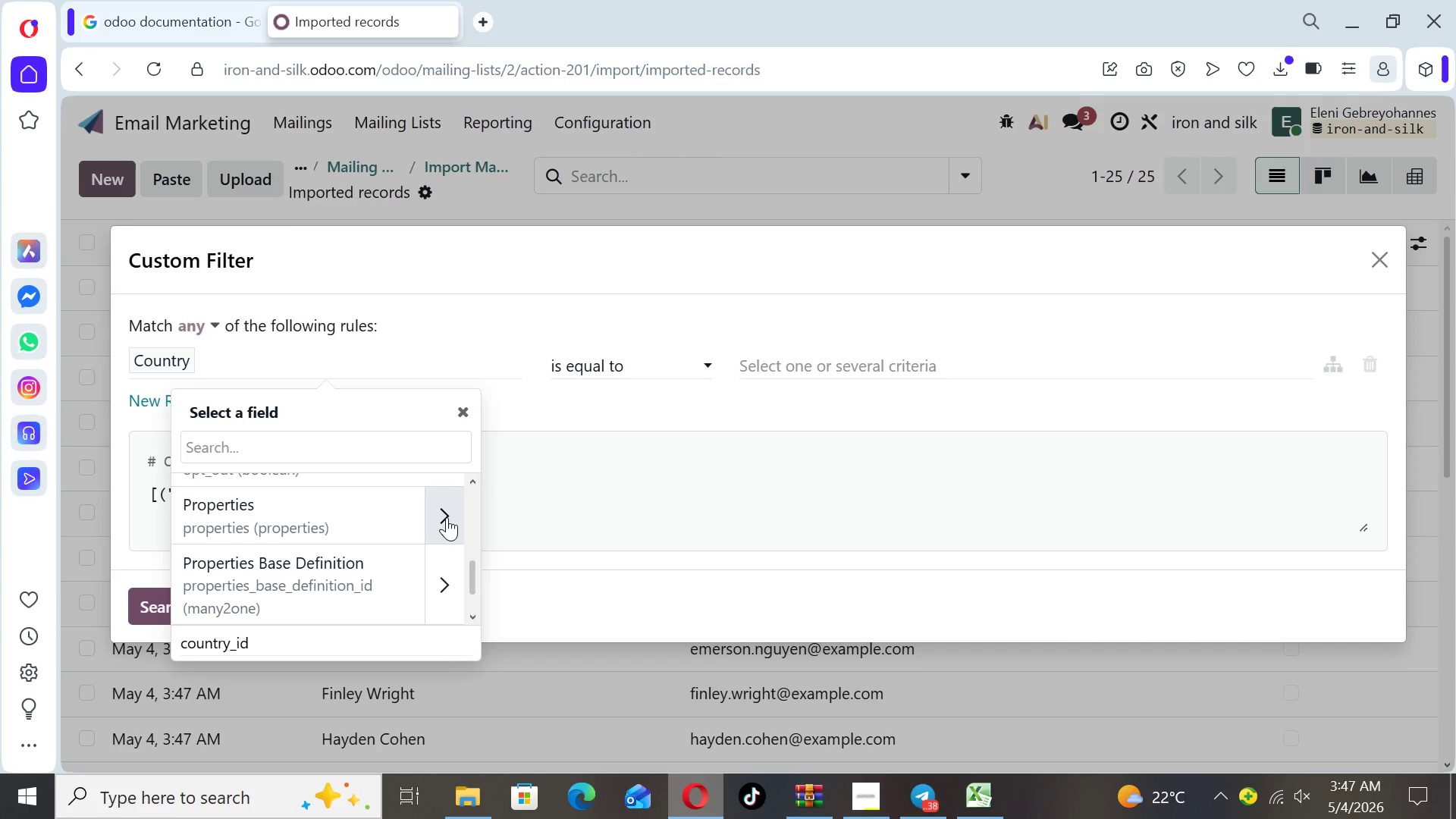 
left_click([447, 517])
 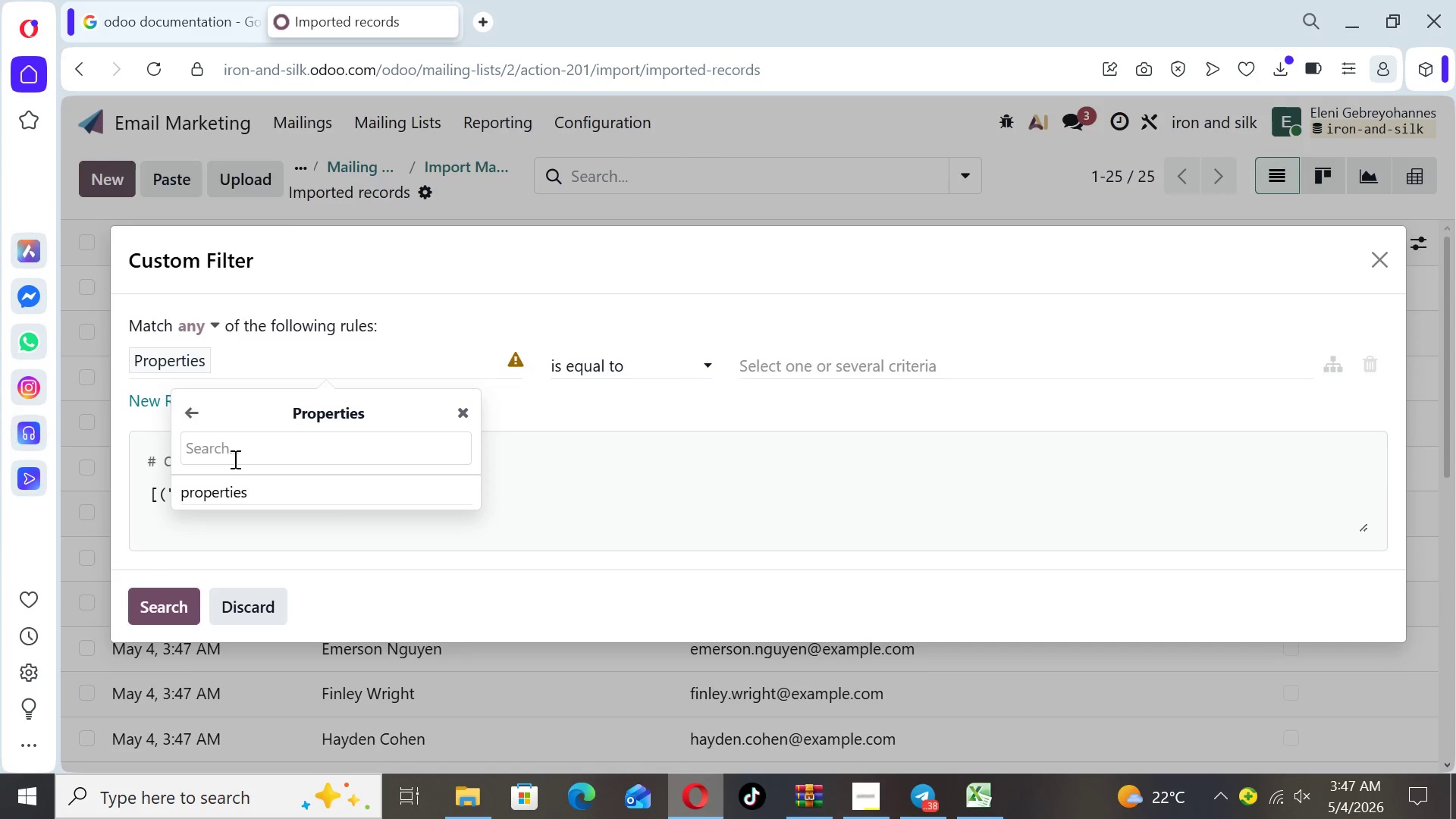 
type(la)
 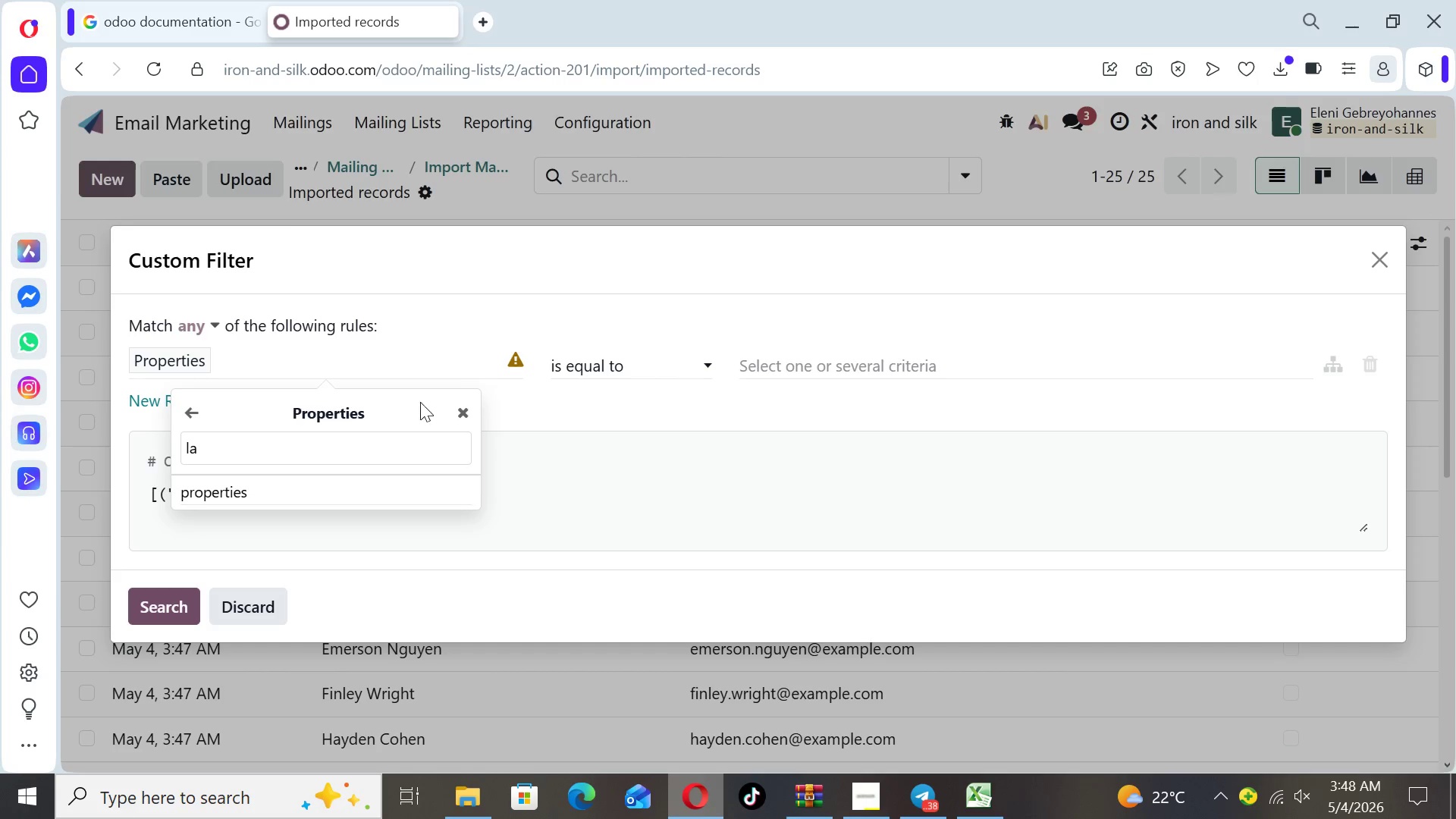 
left_click([459, 408])
 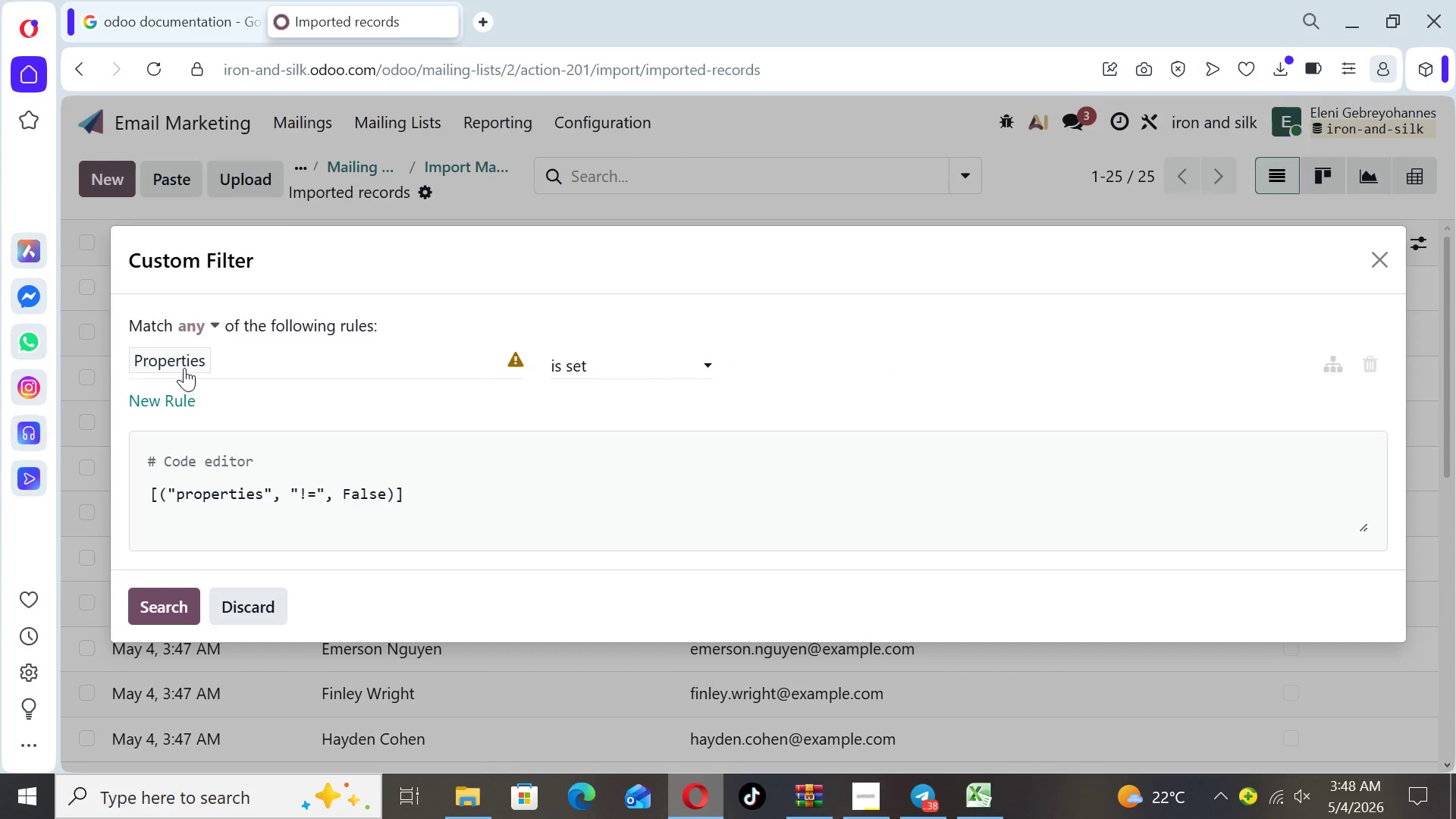 
left_click([181, 311])
 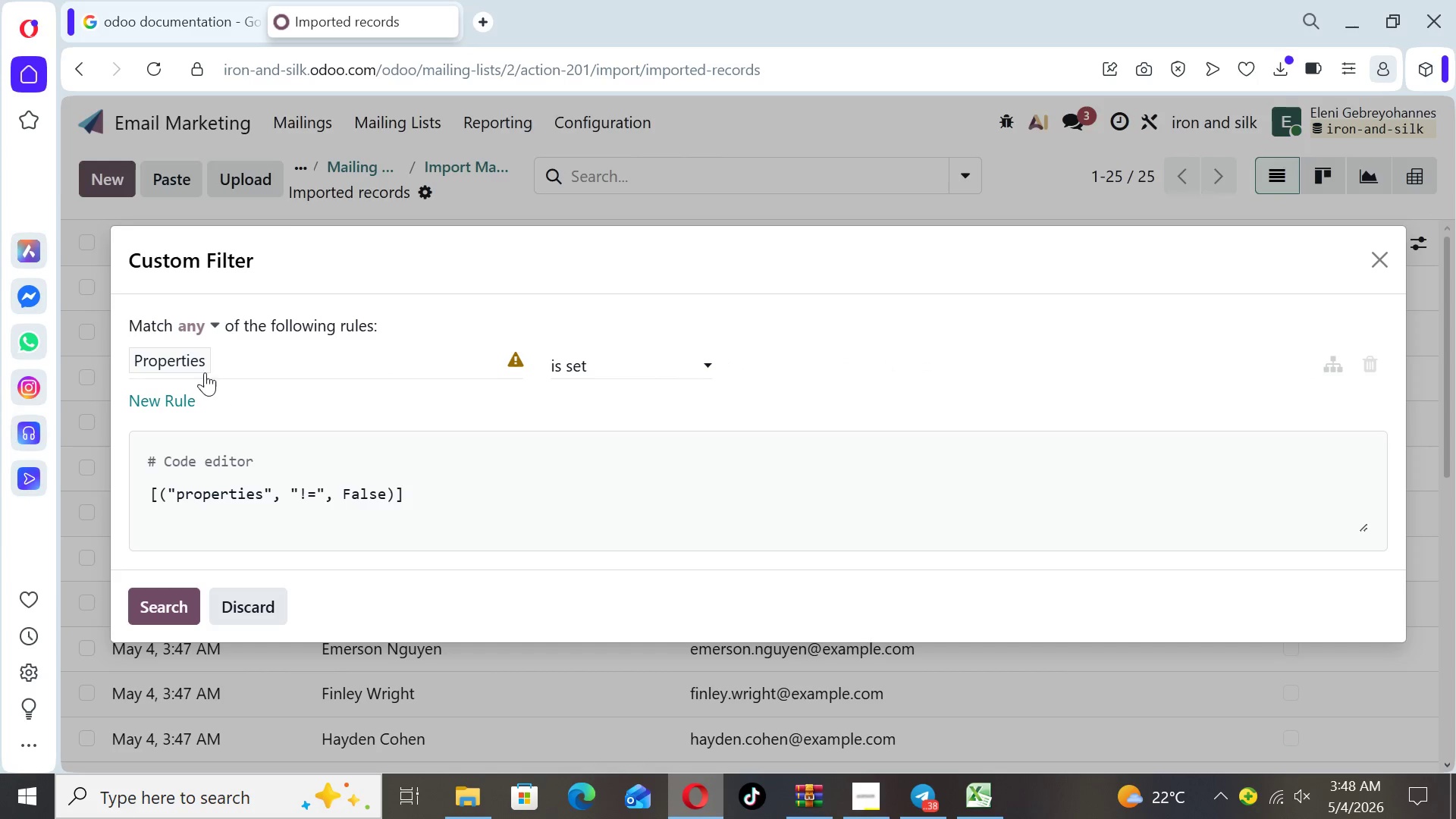 
left_click([195, 366])
 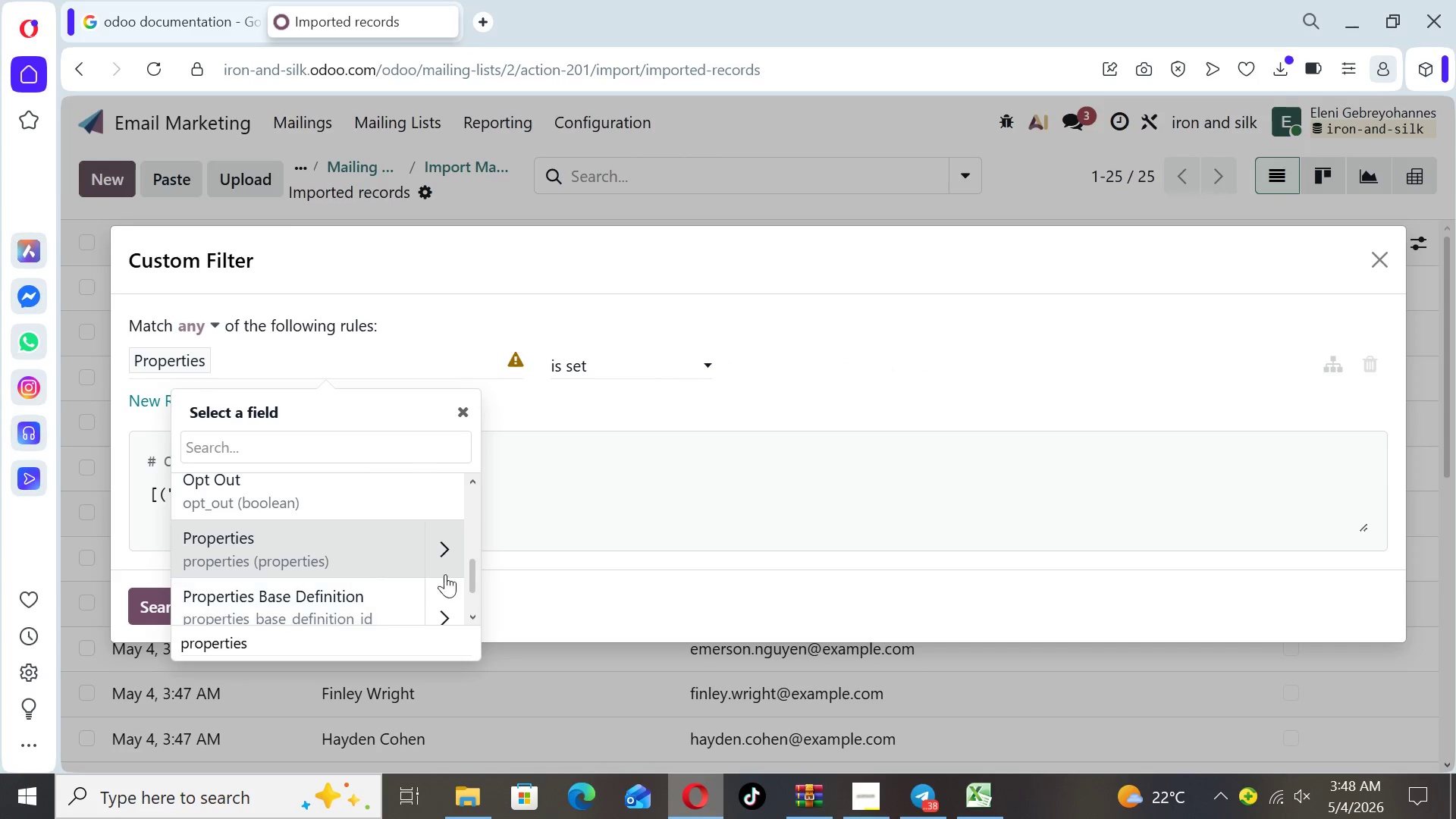 
left_click_drag(start_coordinate=[469, 583], to_coordinate=[469, 331])
 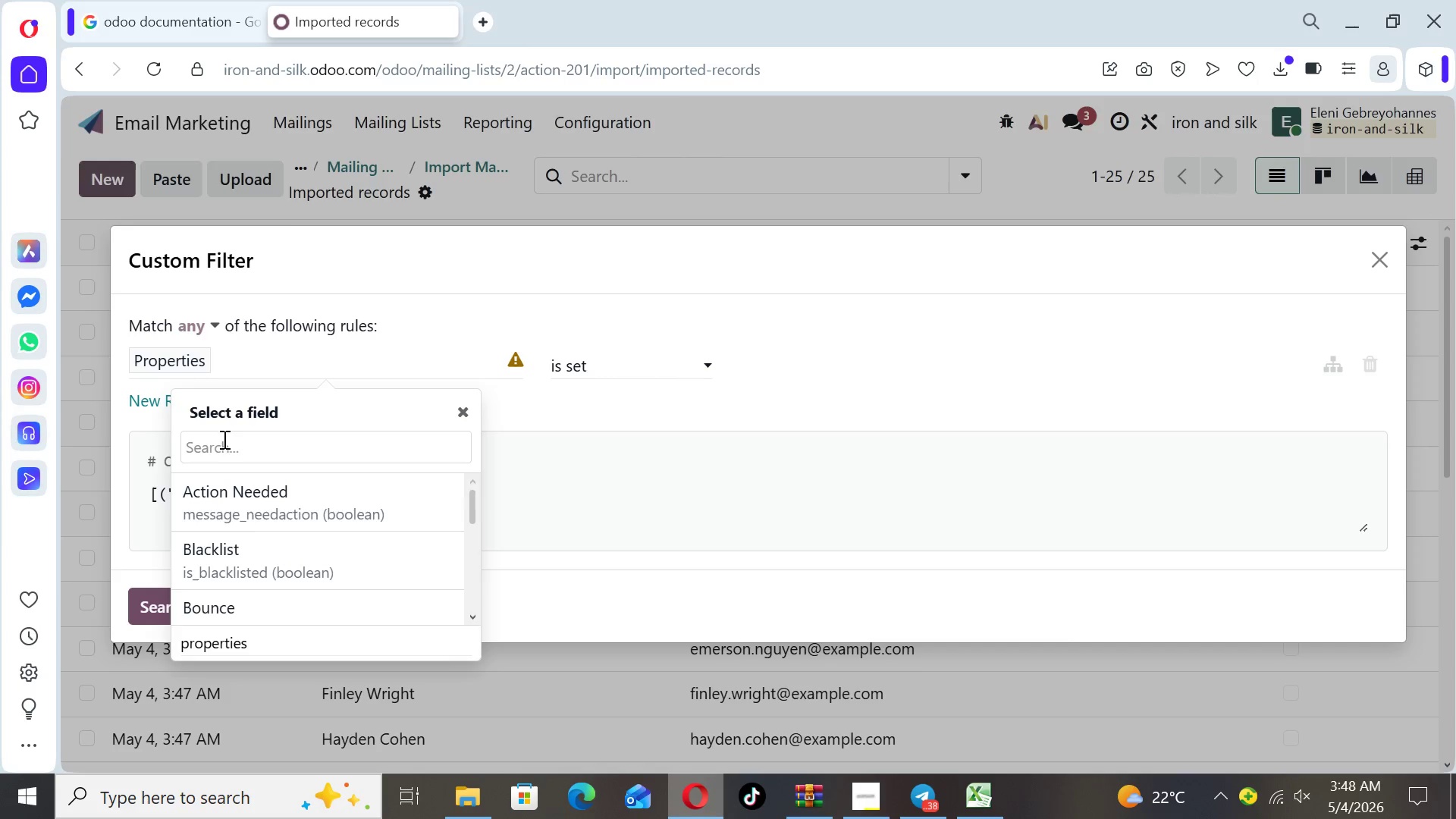 
left_click([225, 436])
 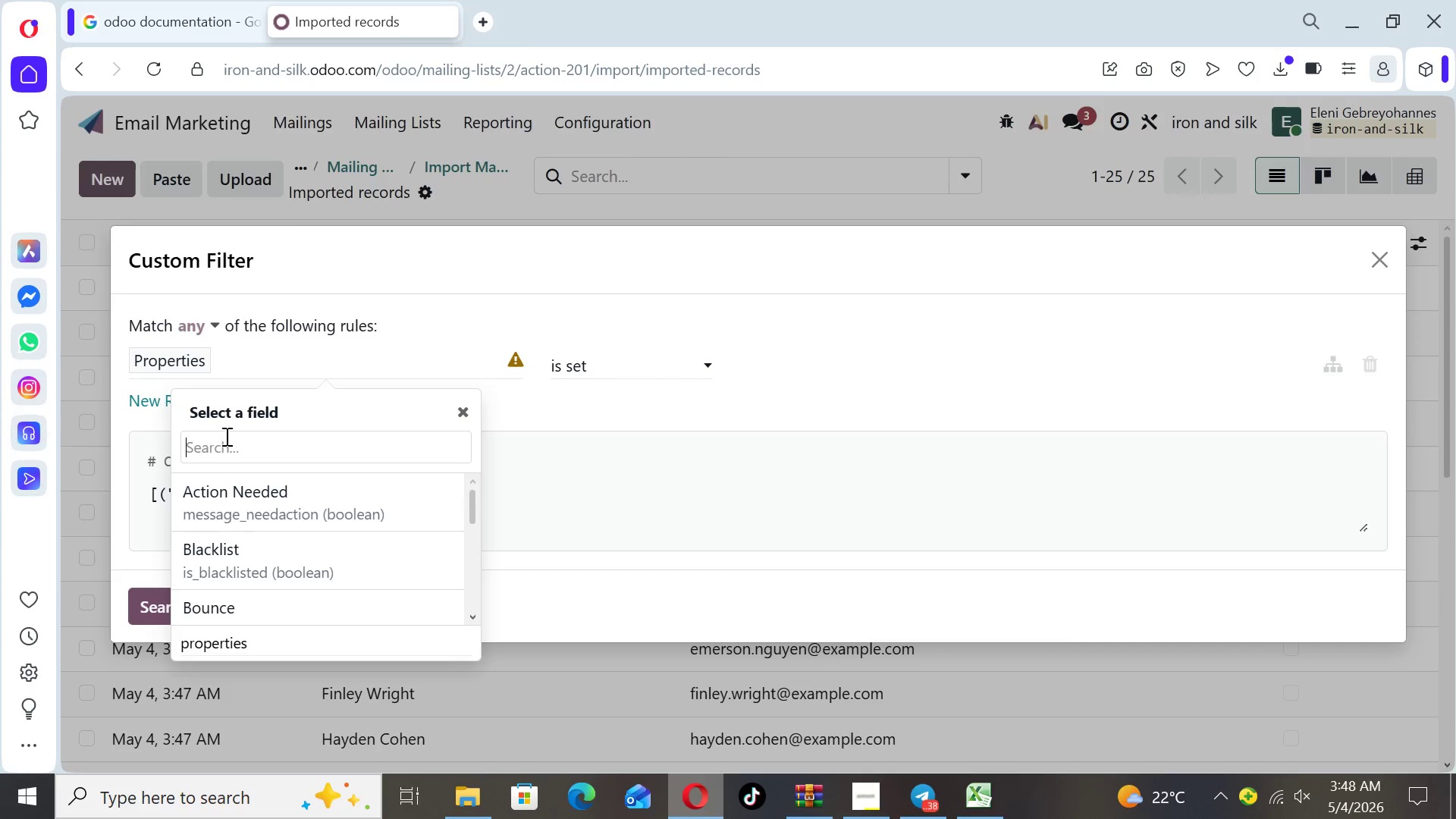 
type(la)
 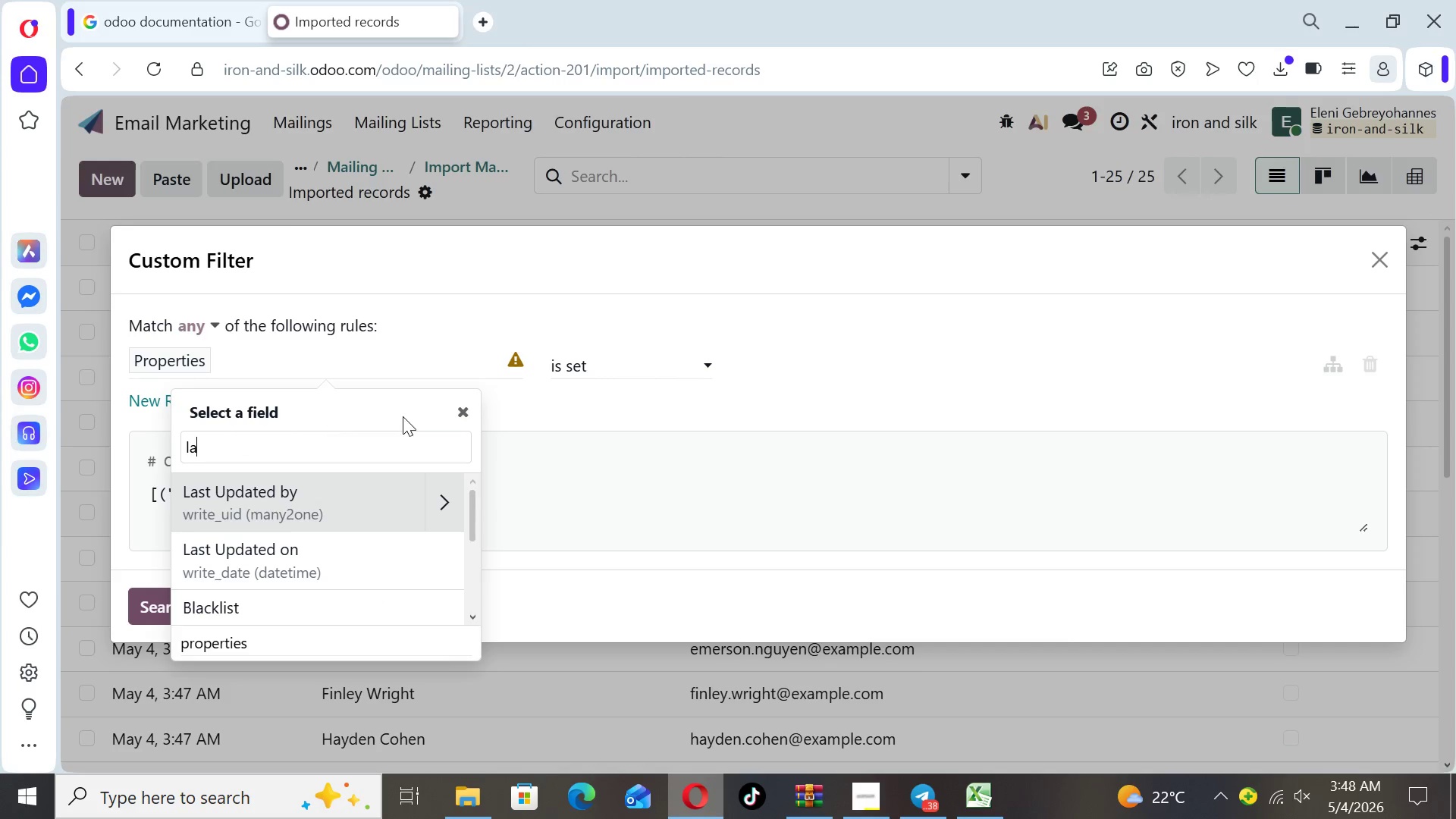 
left_click([462, 416])
 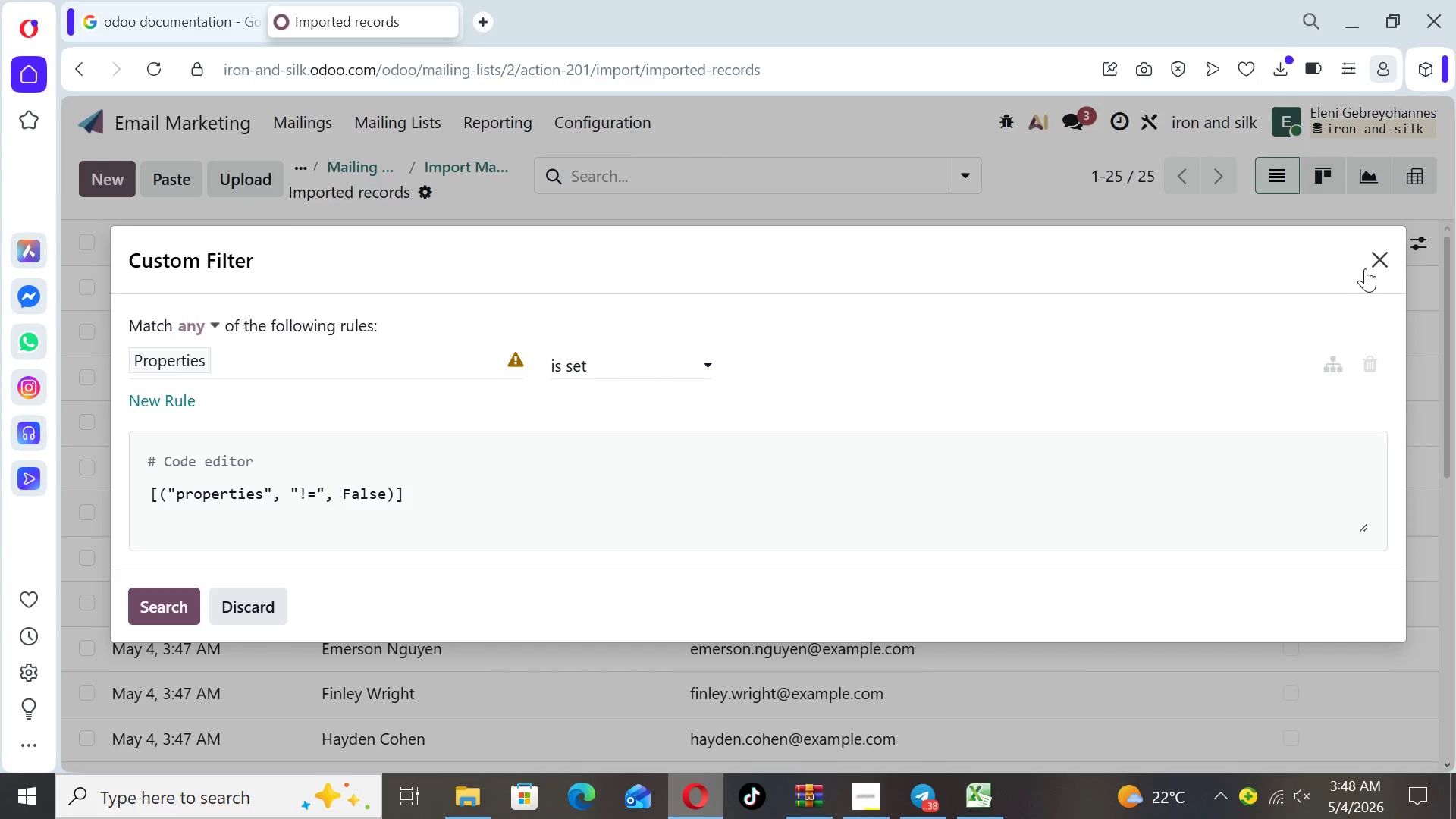 
left_click([1377, 268])
 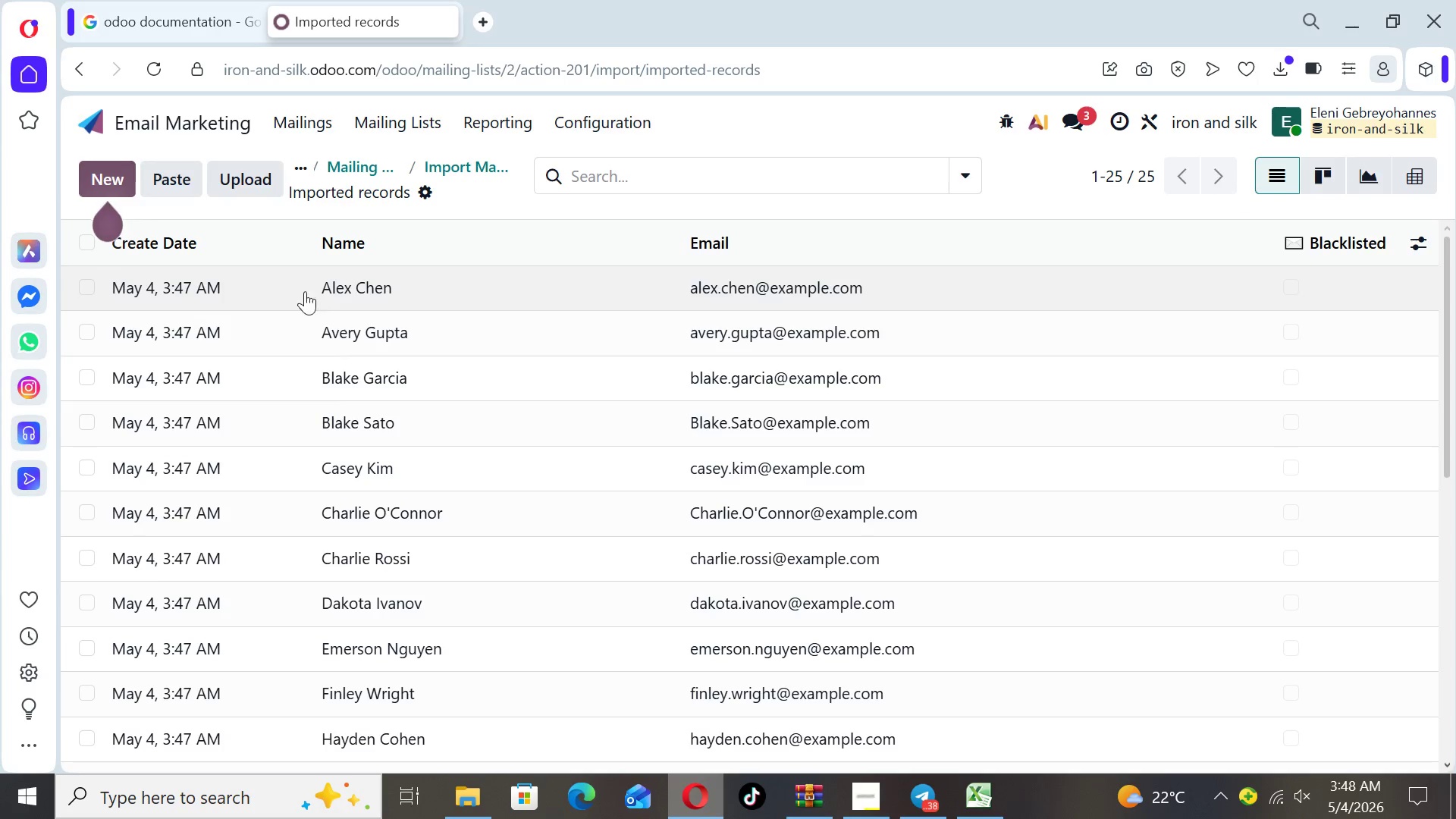 
left_click([294, 284])
 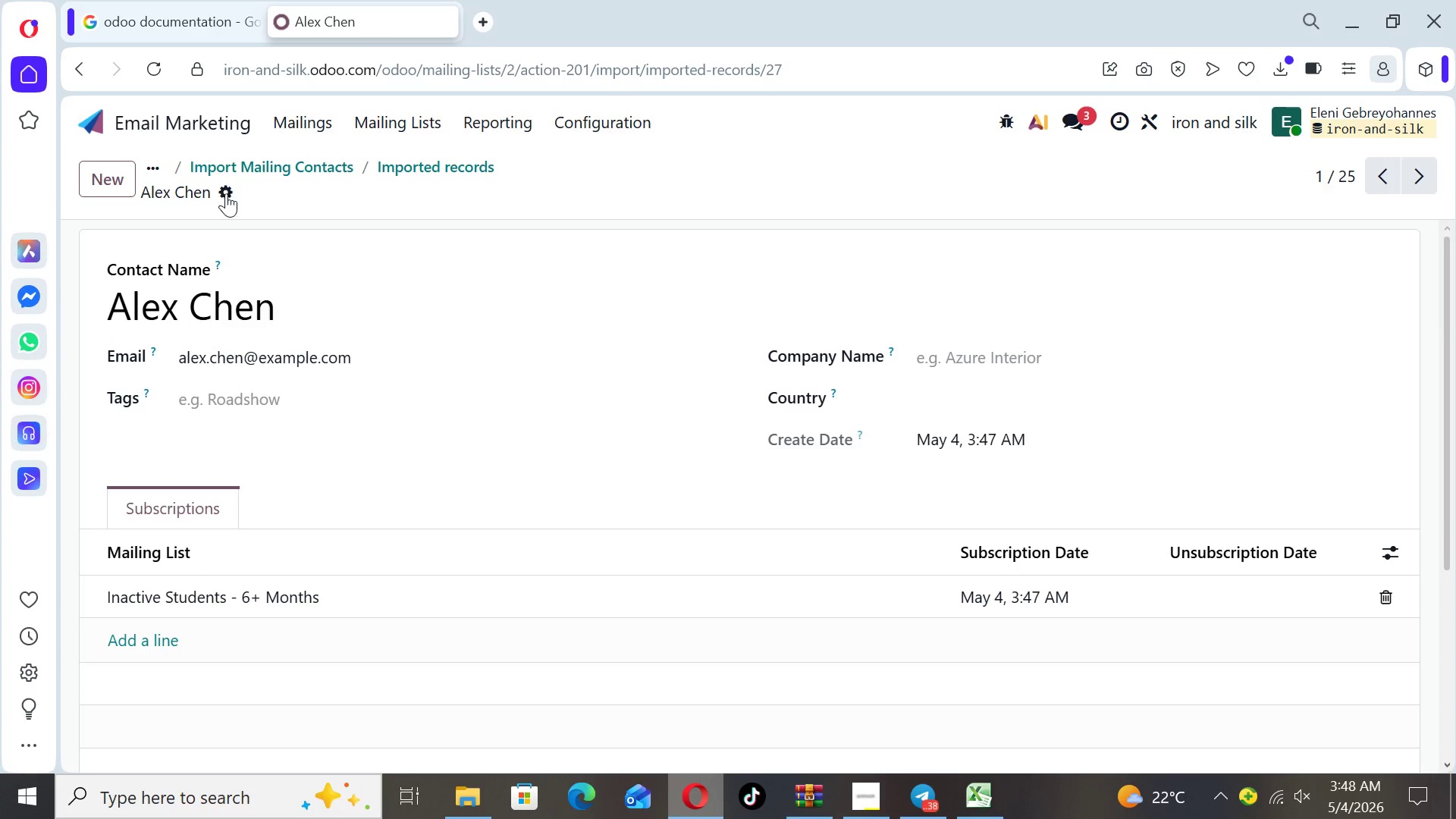 
left_click([228, 193])
 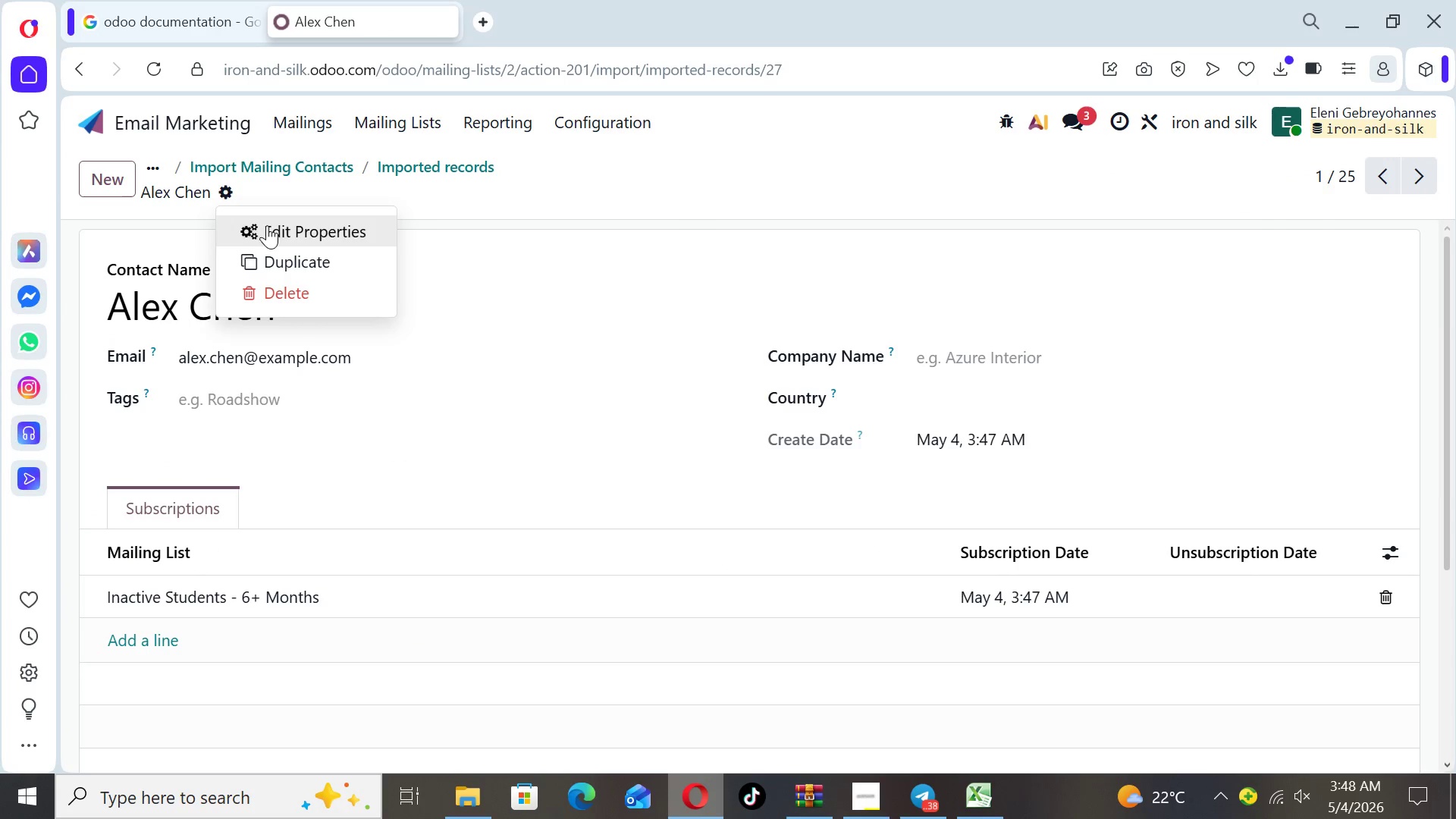 
left_click([267, 225])
 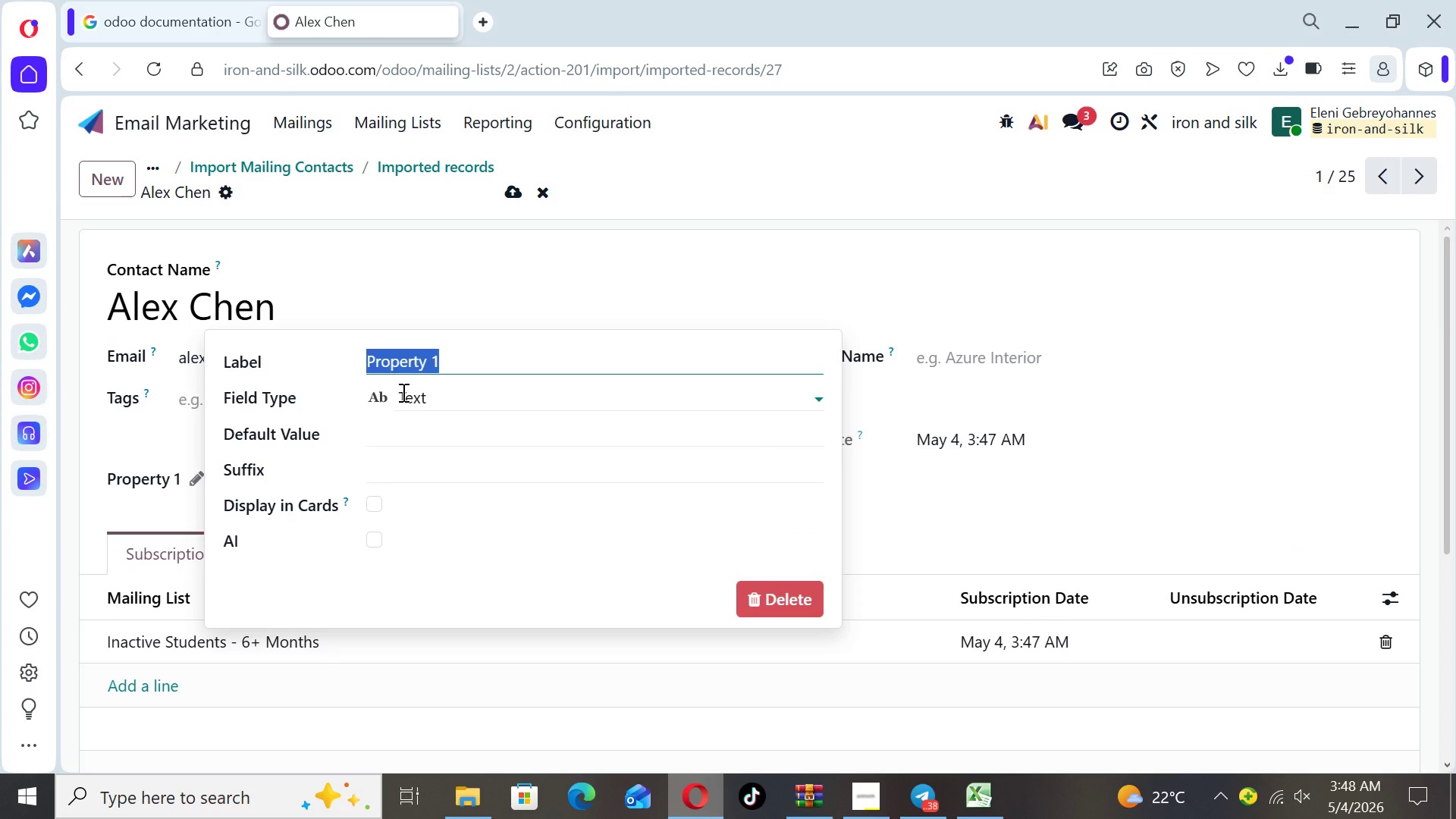 
type(Last Class Date)
 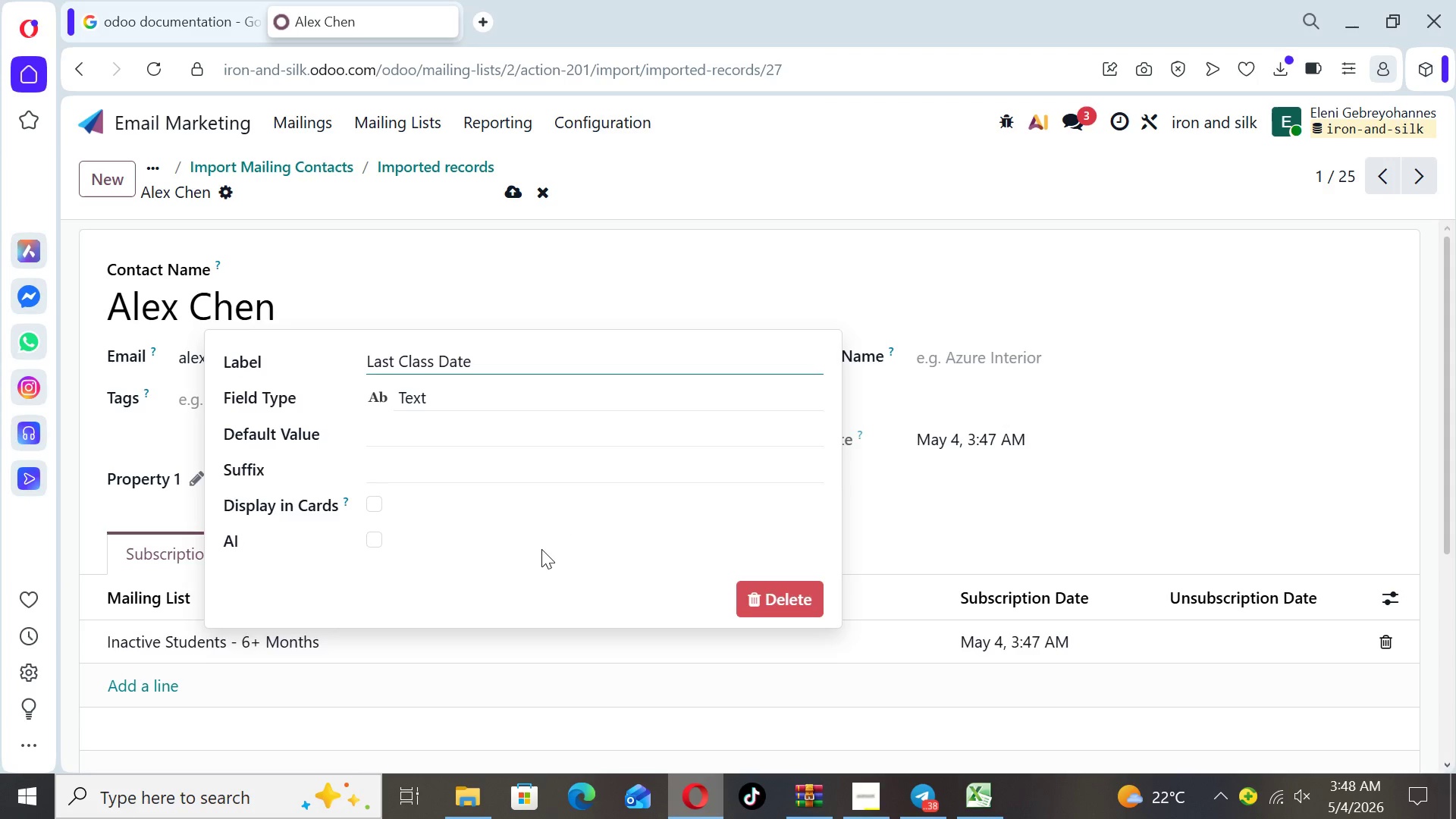 
left_click([539, 552])
 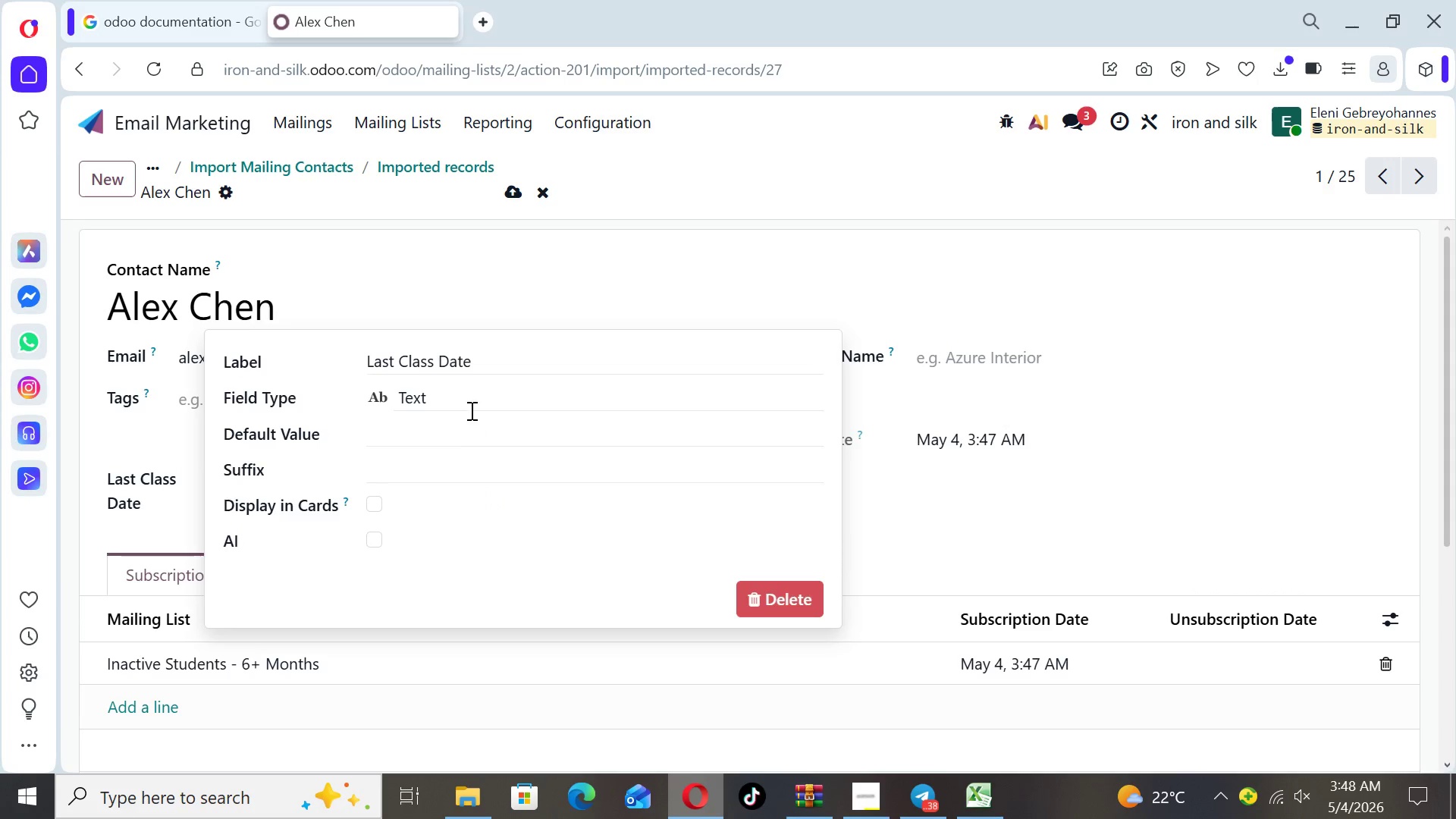 
left_click([466, 394])
 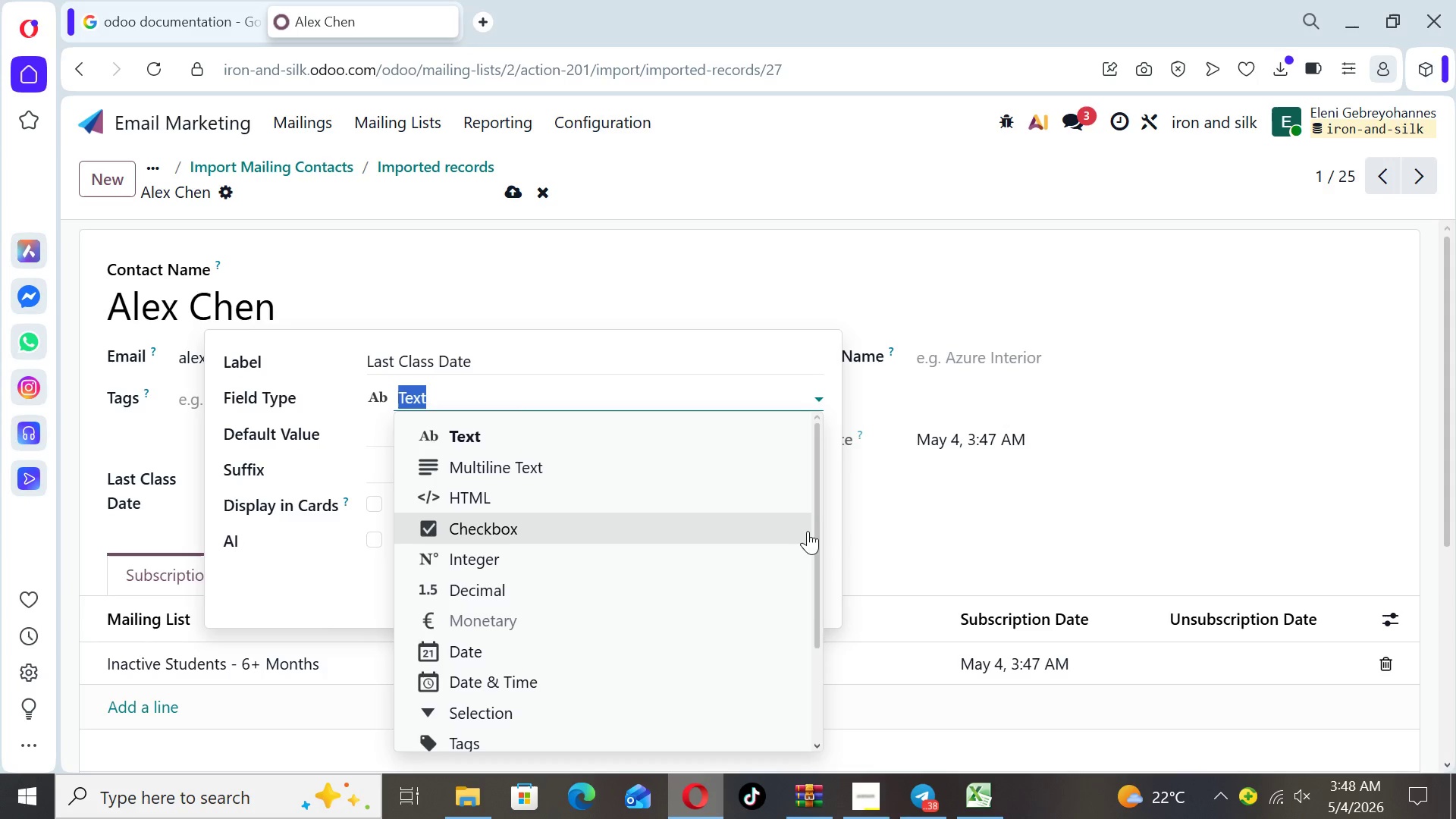 
left_click_drag(start_coordinate=[814, 533], to_coordinate=[818, 565])
 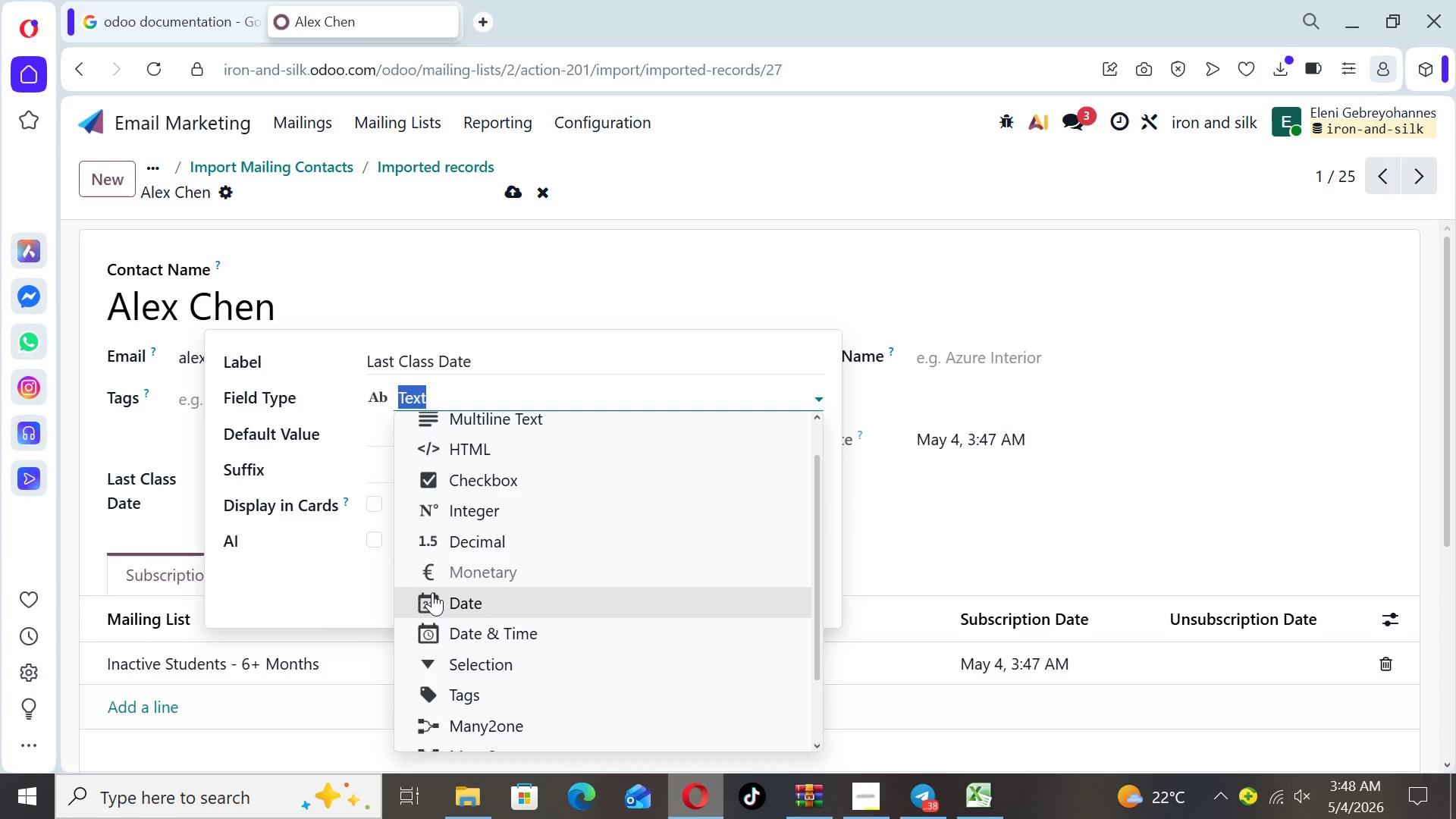 
left_click([433, 592])
 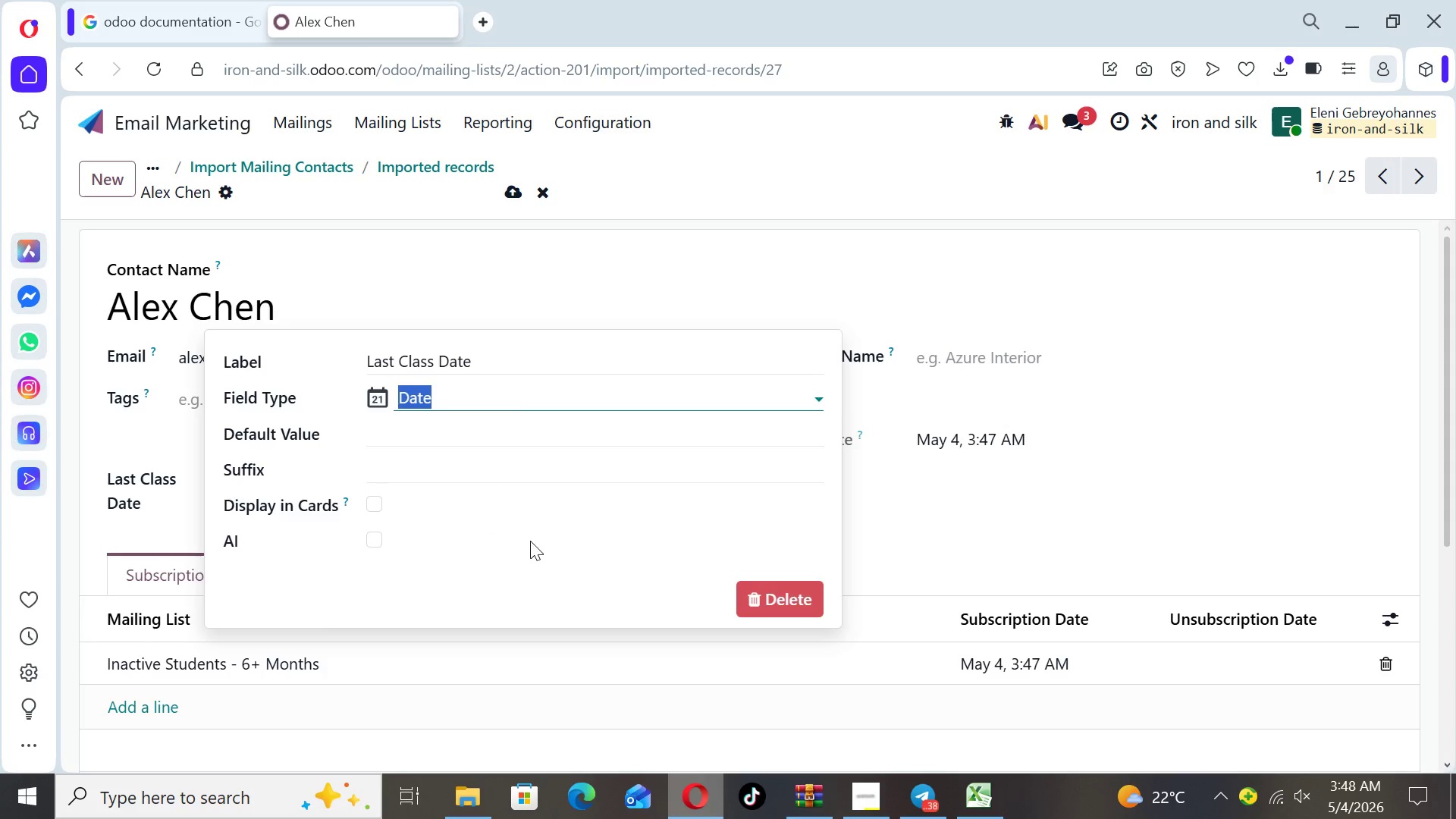 
left_click([530, 541])
 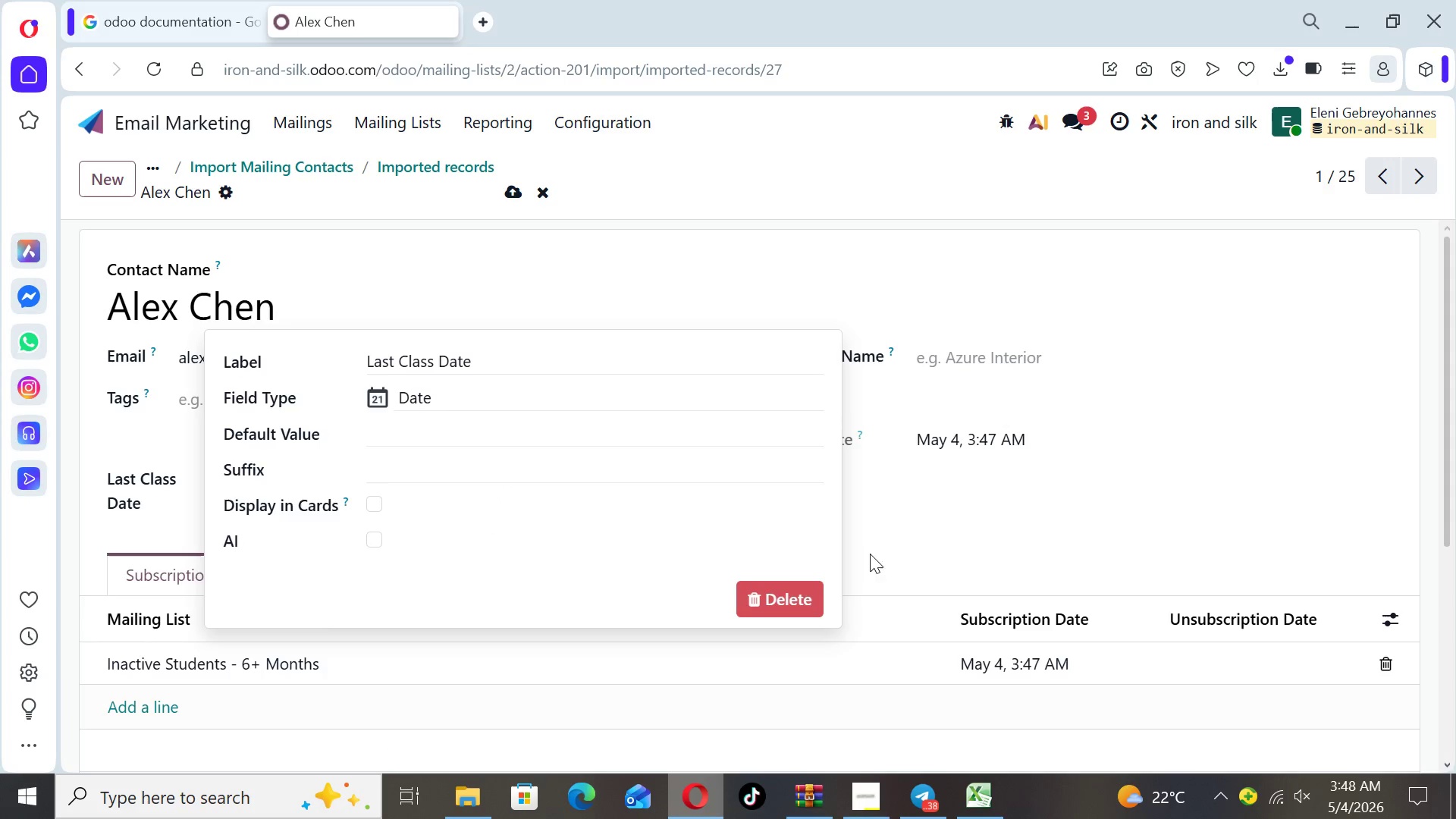 
left_click([905, 536])
 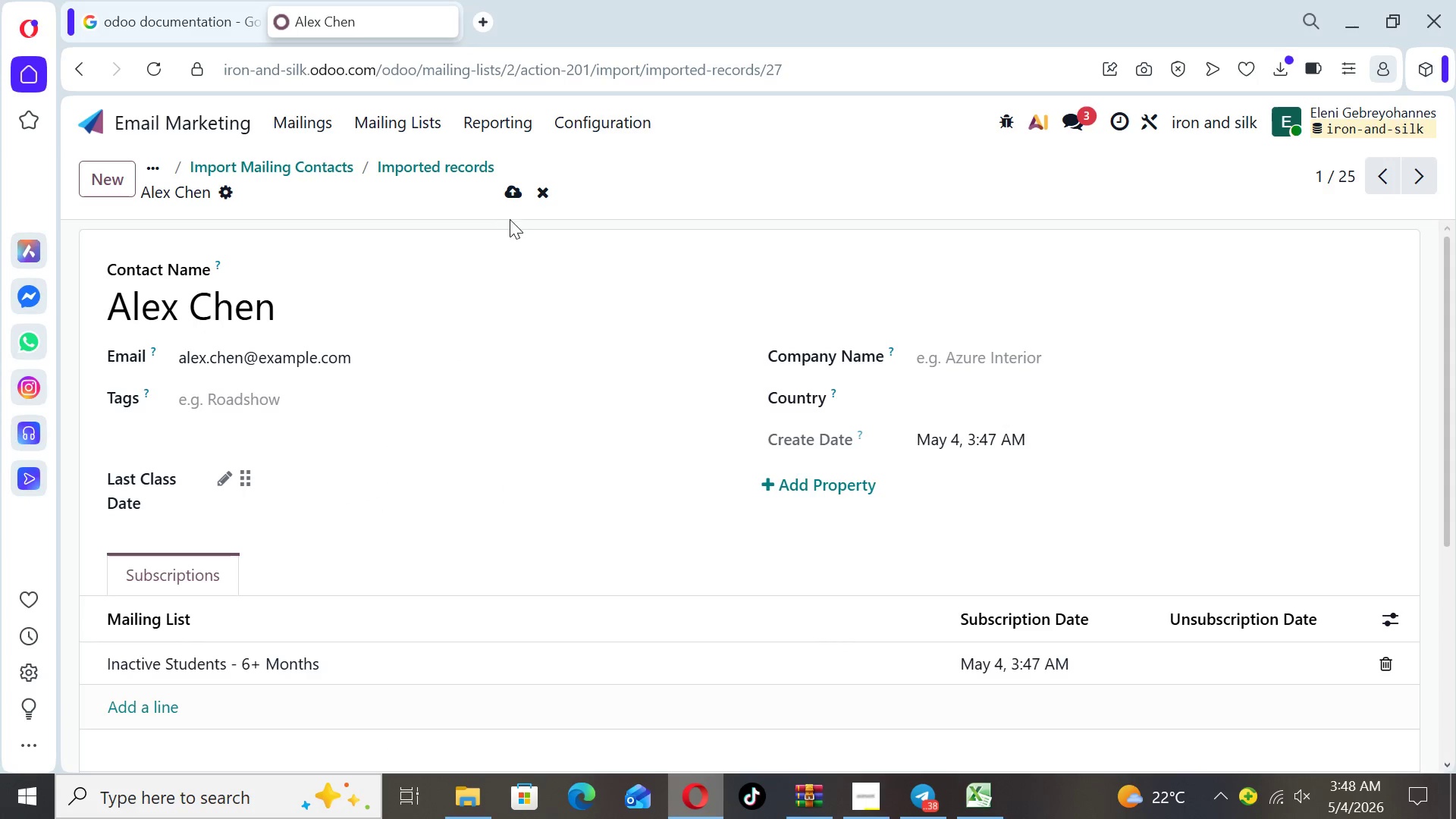 
left_click([512, 184])
 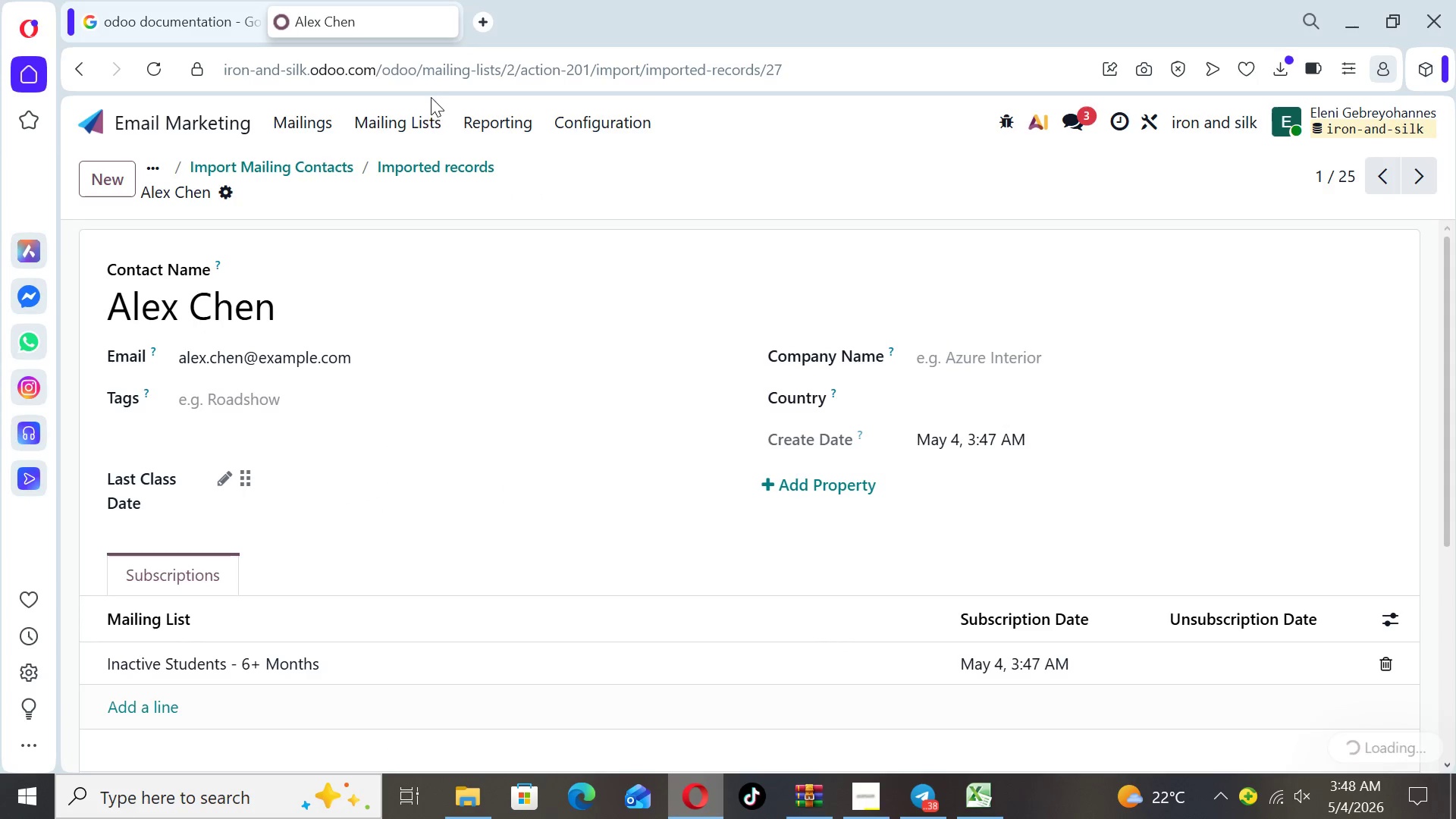 
left_click([403, 110])
 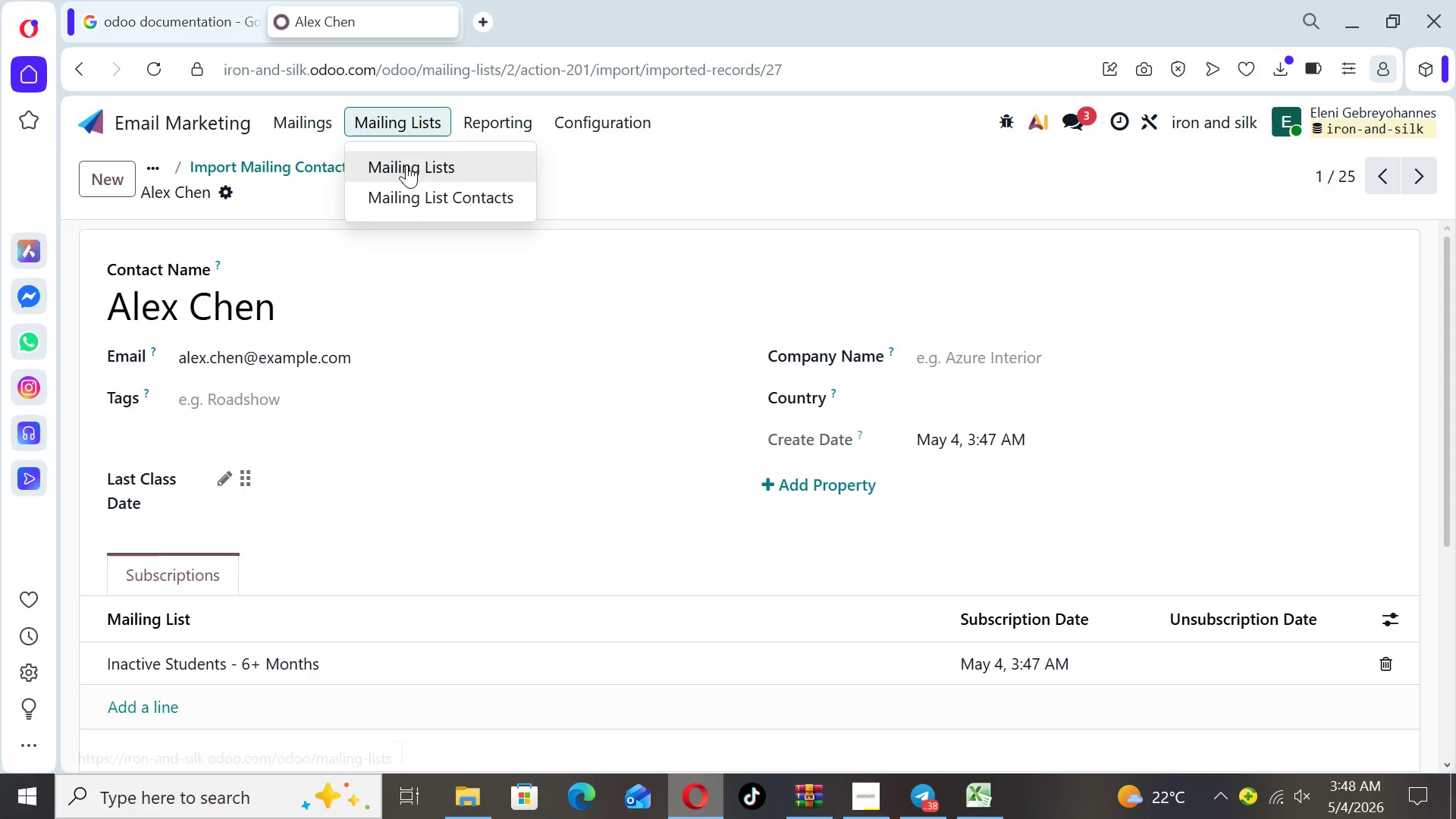 
left_click([406, 165])
 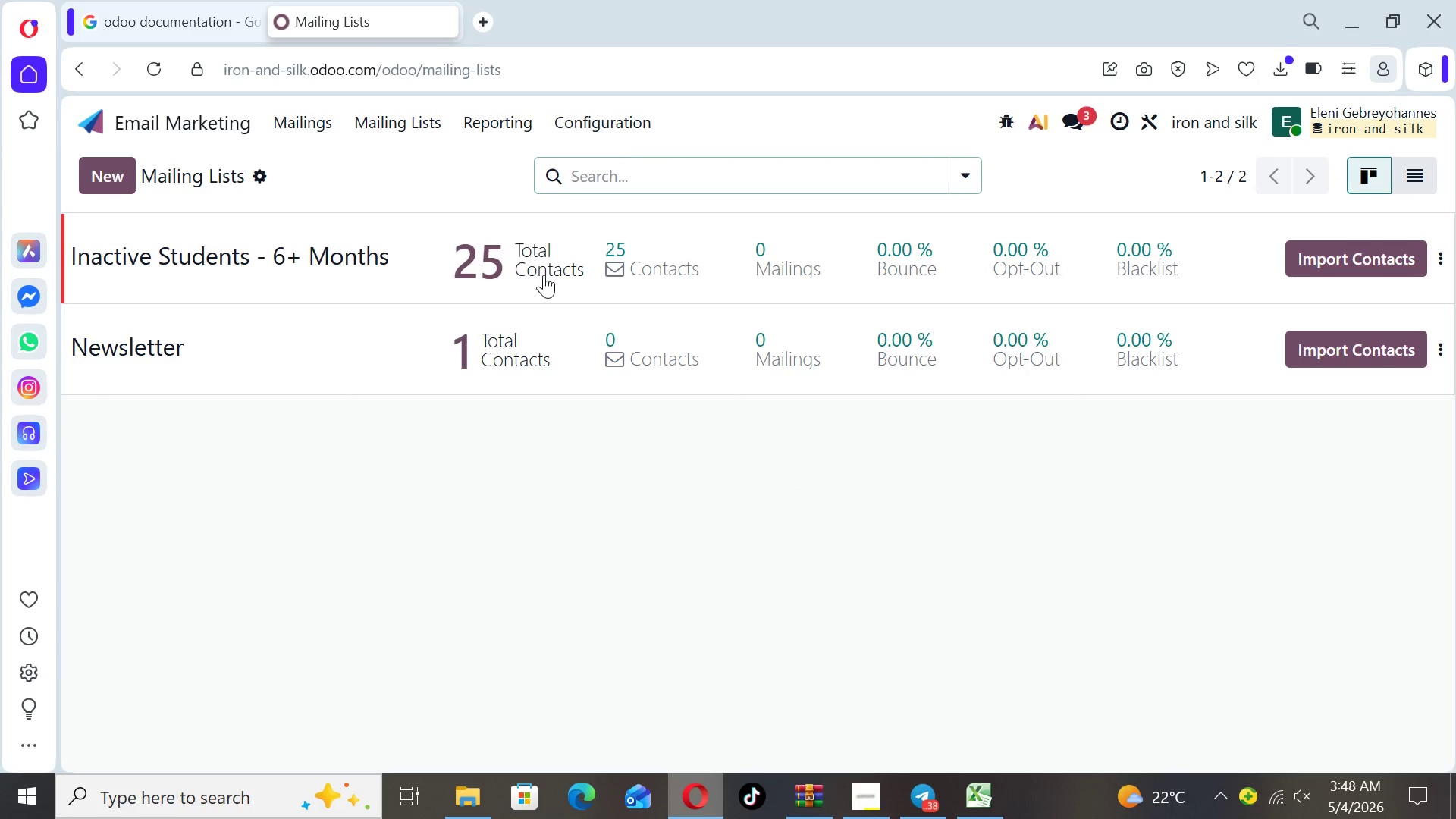 
left_click([592, 278])
 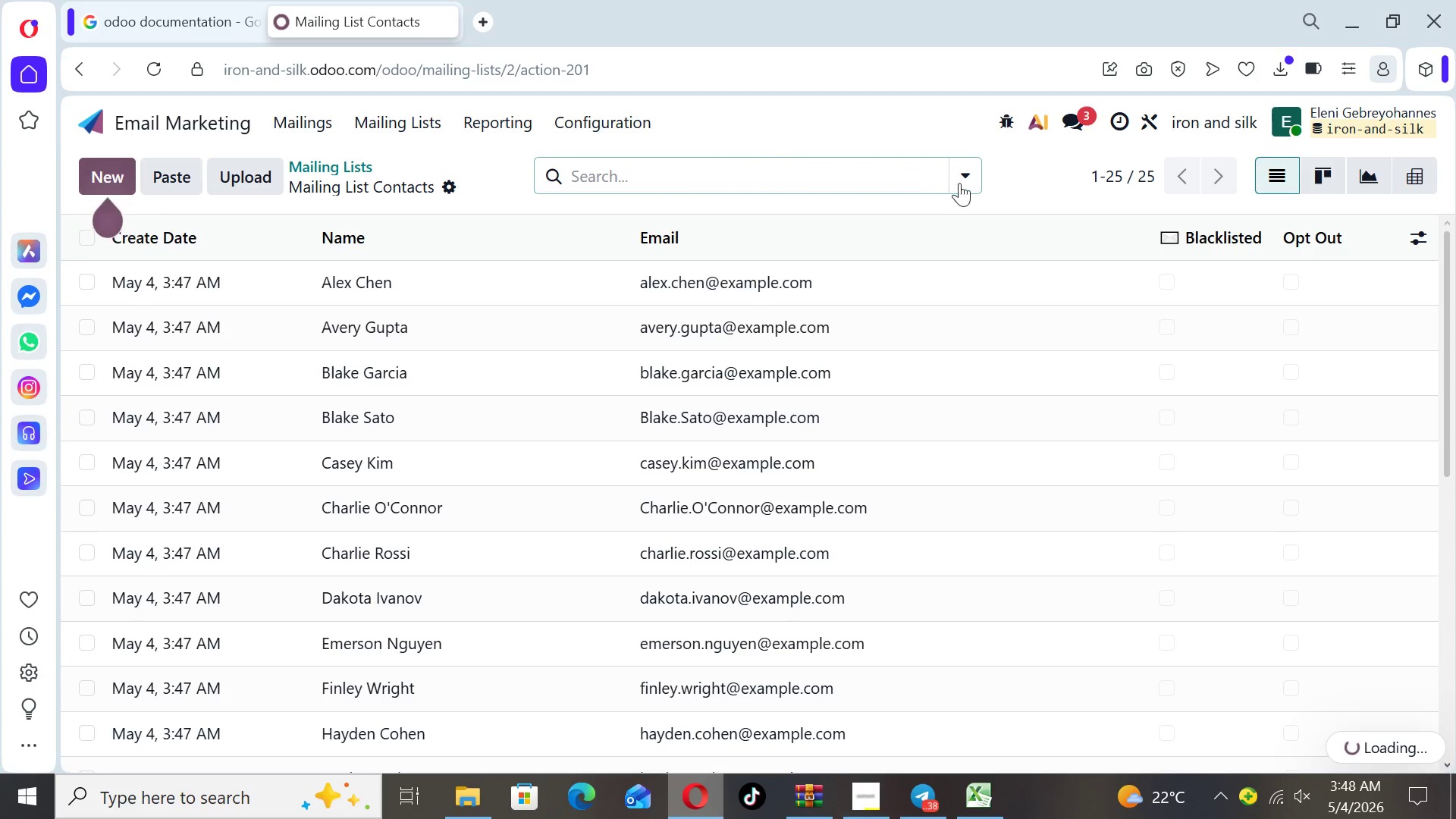 
left_click([961, 183])
 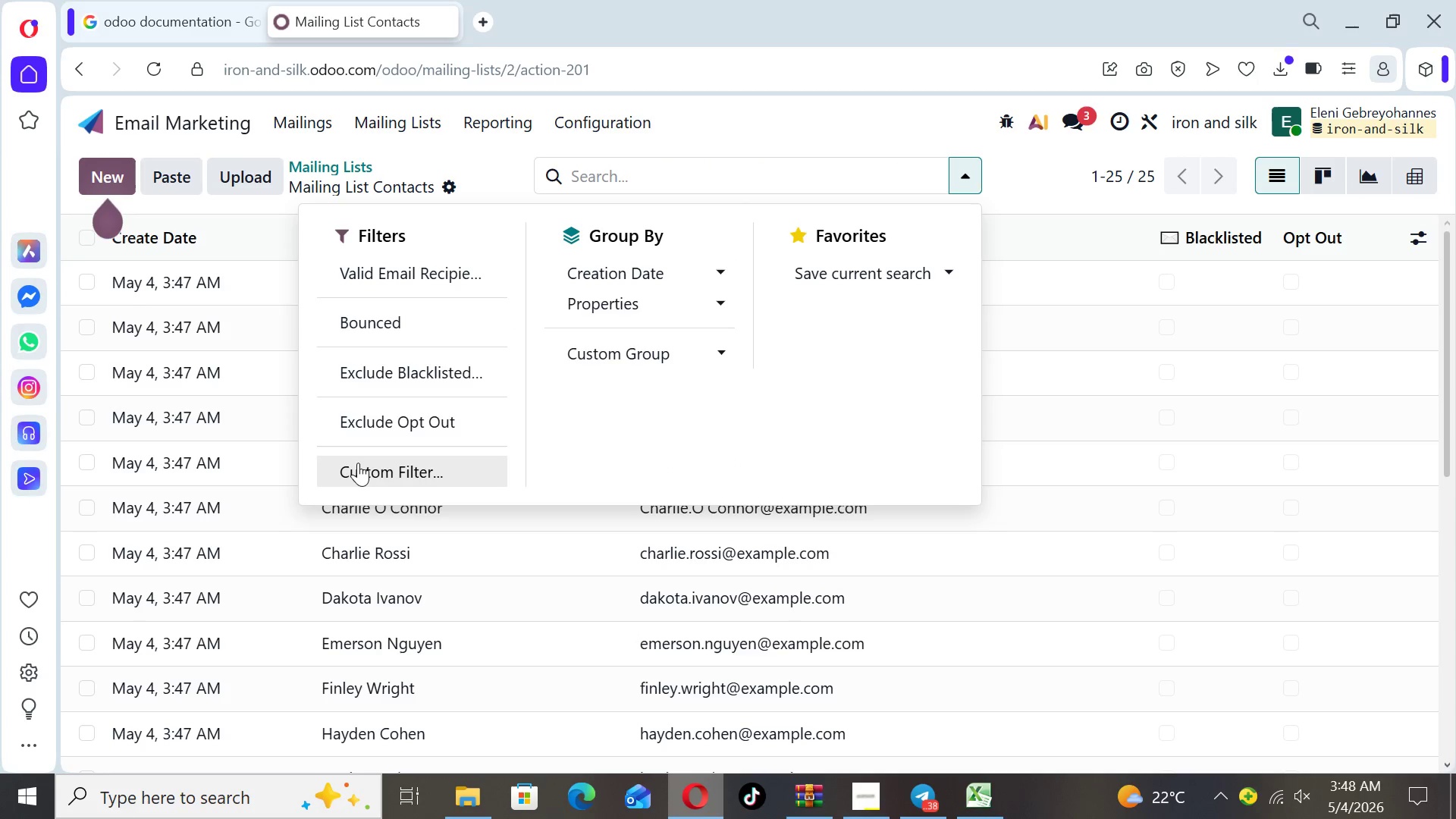 
left_click([358, 463])
 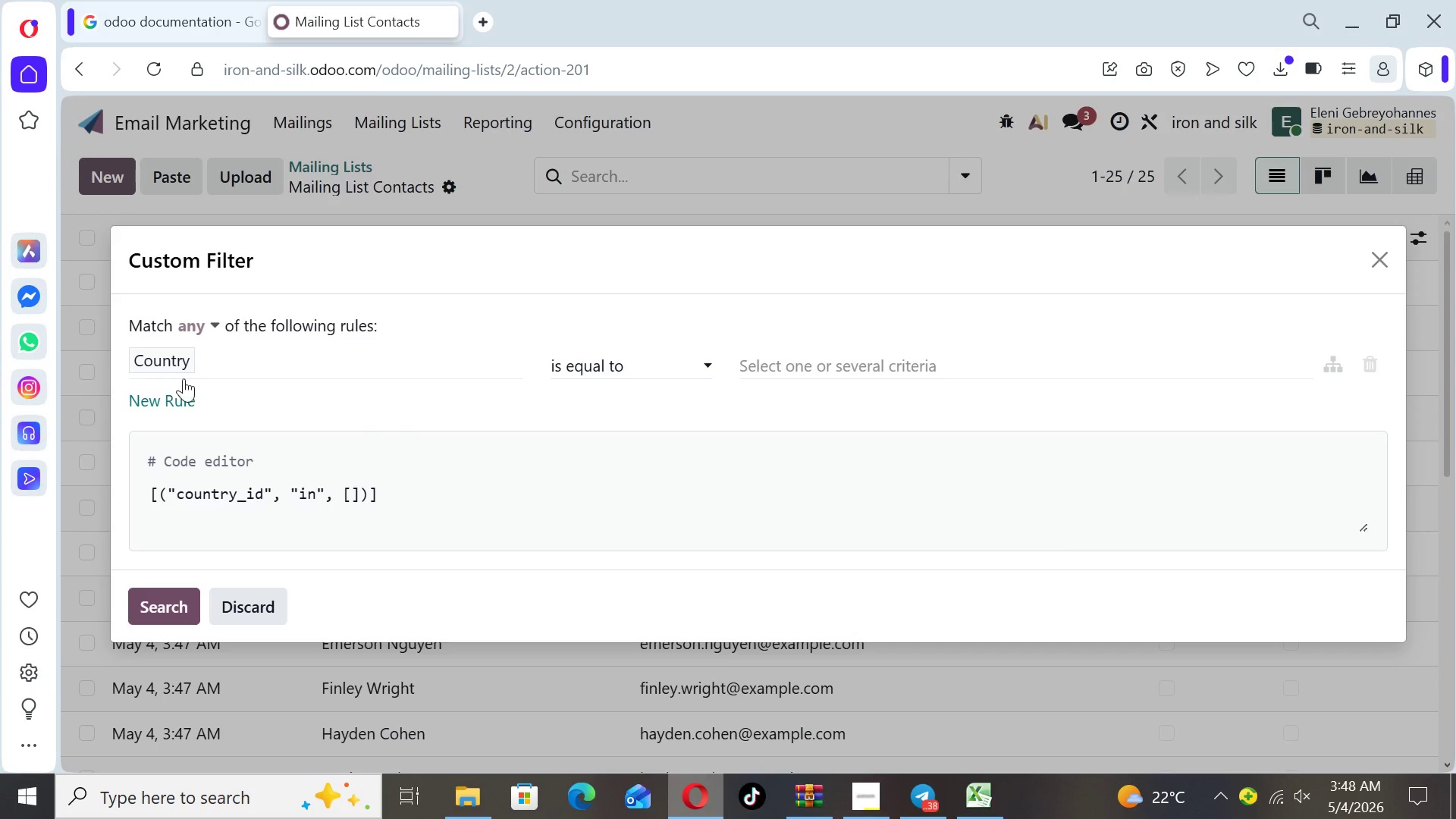 
left_click([171, 364])
 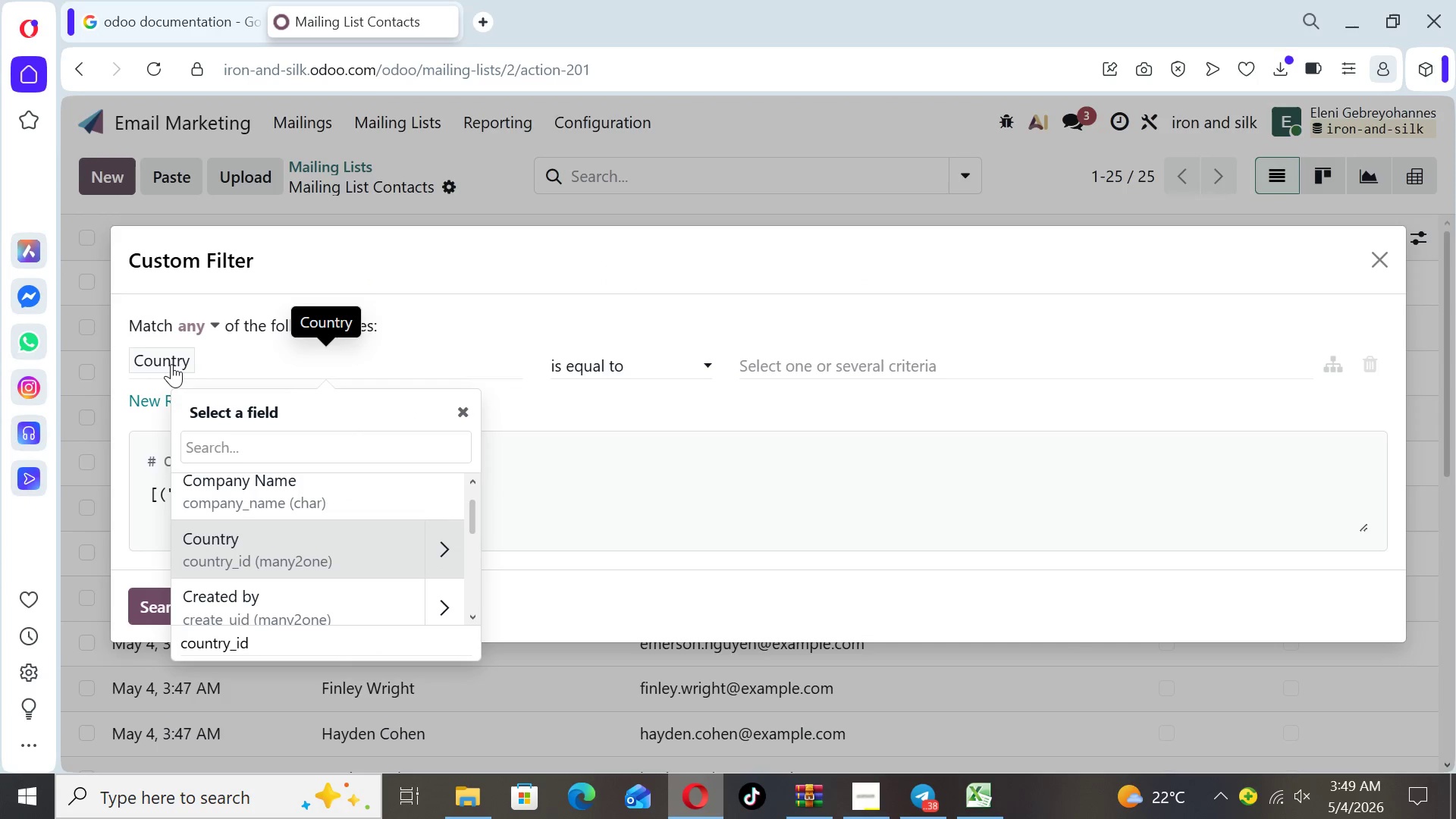 
hold_key(key=F9, duration=4.67)
 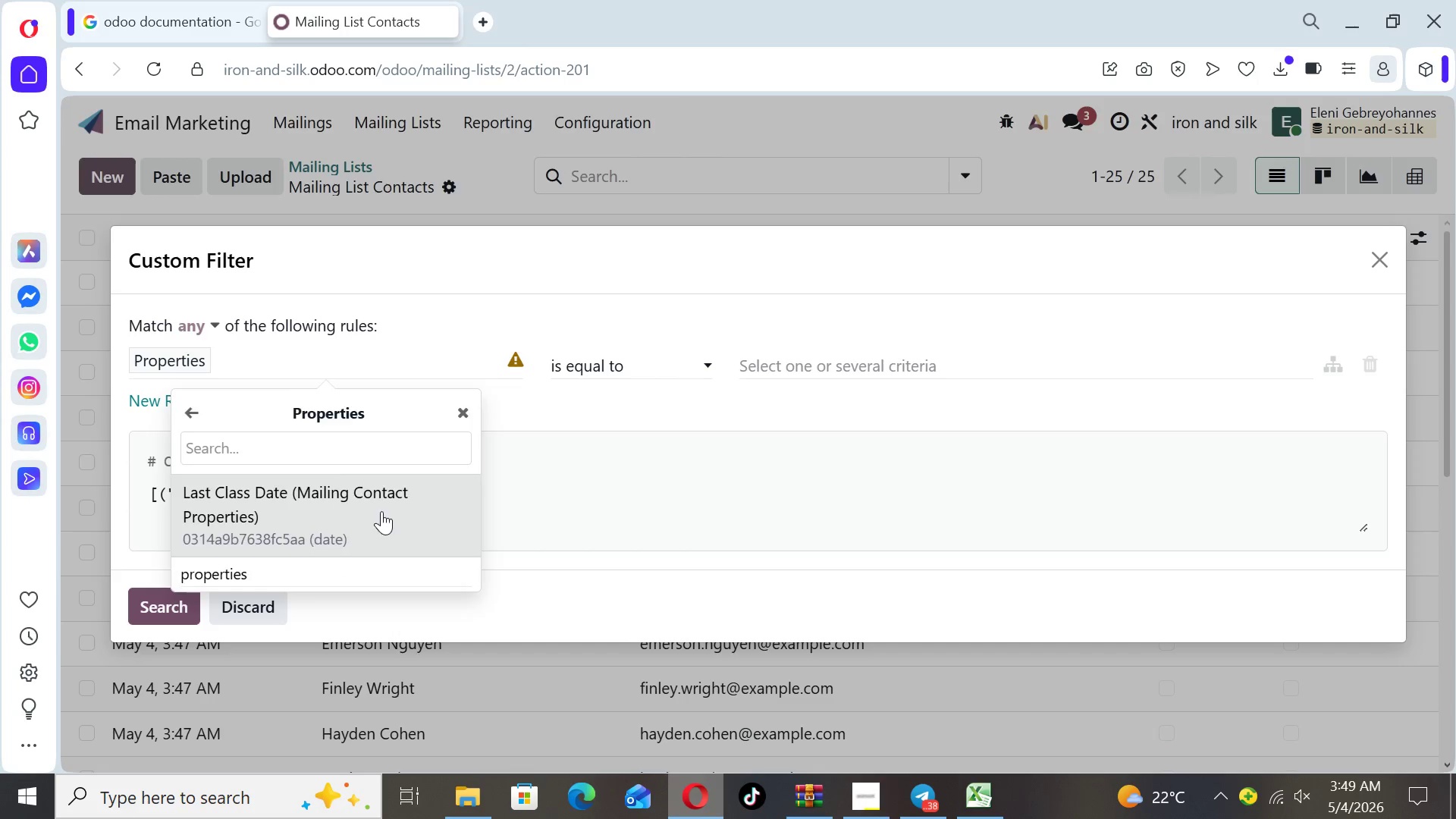 
left_click_drag(start_coordinate=[473, 517], to_coordinate=[473, 576])
 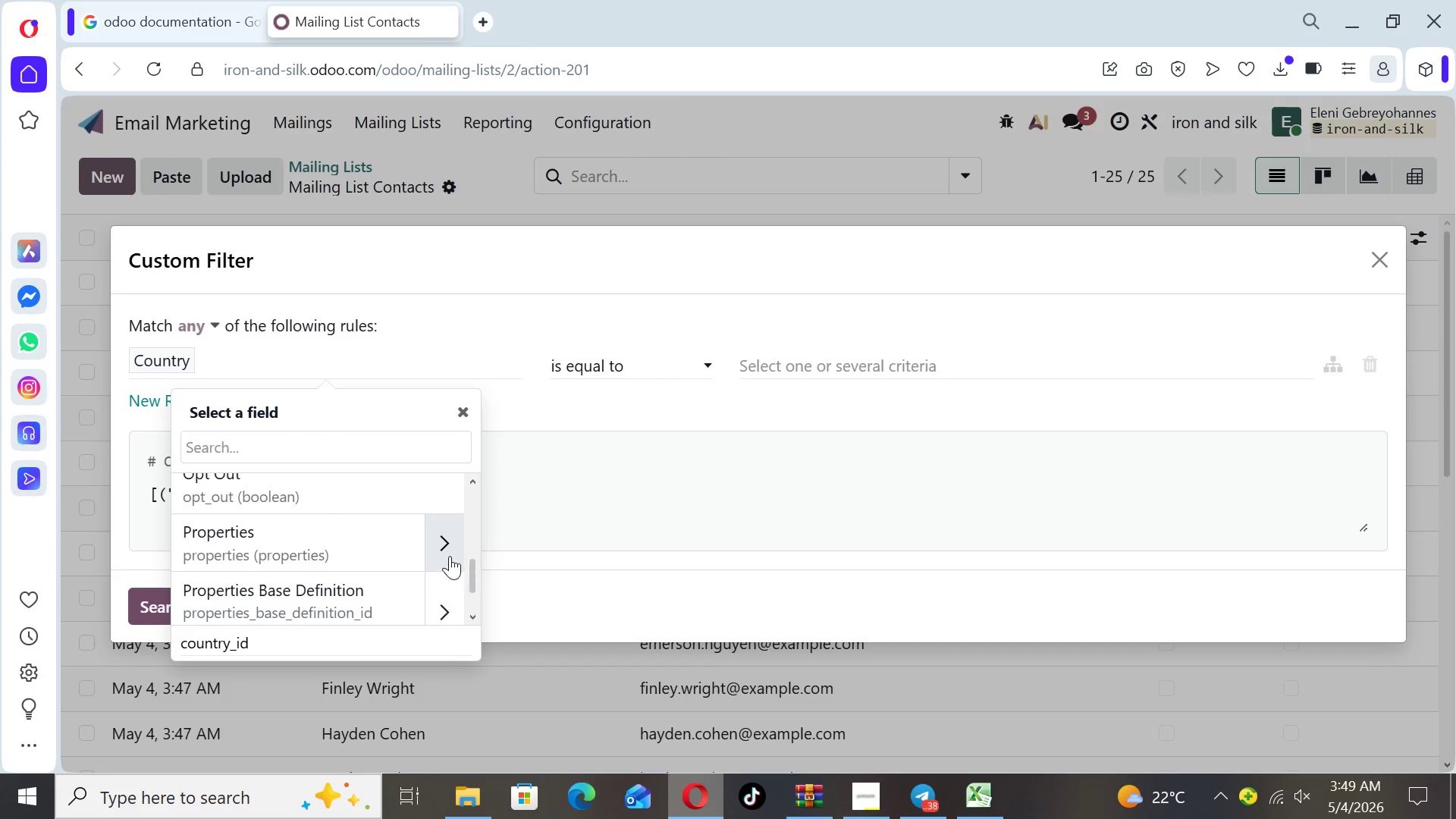 
left_click([450, 556])
 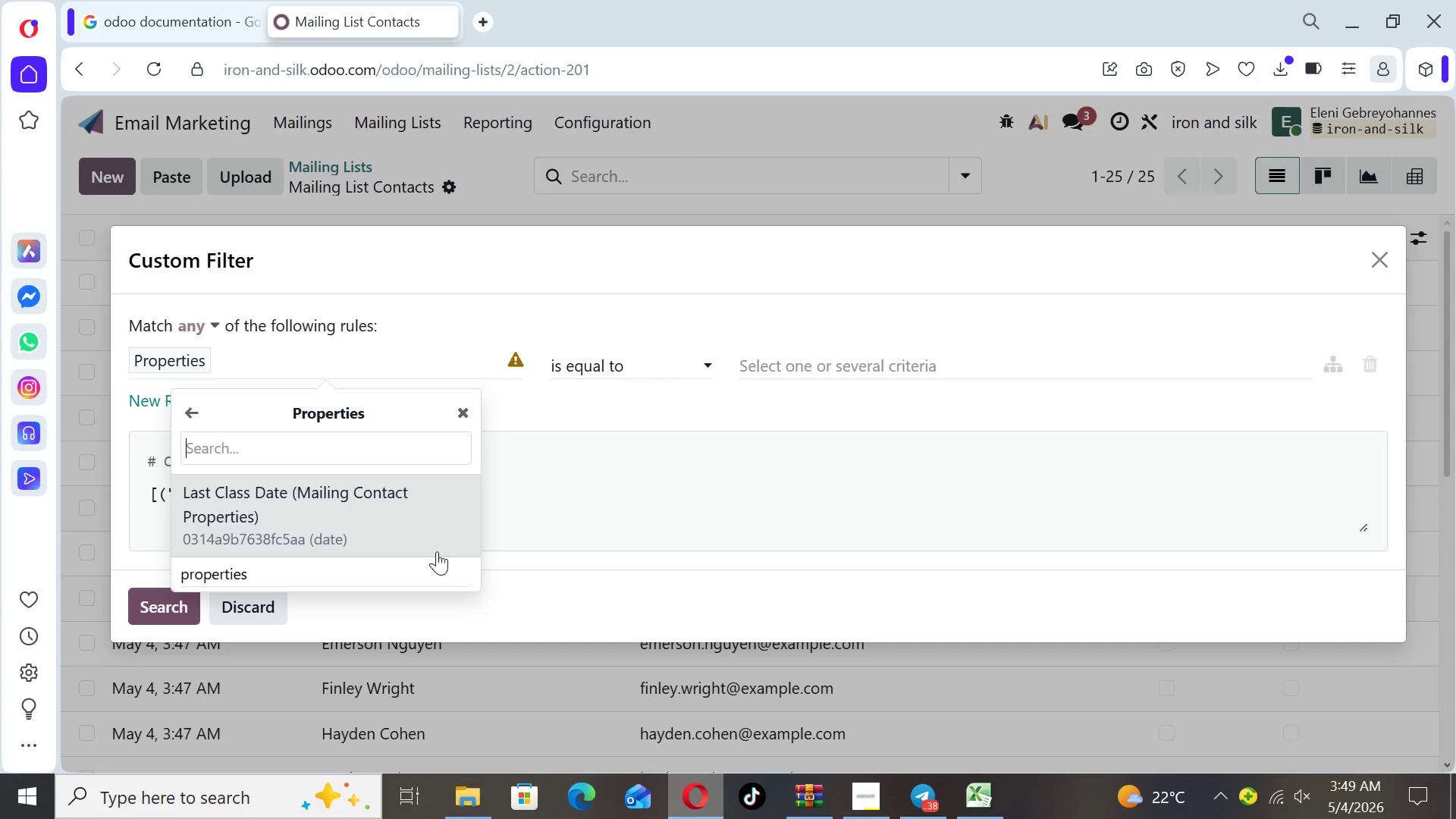 
hold_key(key=F9, duration=2.23)
 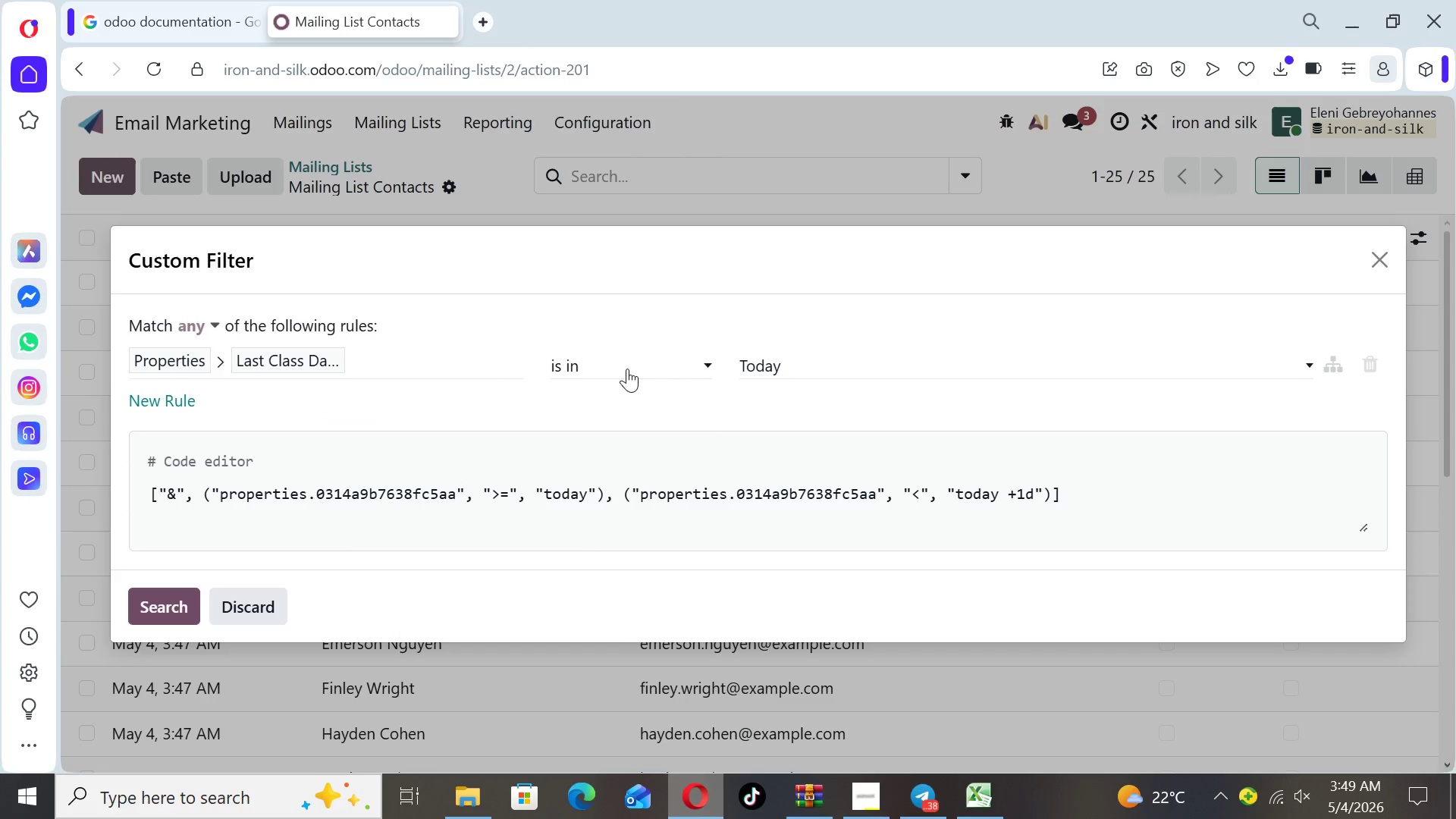 
left_click([381, 511])
 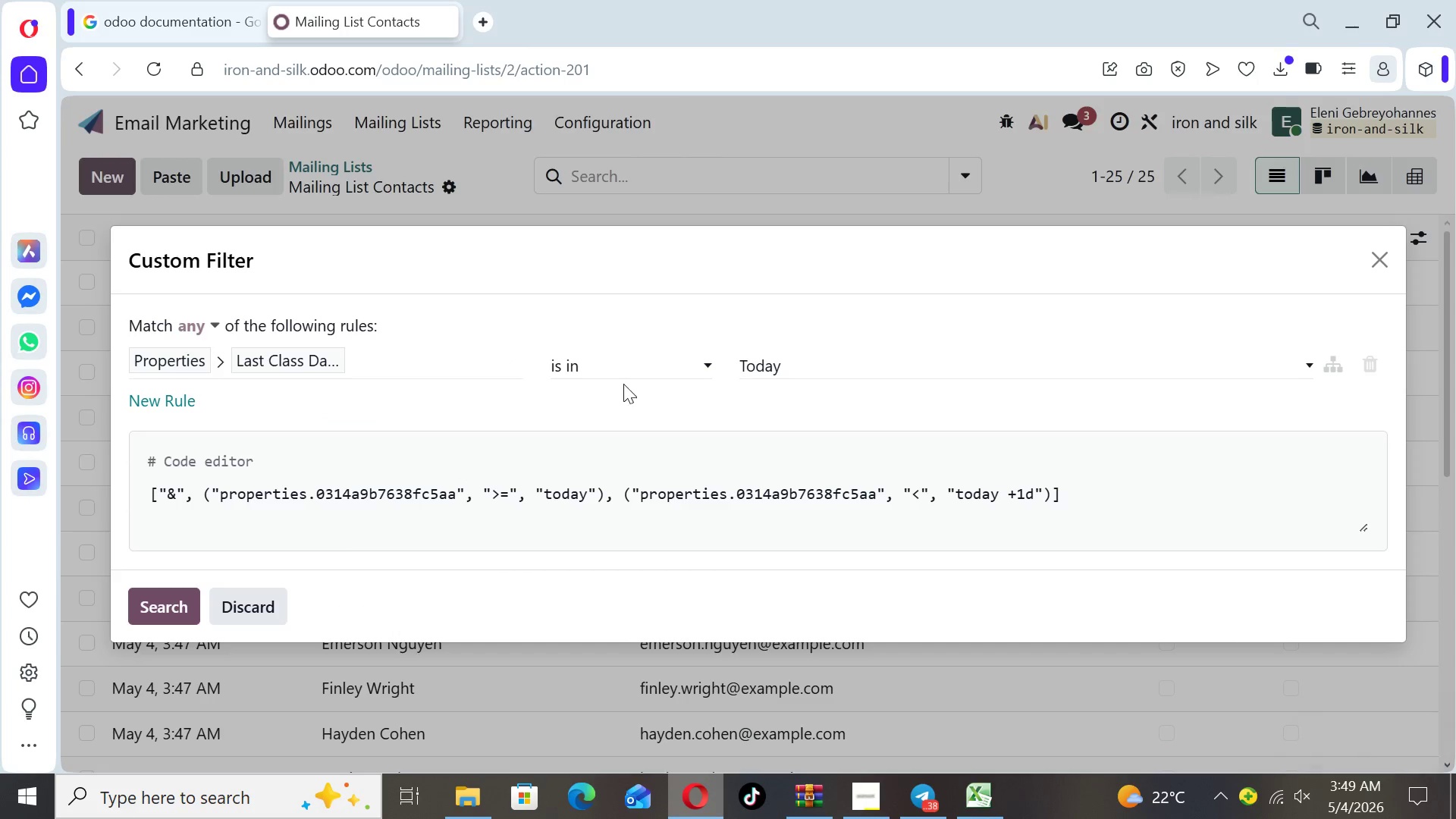 
left_click([627, 369])
 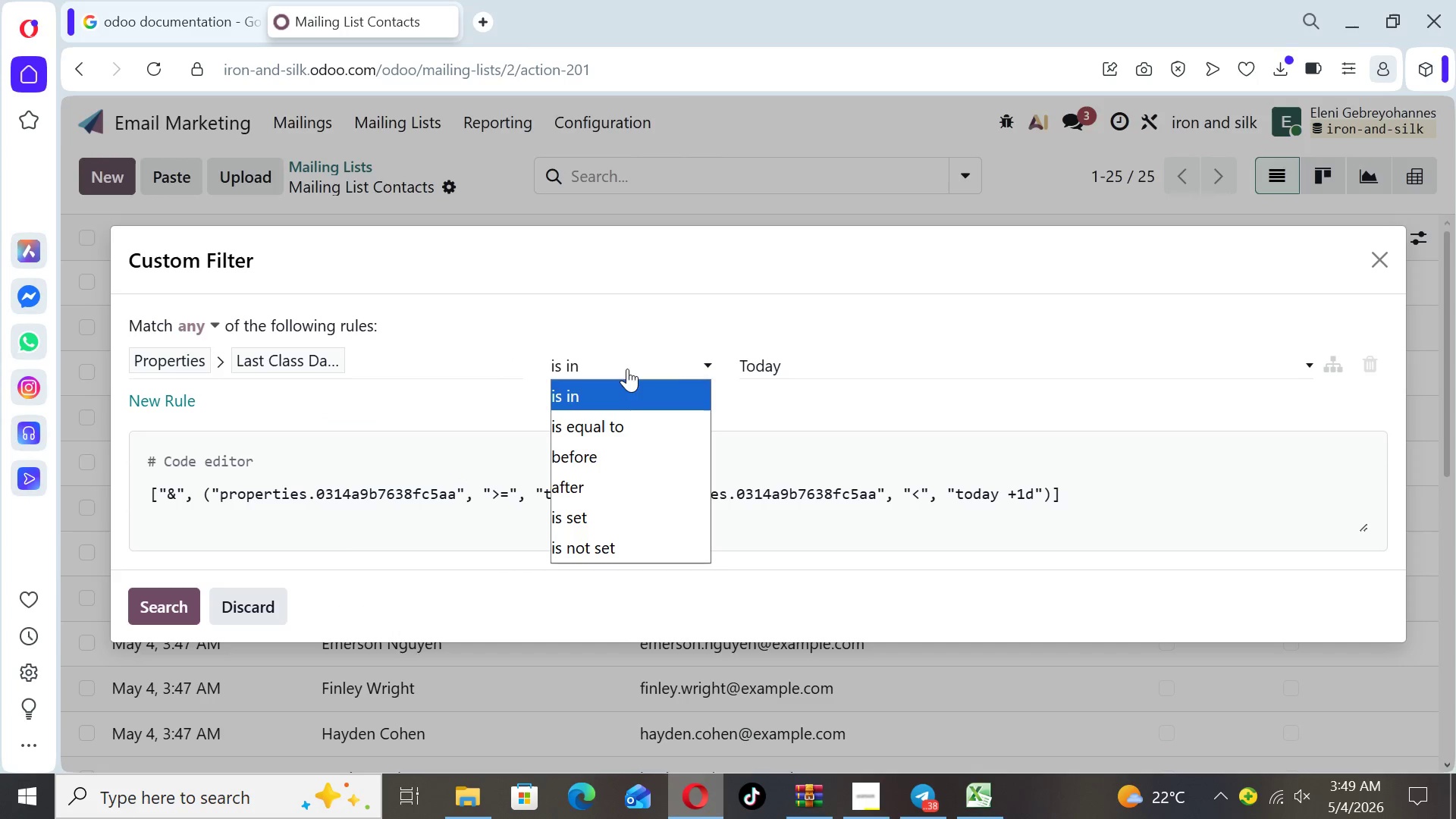 
hold_key(key=F9, duration=2.02)
 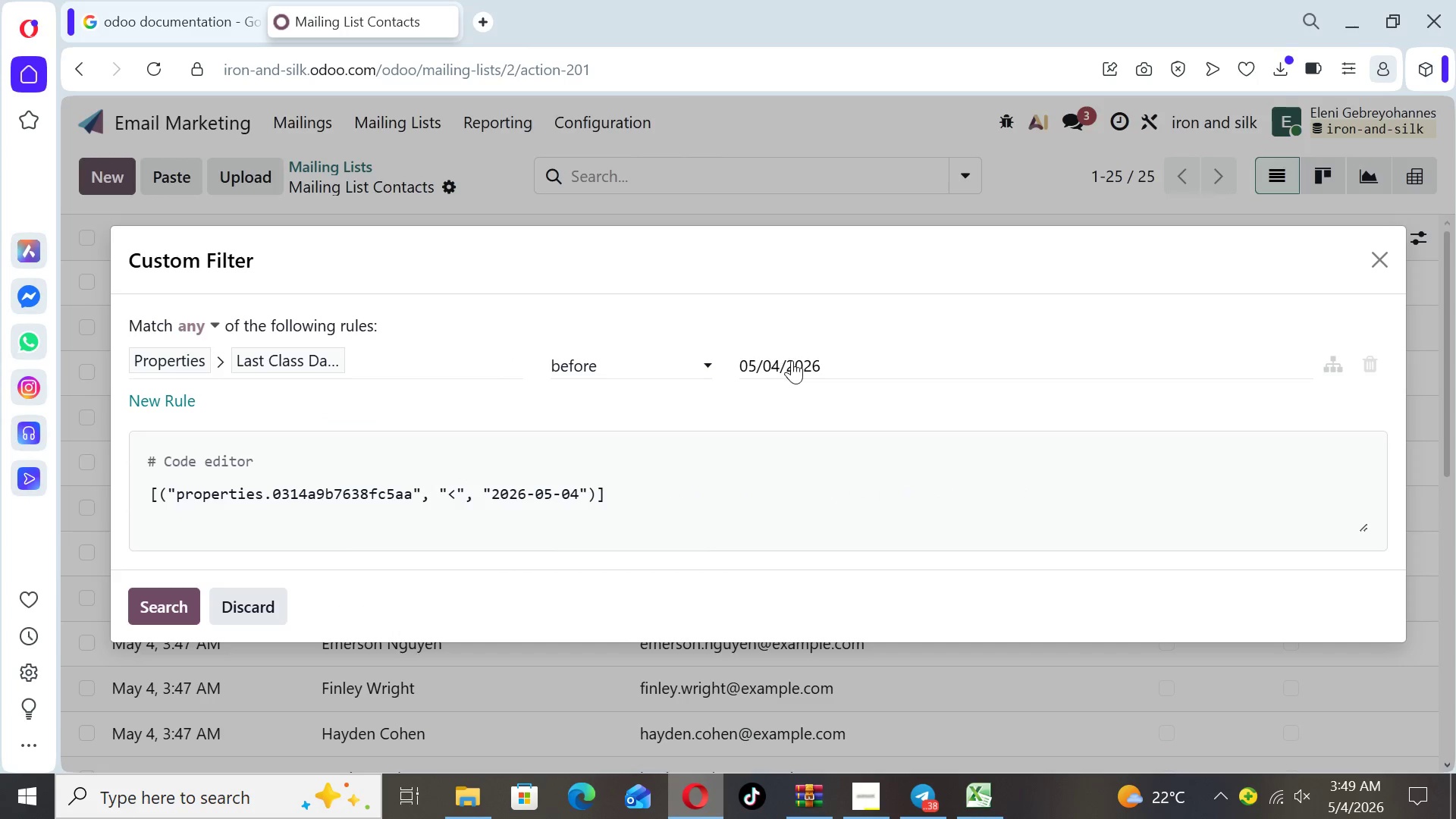 
left_click([604, 447])
 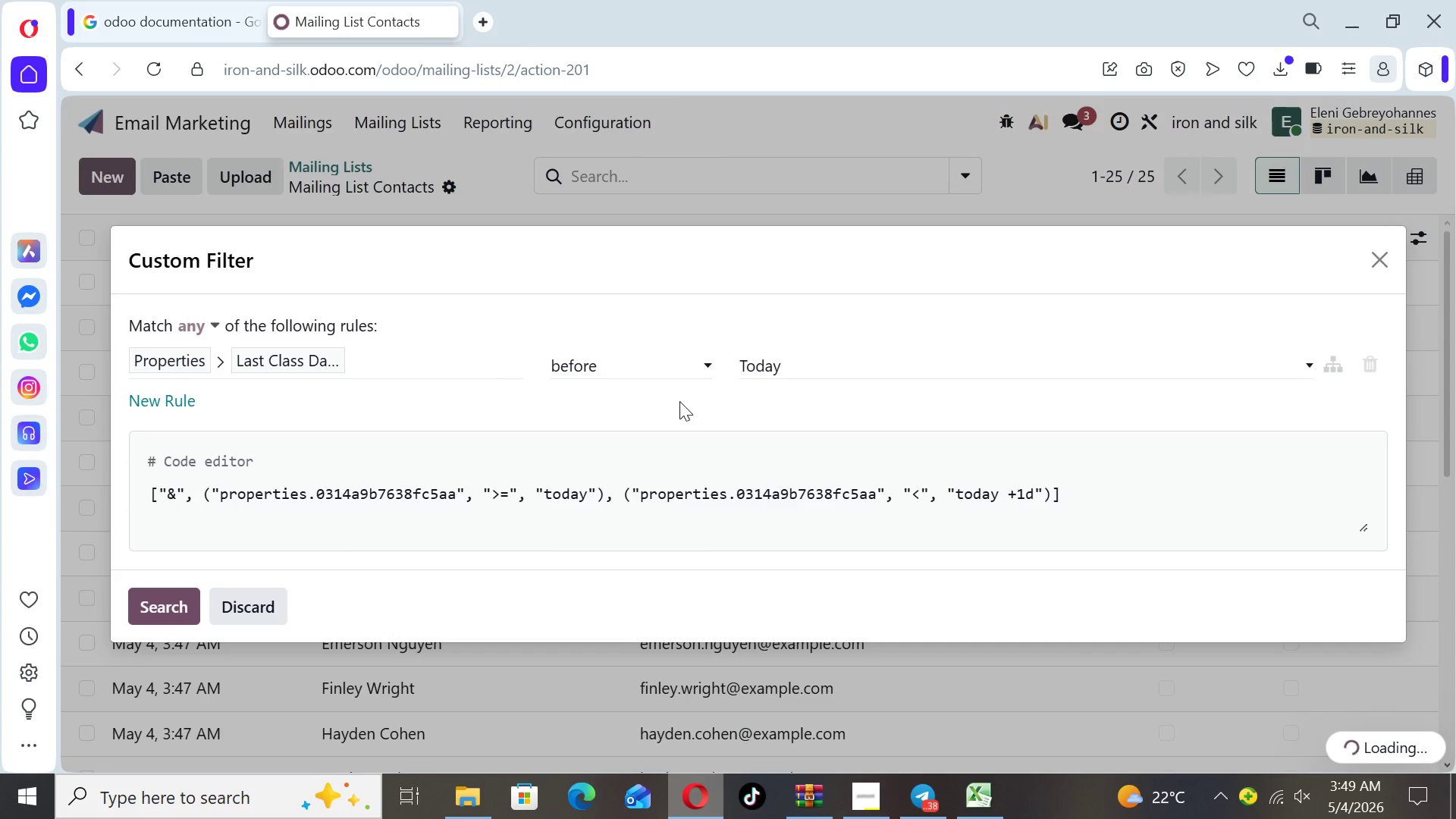 
key(F9)
 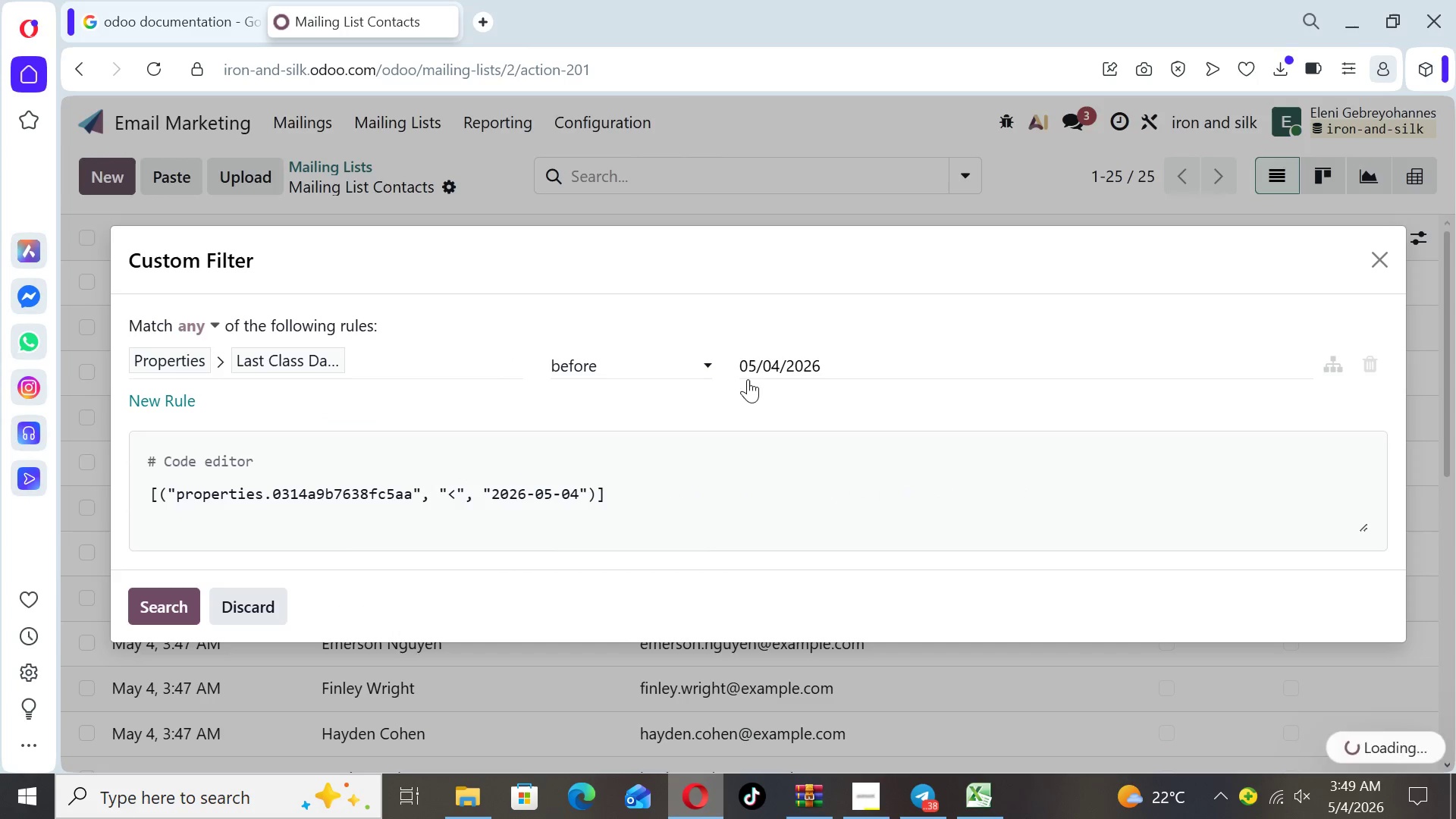 
hold_key(key=F9, duration=0.38)
 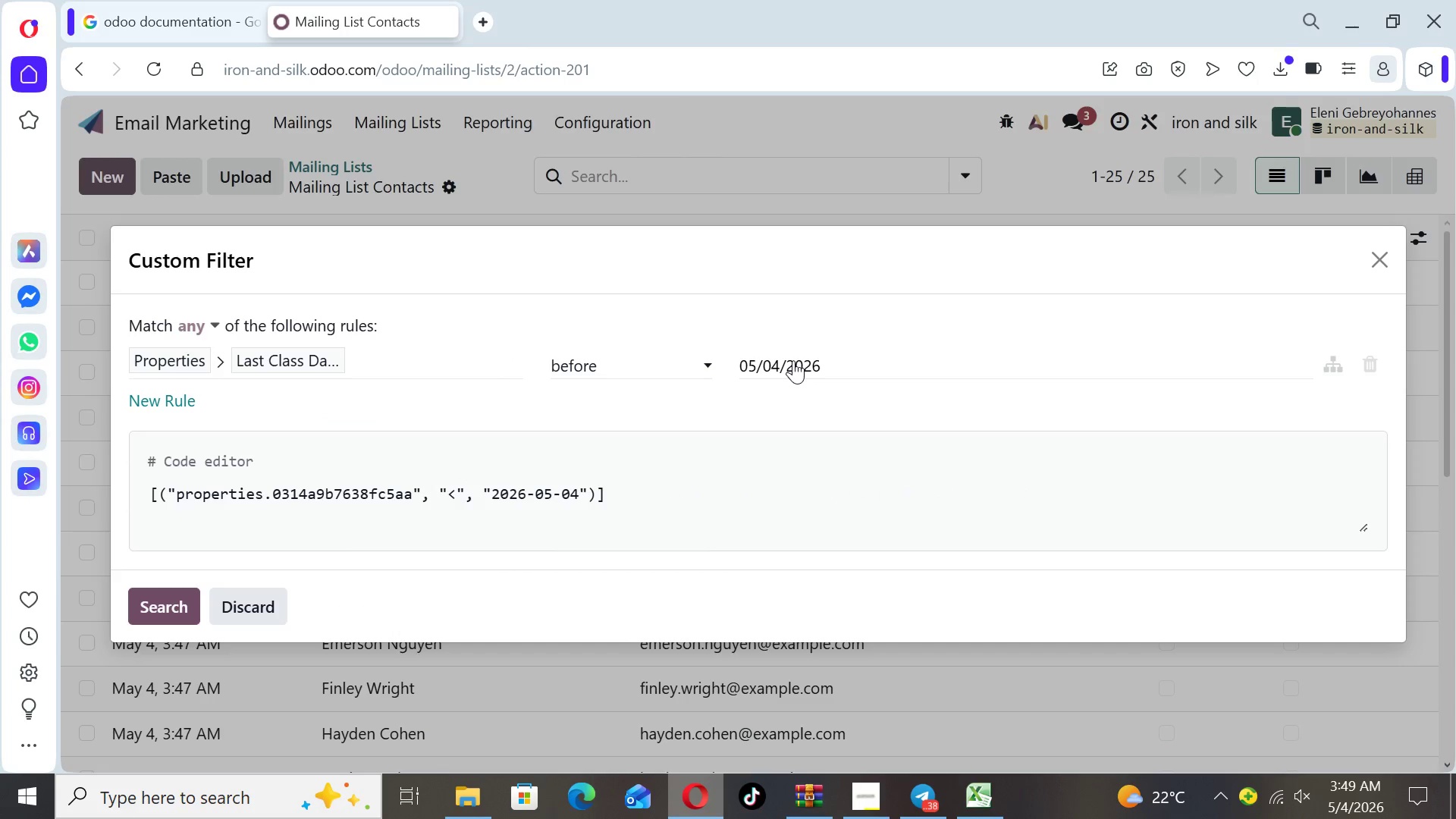 
left_click([793, 360])
 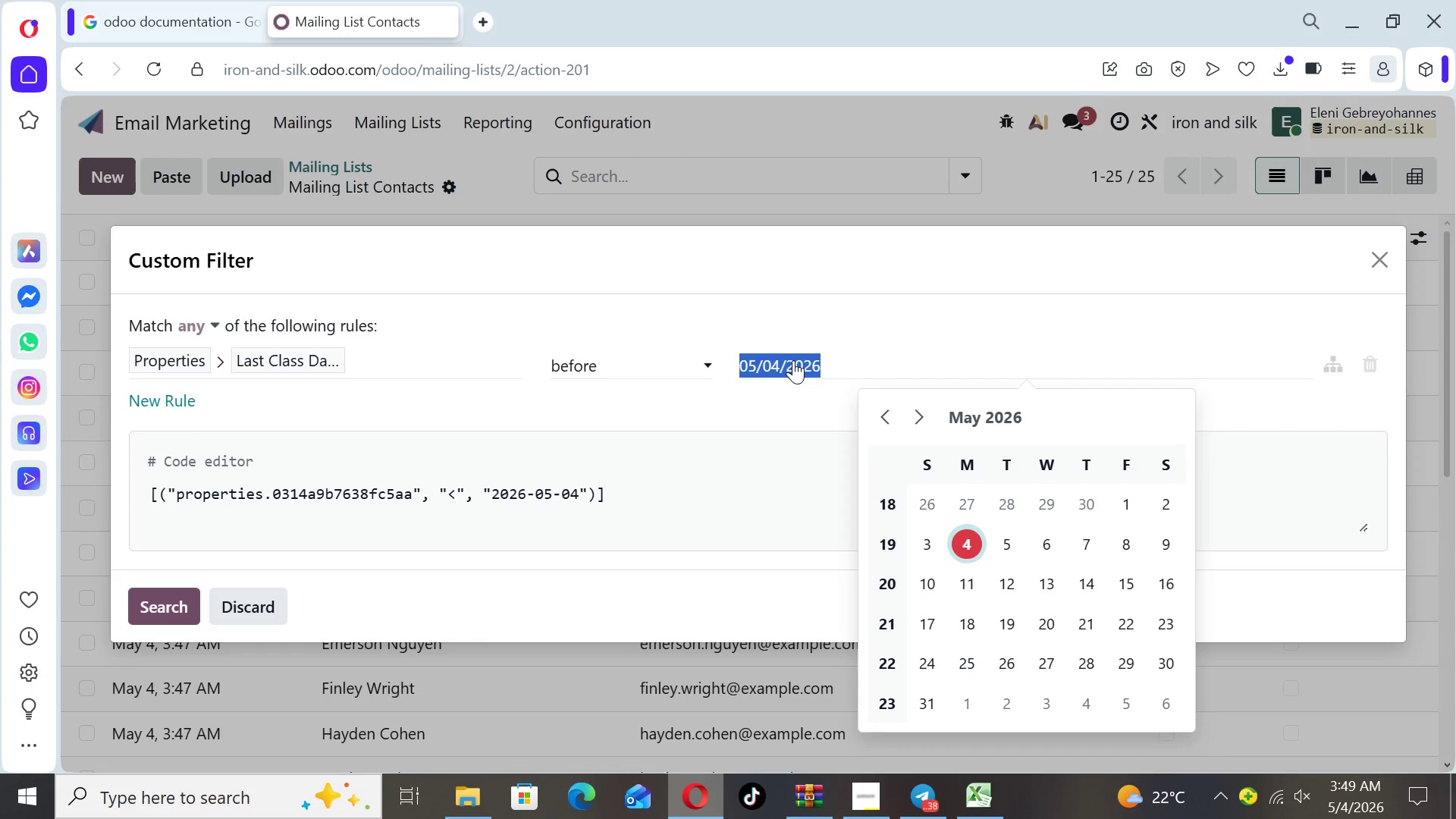 
wait(8.41)
 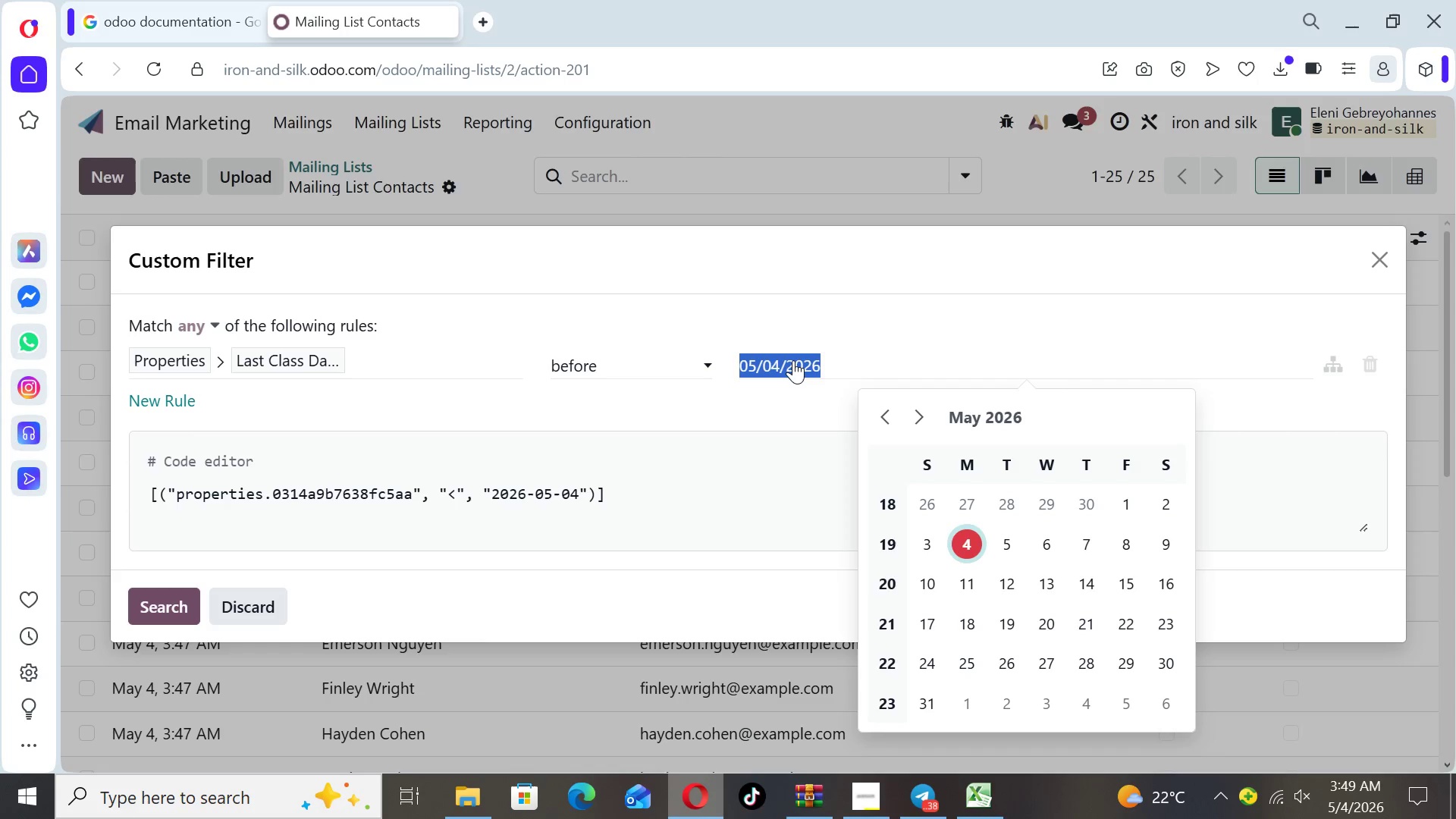 
double_click([890, 414])
 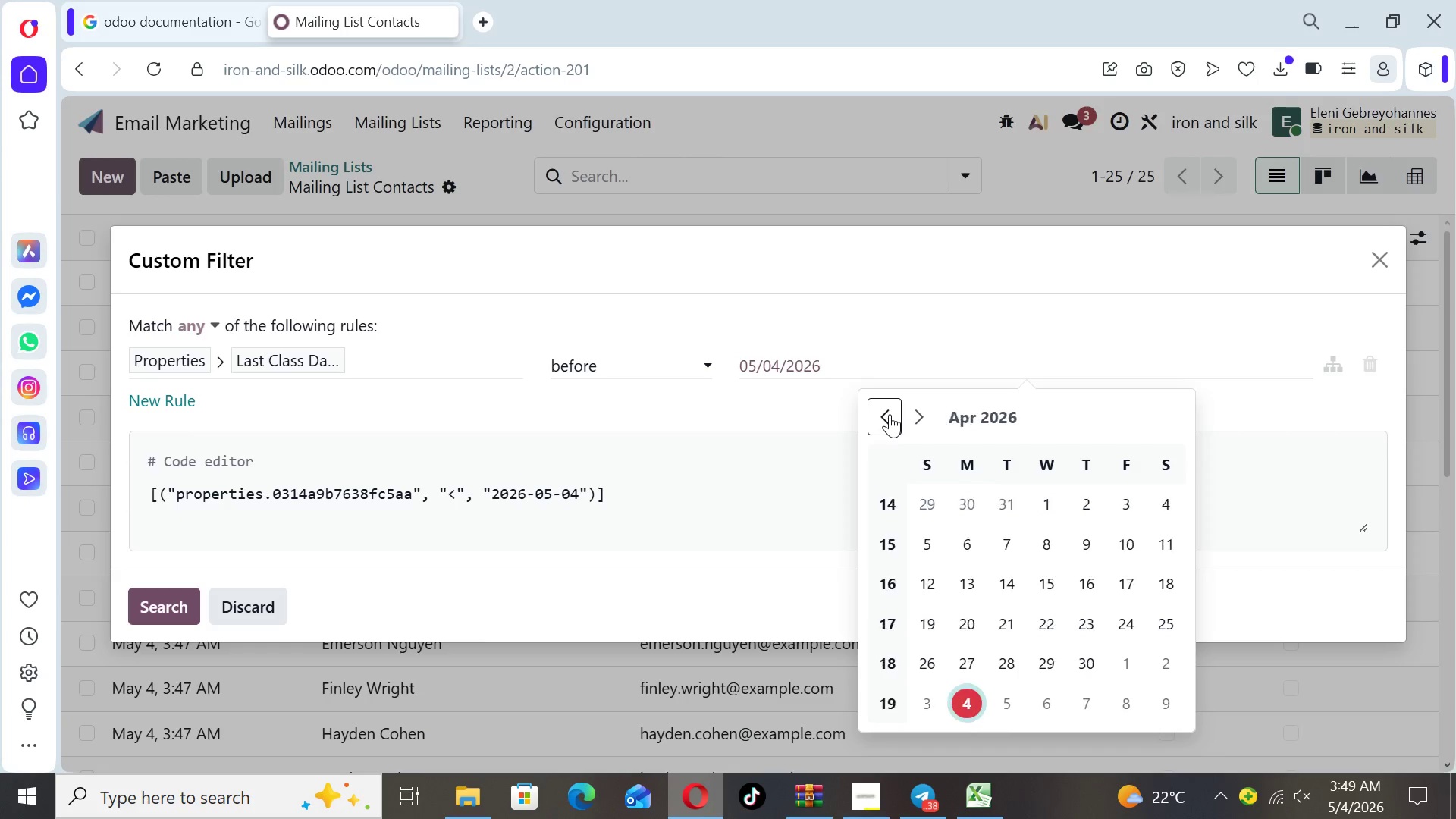 
triple_click([890, 414])
 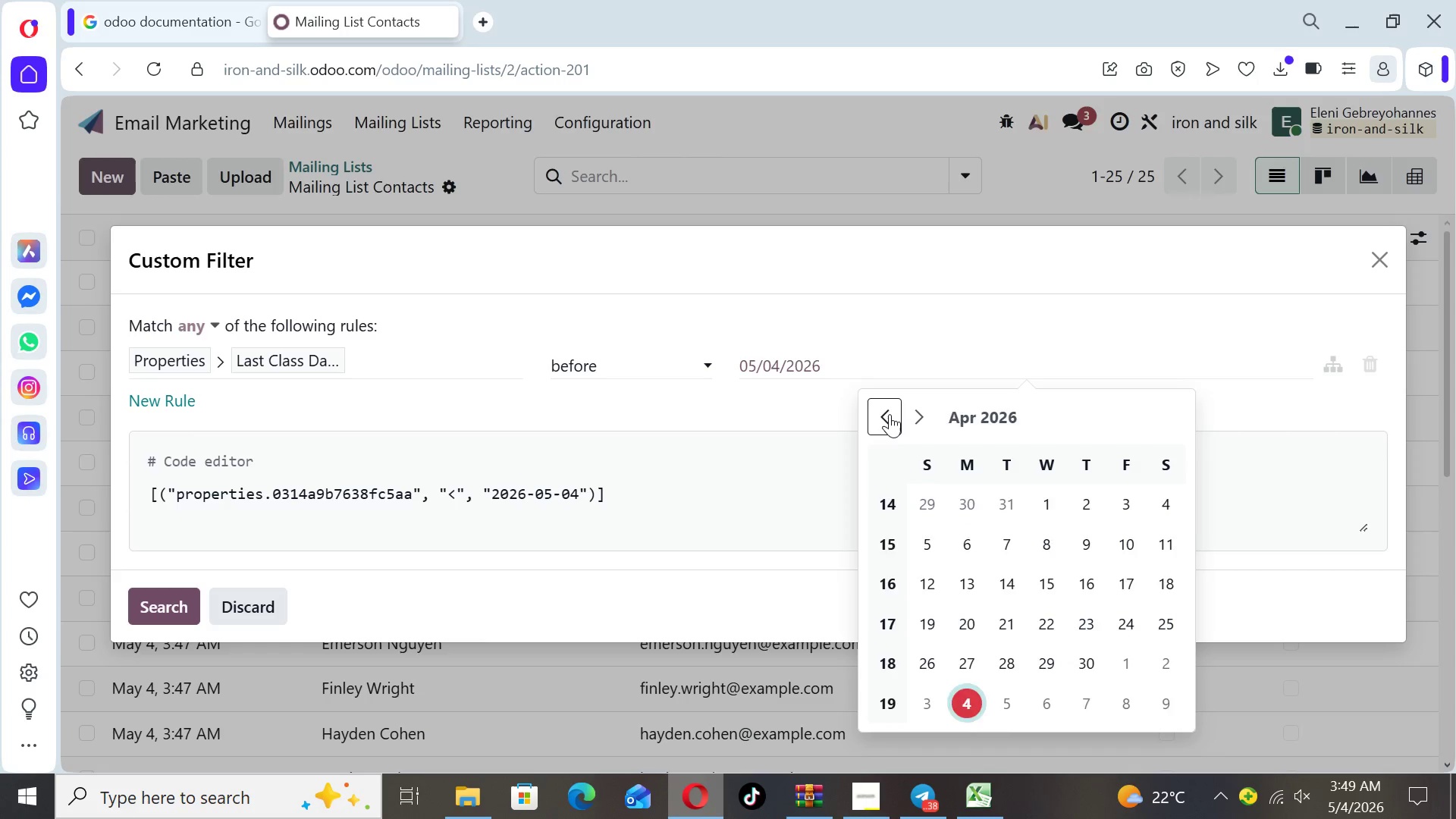 
triple_click([890, 414])
 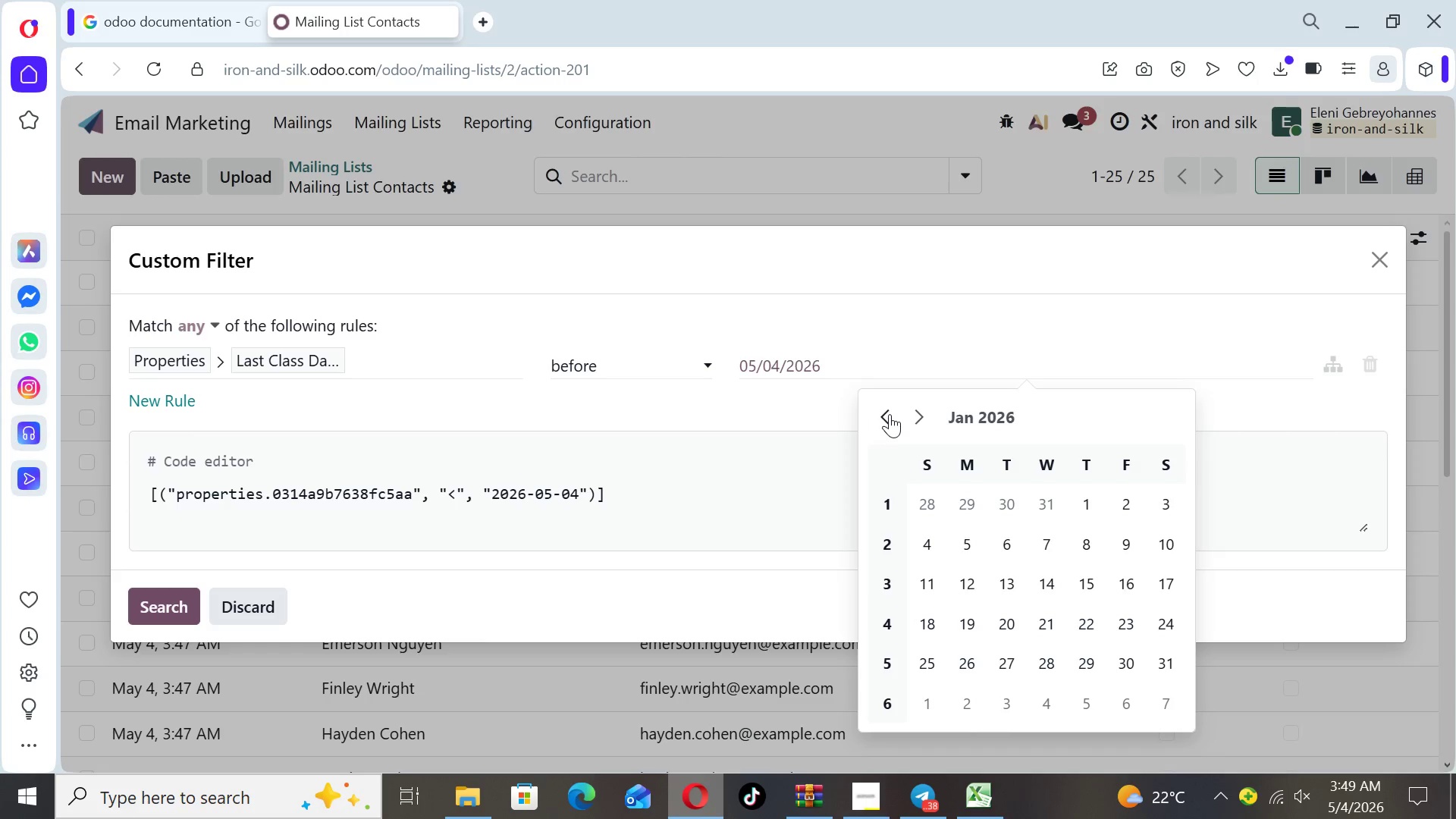 
left_click([890, 414])
 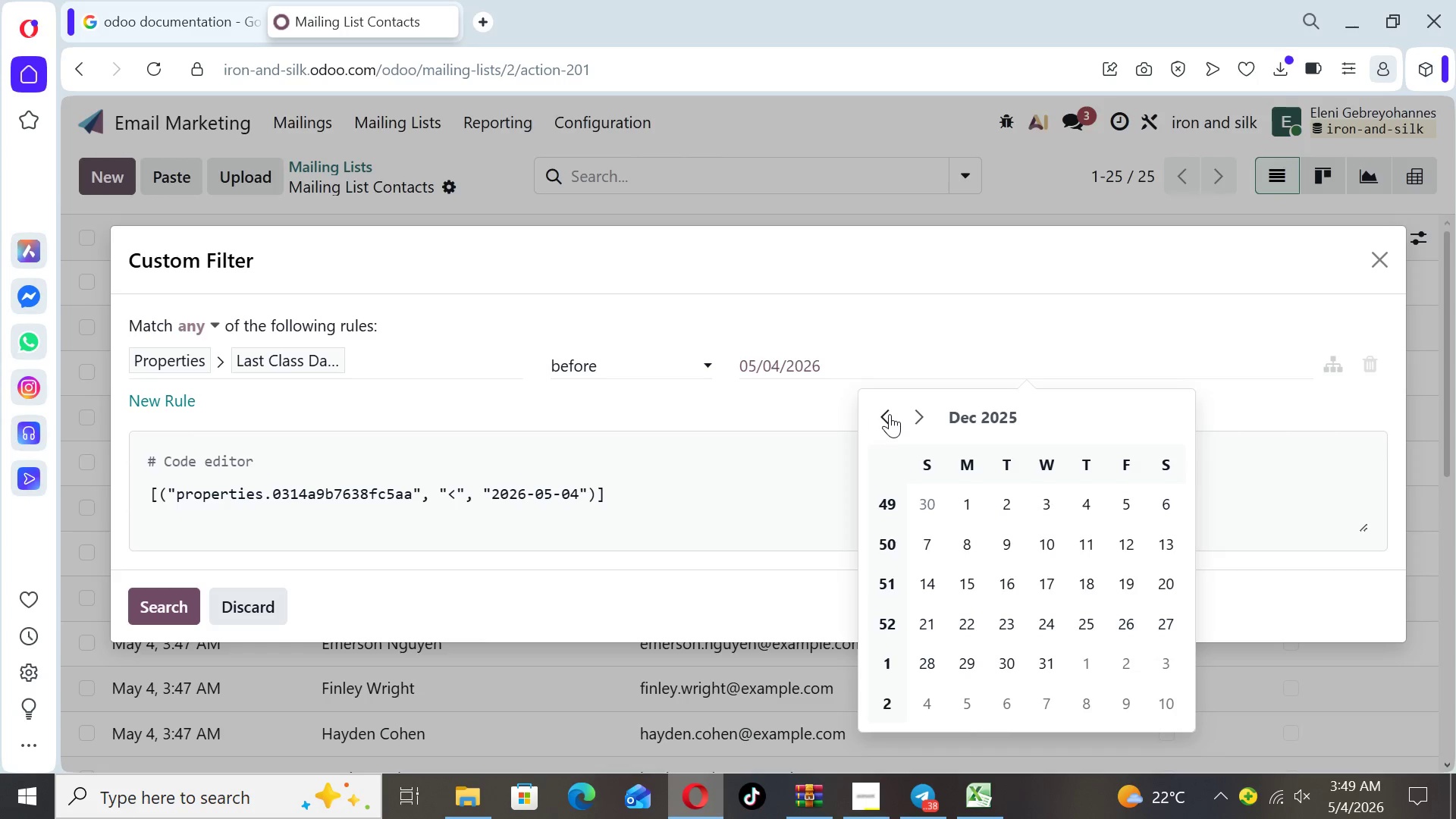 
left_click([890, 414])
 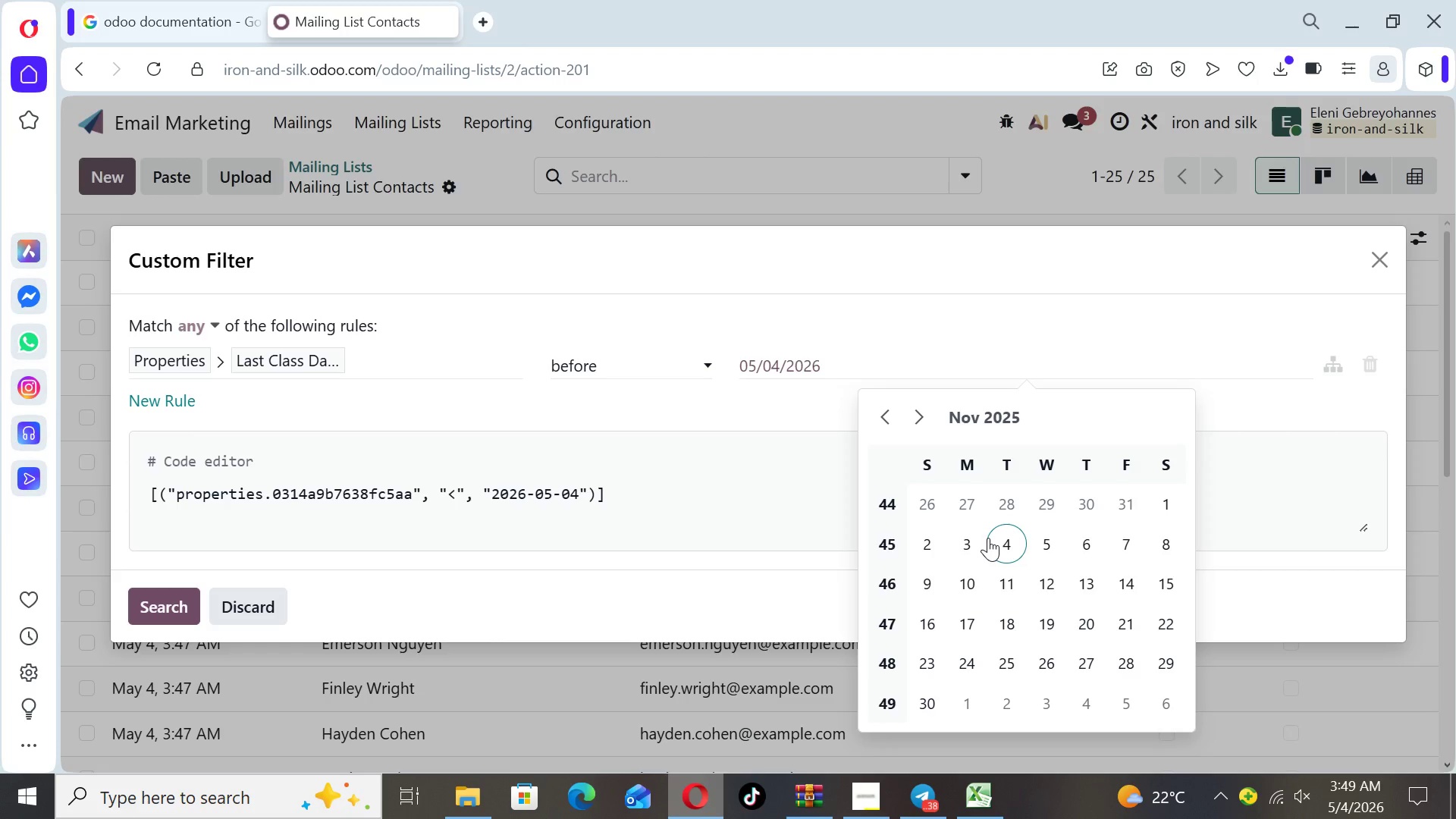 
left_click([990, 538])
 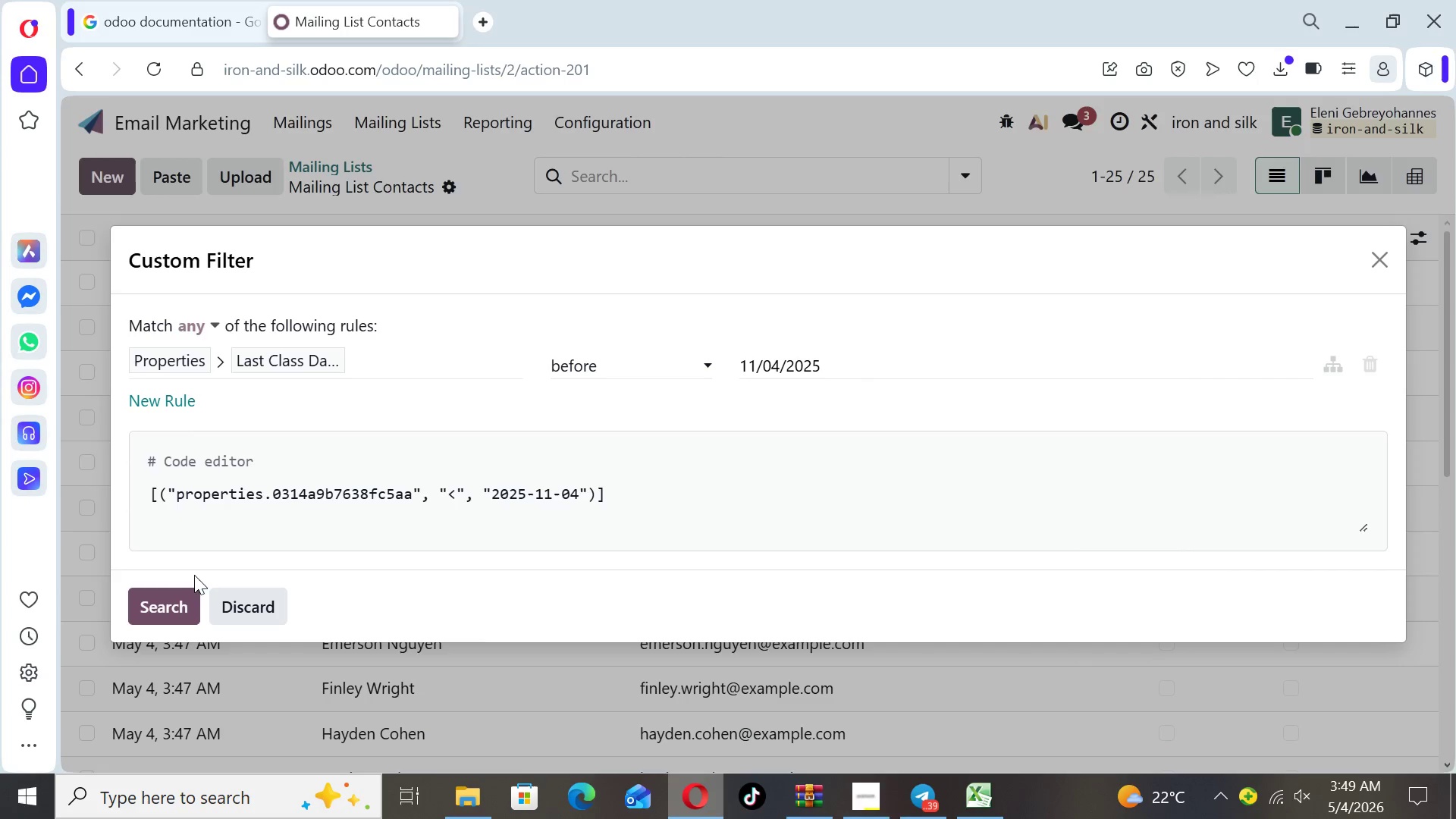 
left_click([142, 611])
 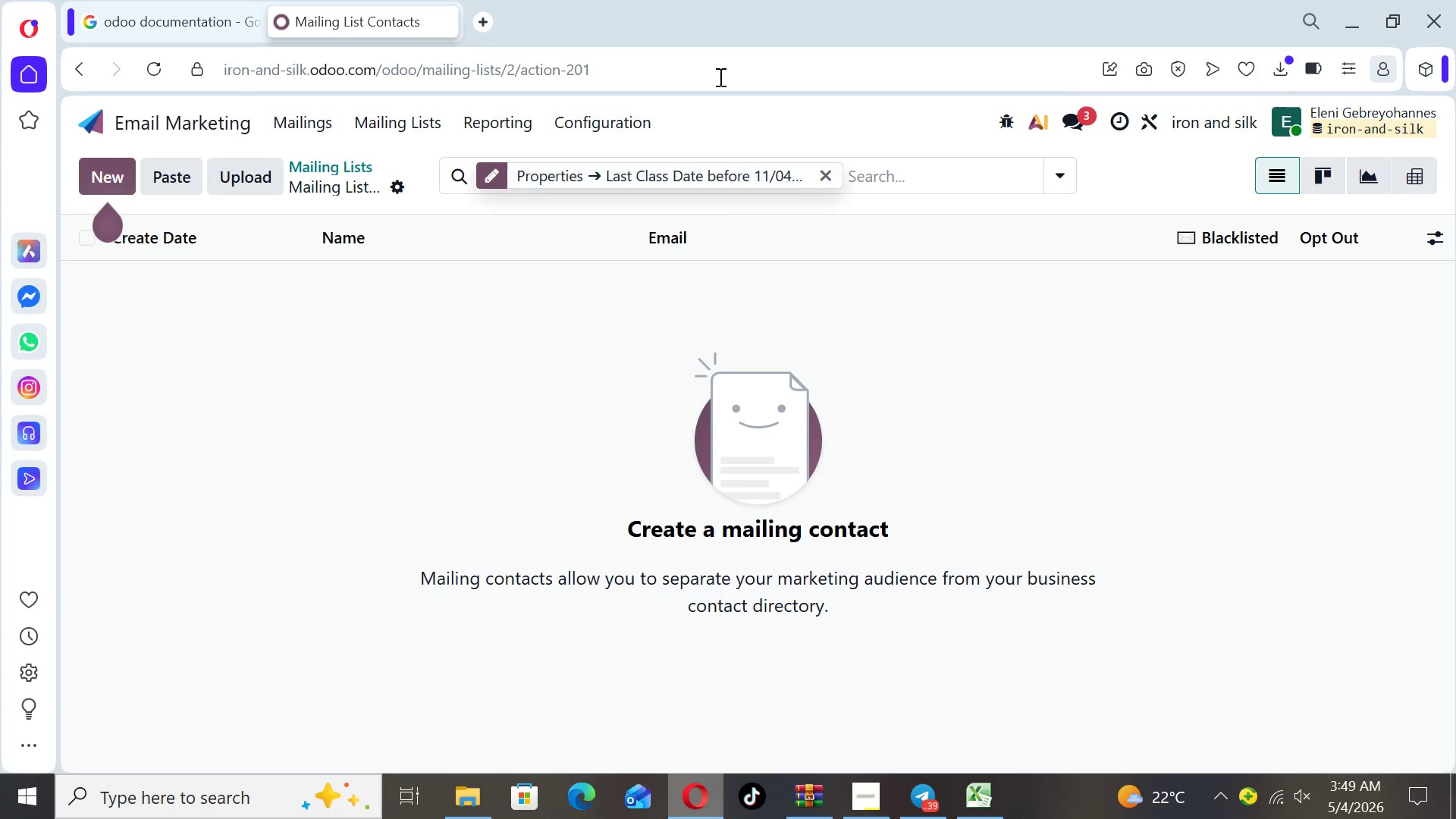 
wait(5.5)
 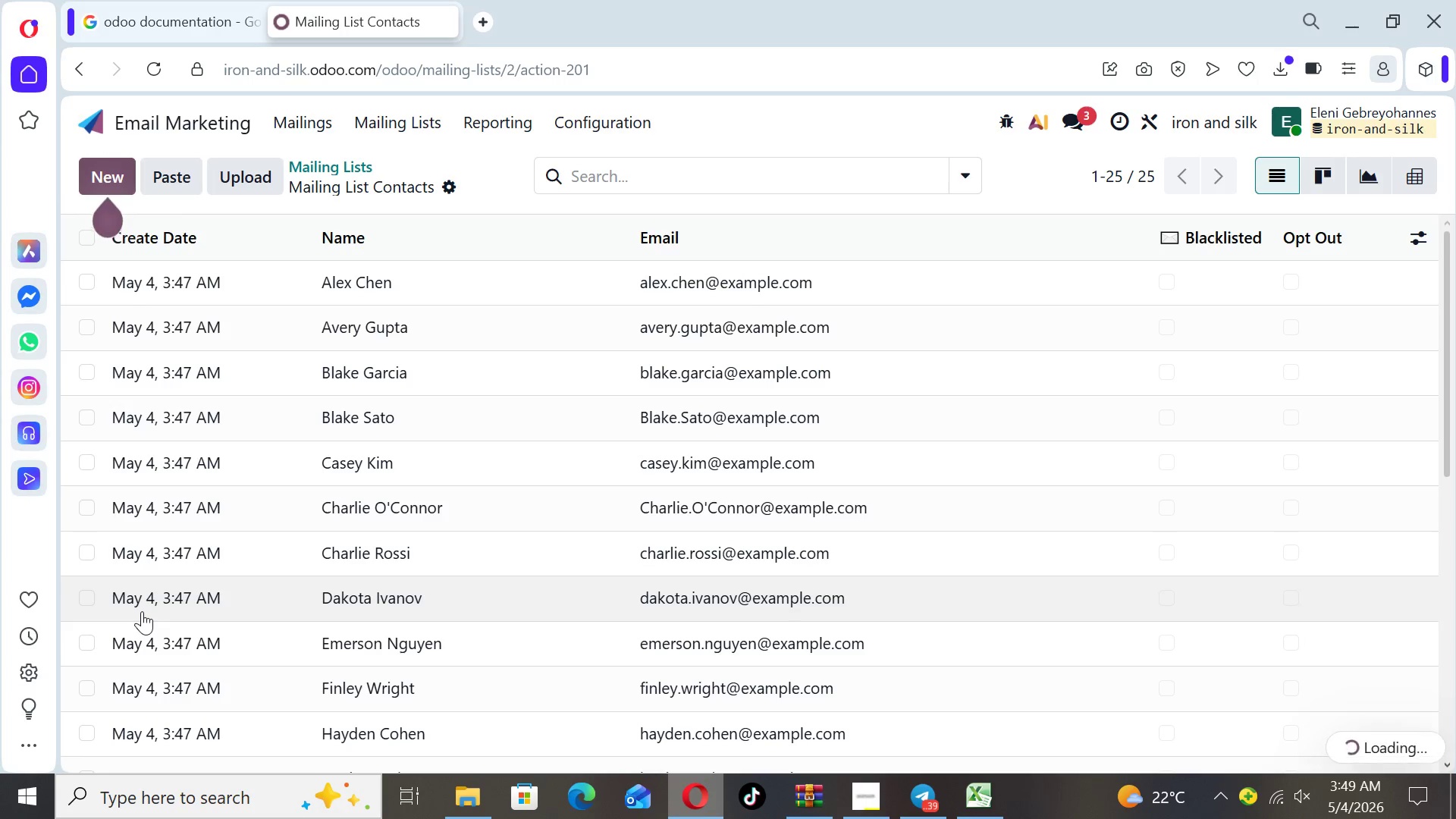 
left_click([822, 178])
 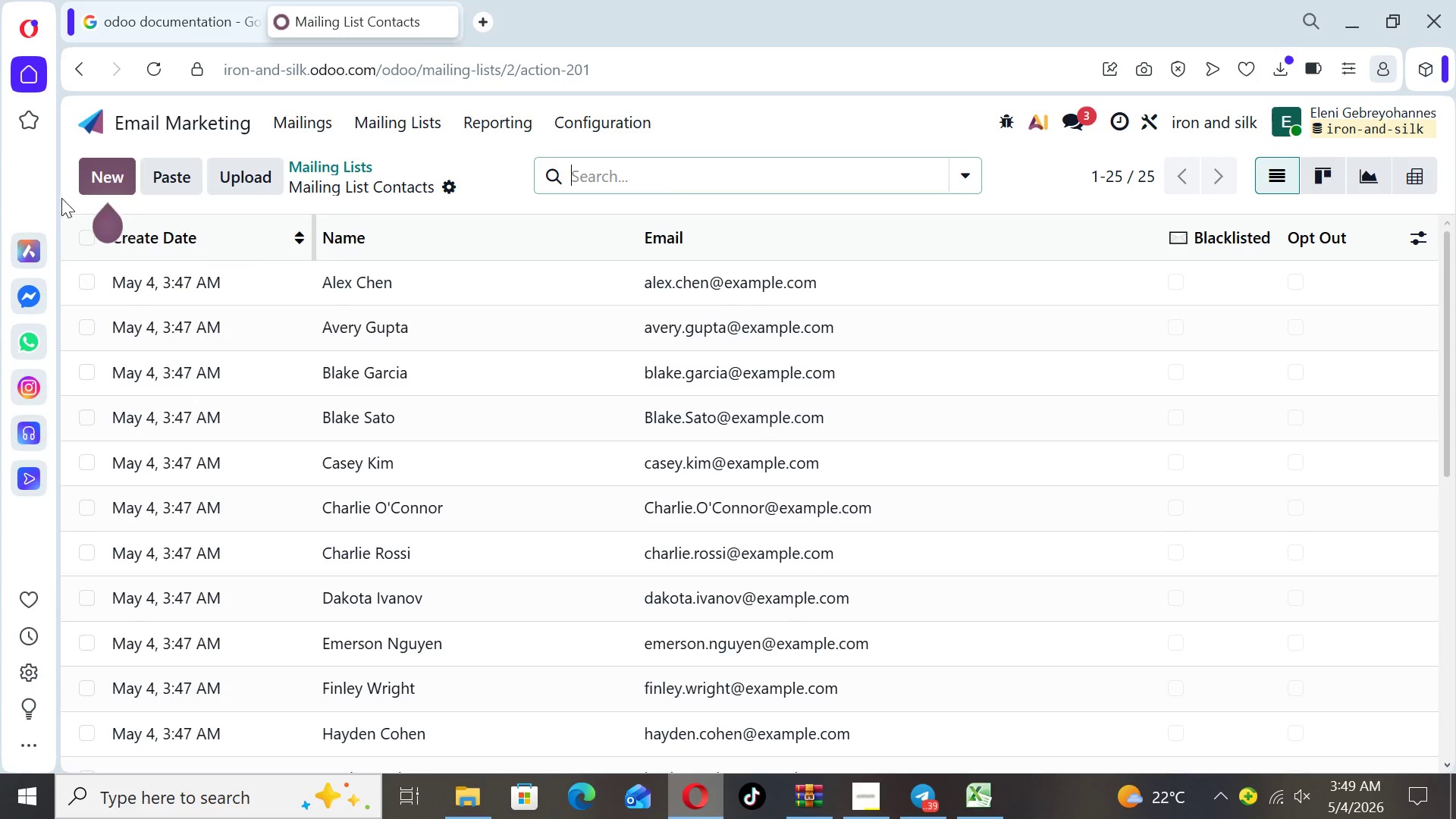 
mouse_move([162, 128])
 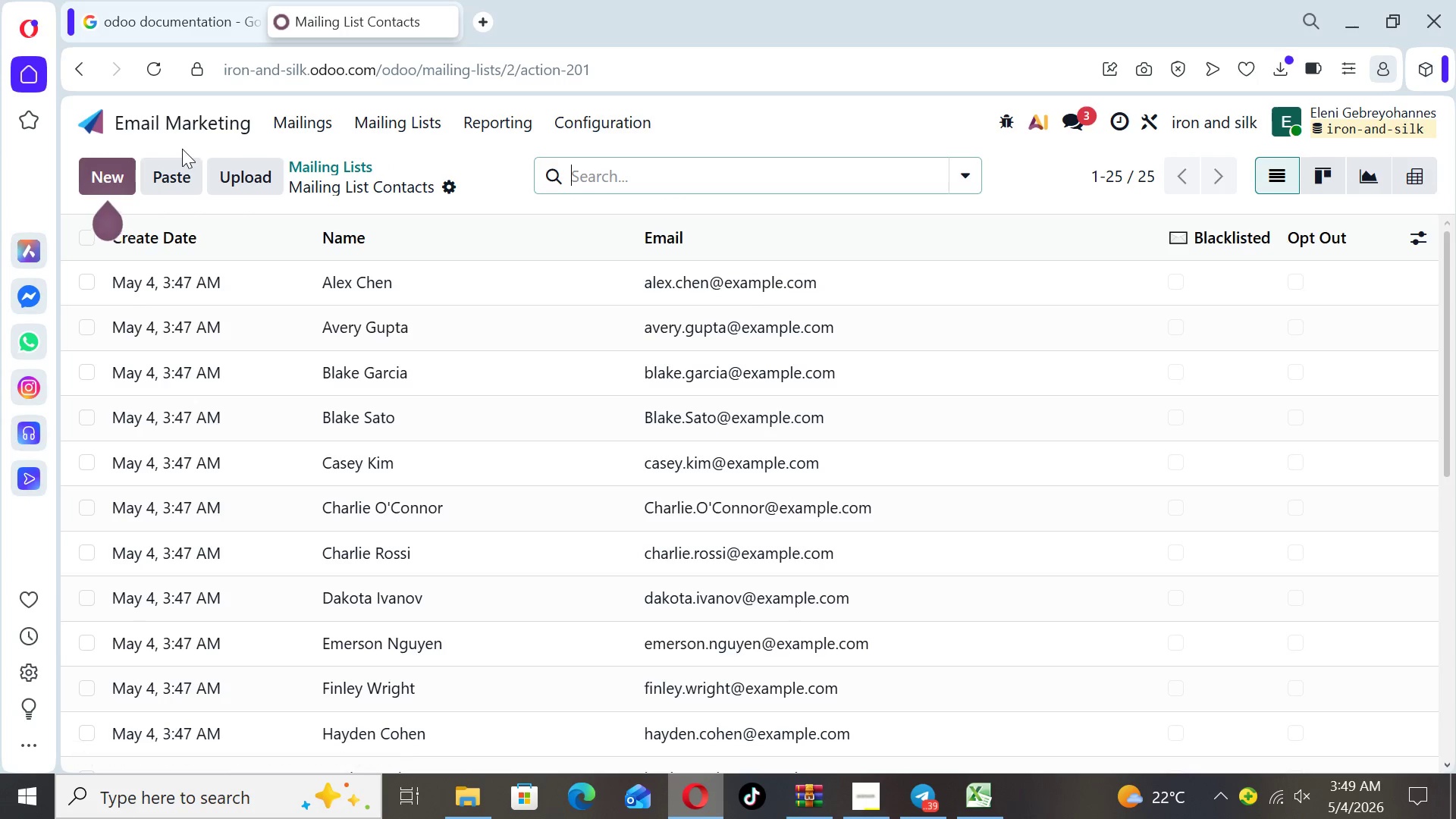 
mouse_move([96, 125])
 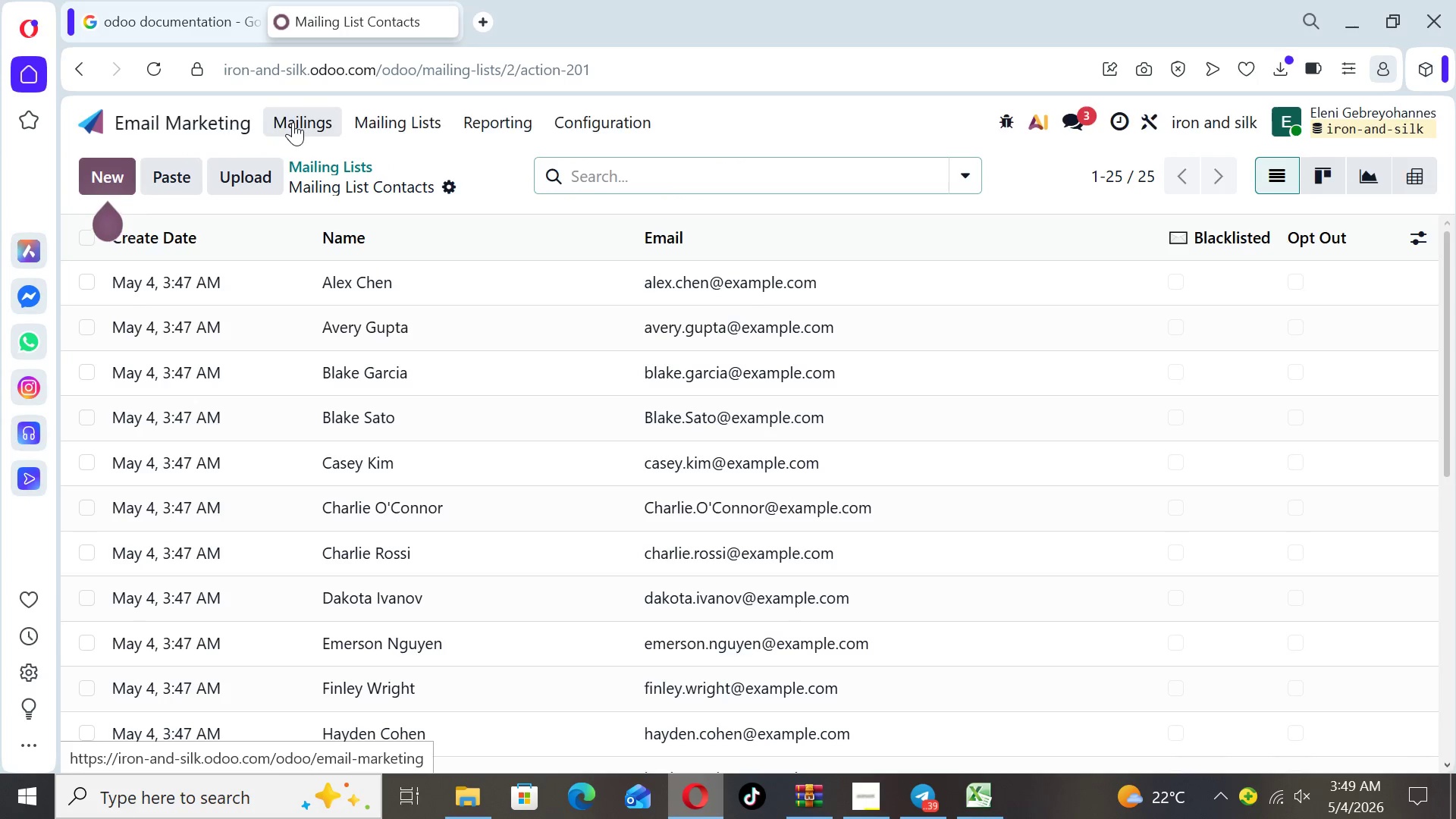 
left_click([293, 122])
 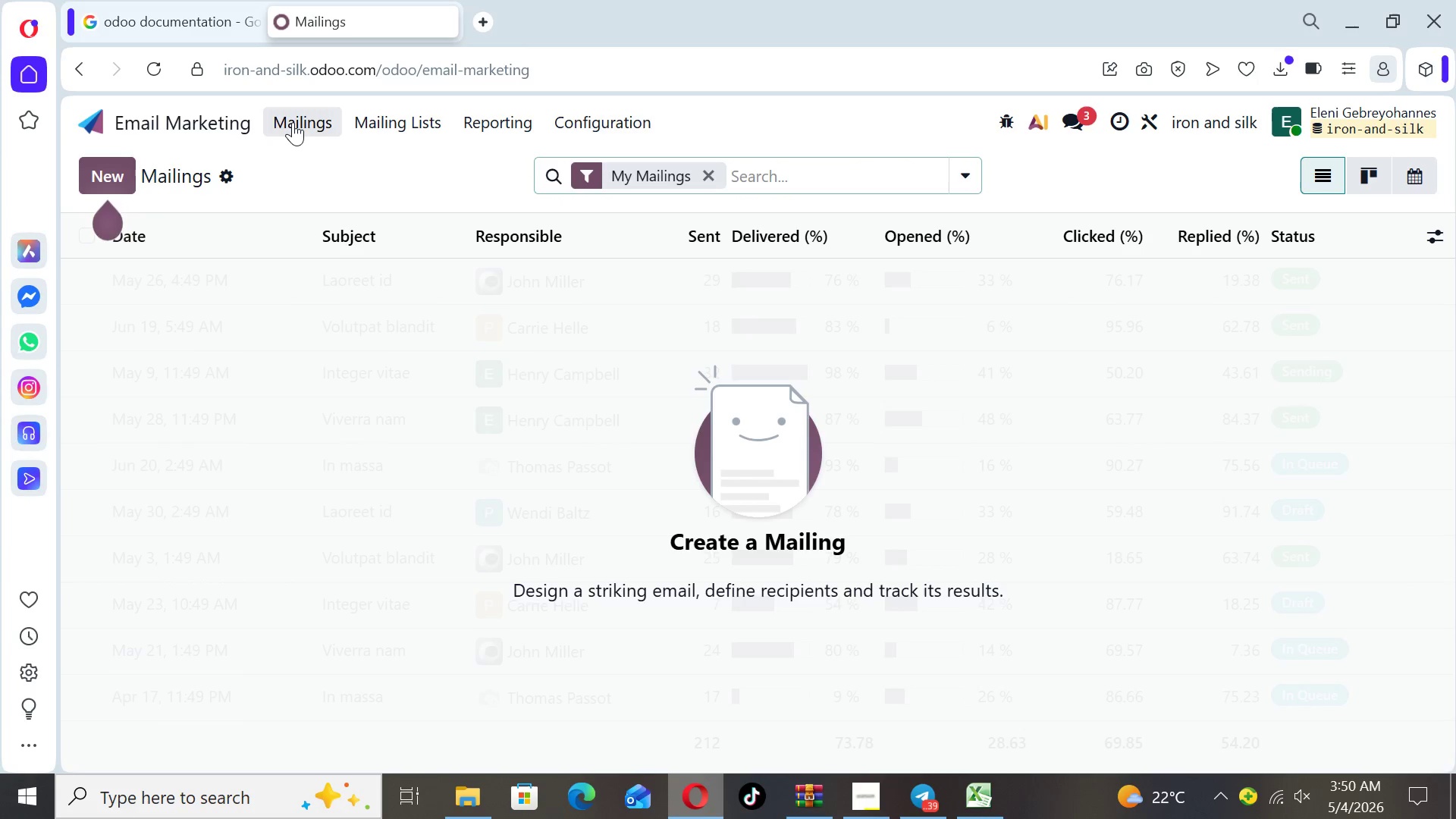 
wait(19.28)
 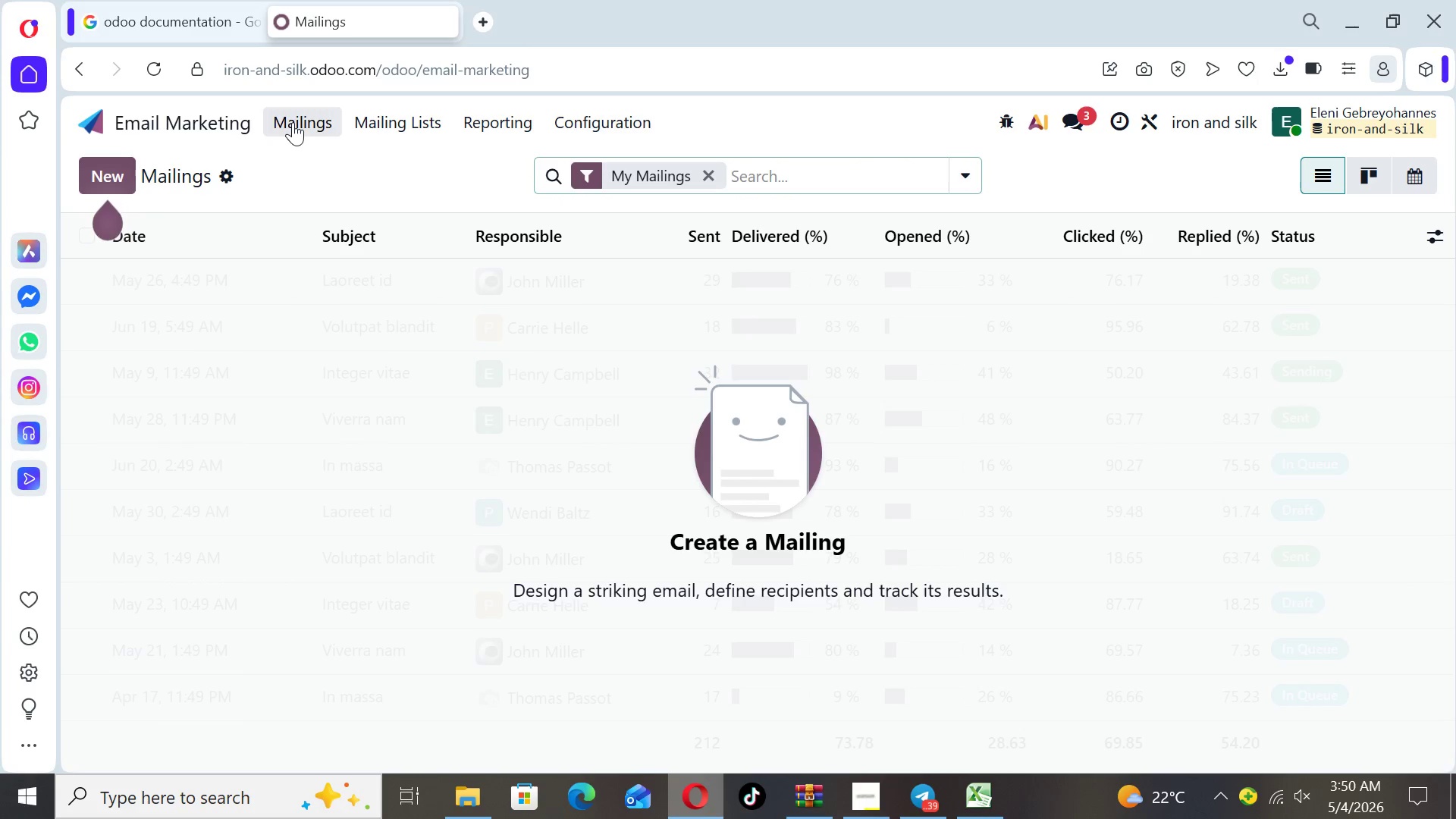 
left_click([99, 128])
 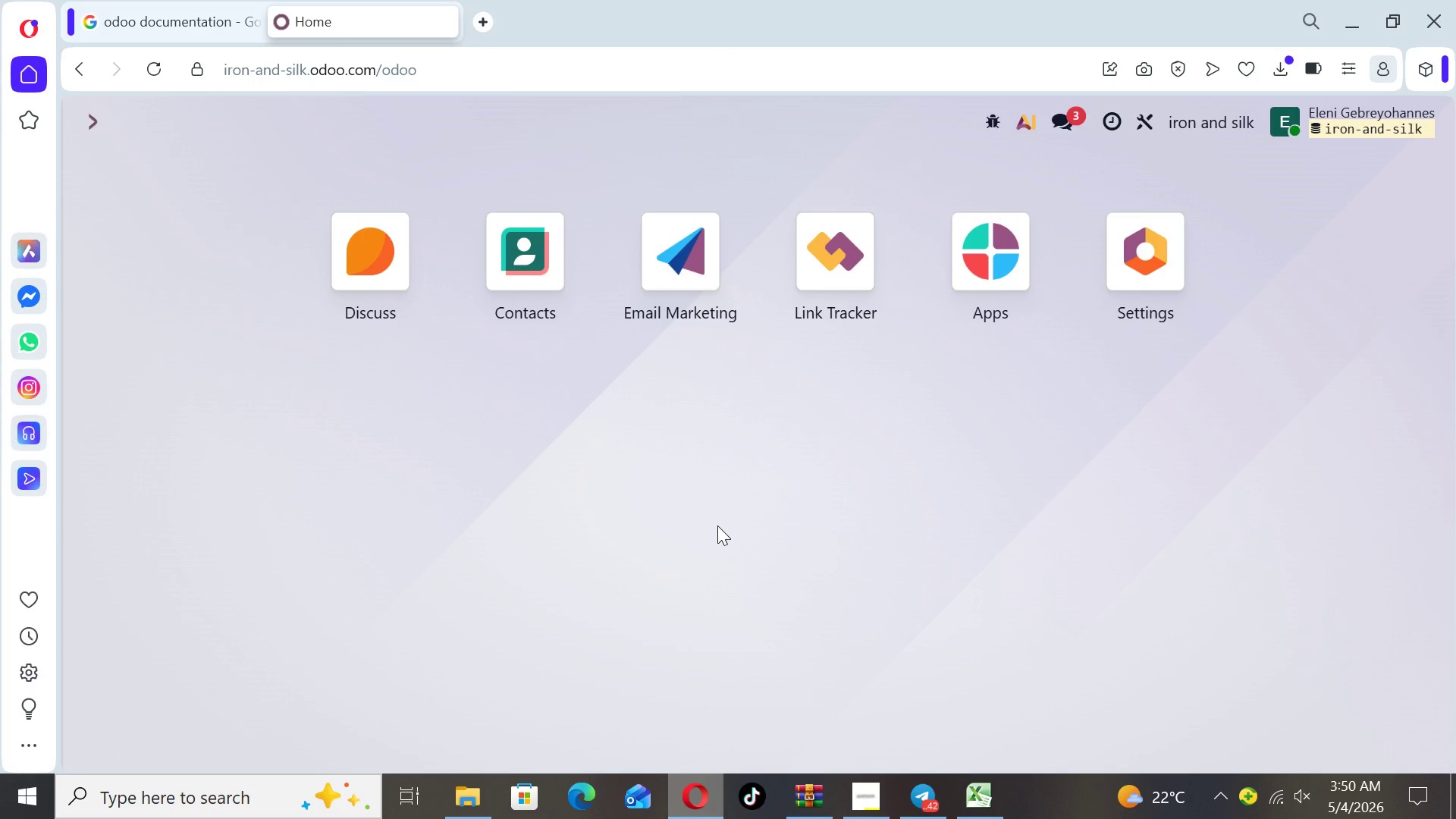 
type(/ap)
 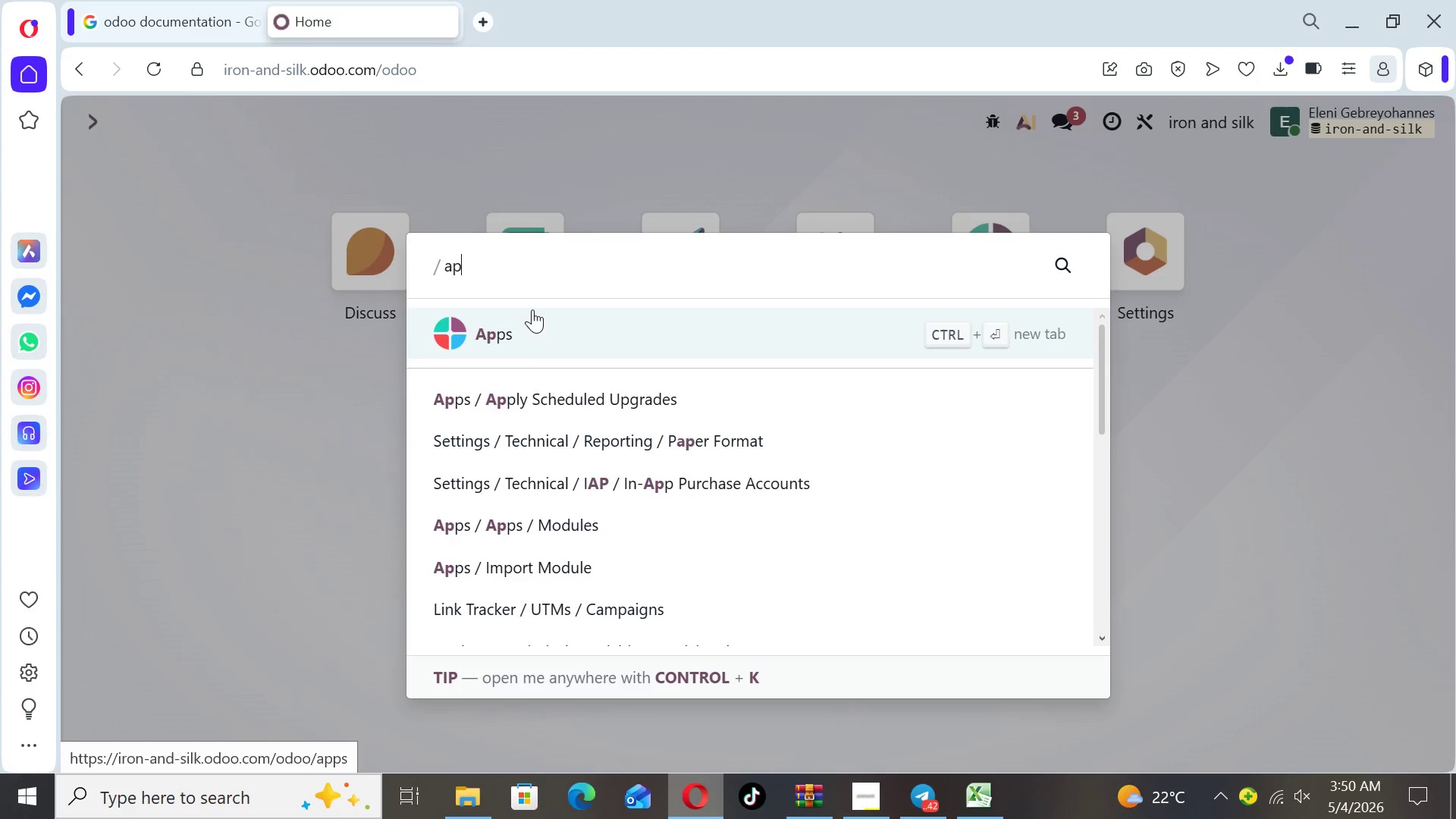 
left_click([534, 330])
 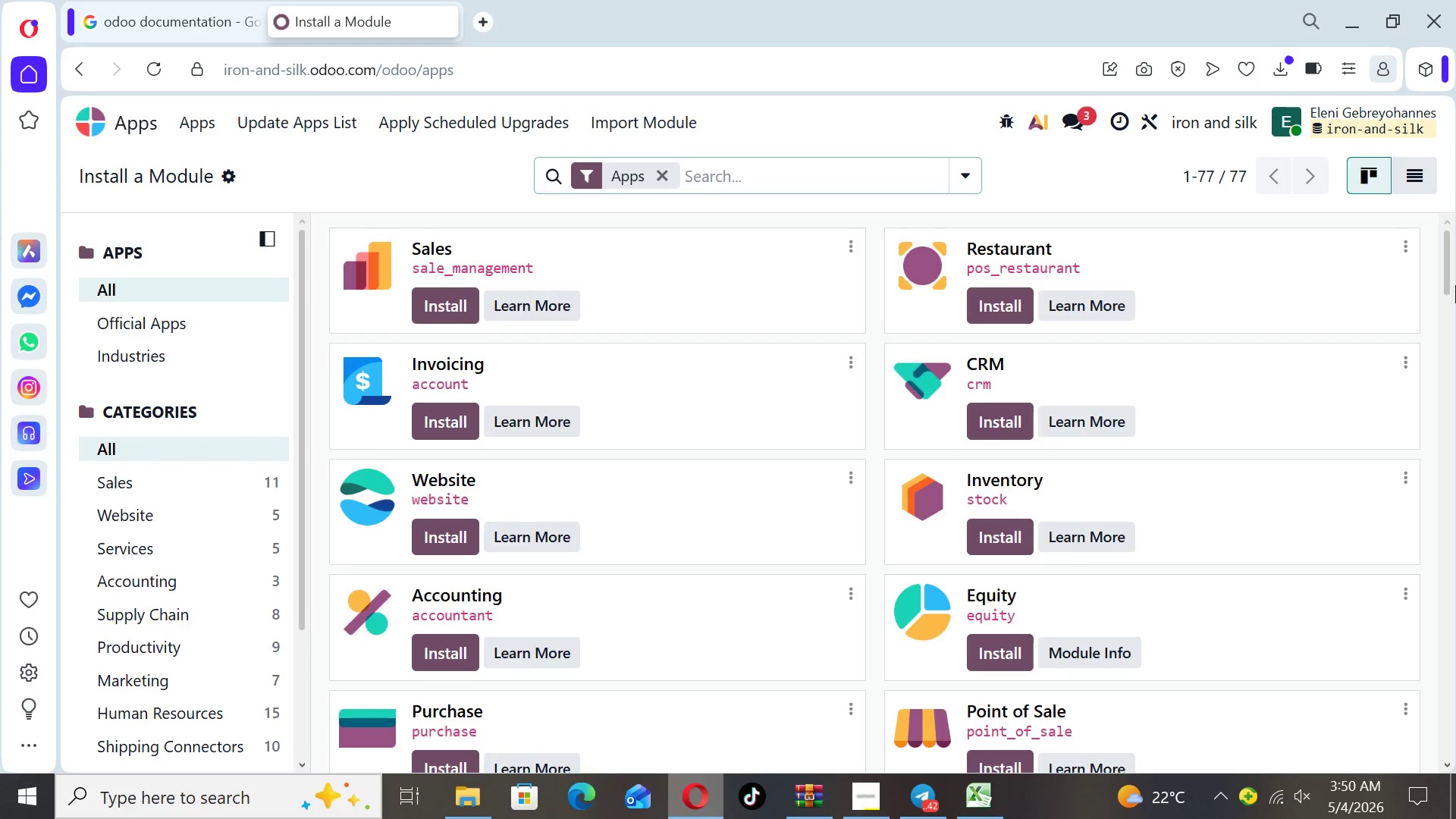 
left_click_drag(start_coordinate=[1454, 275], to_coordinate=[1434, 607])
 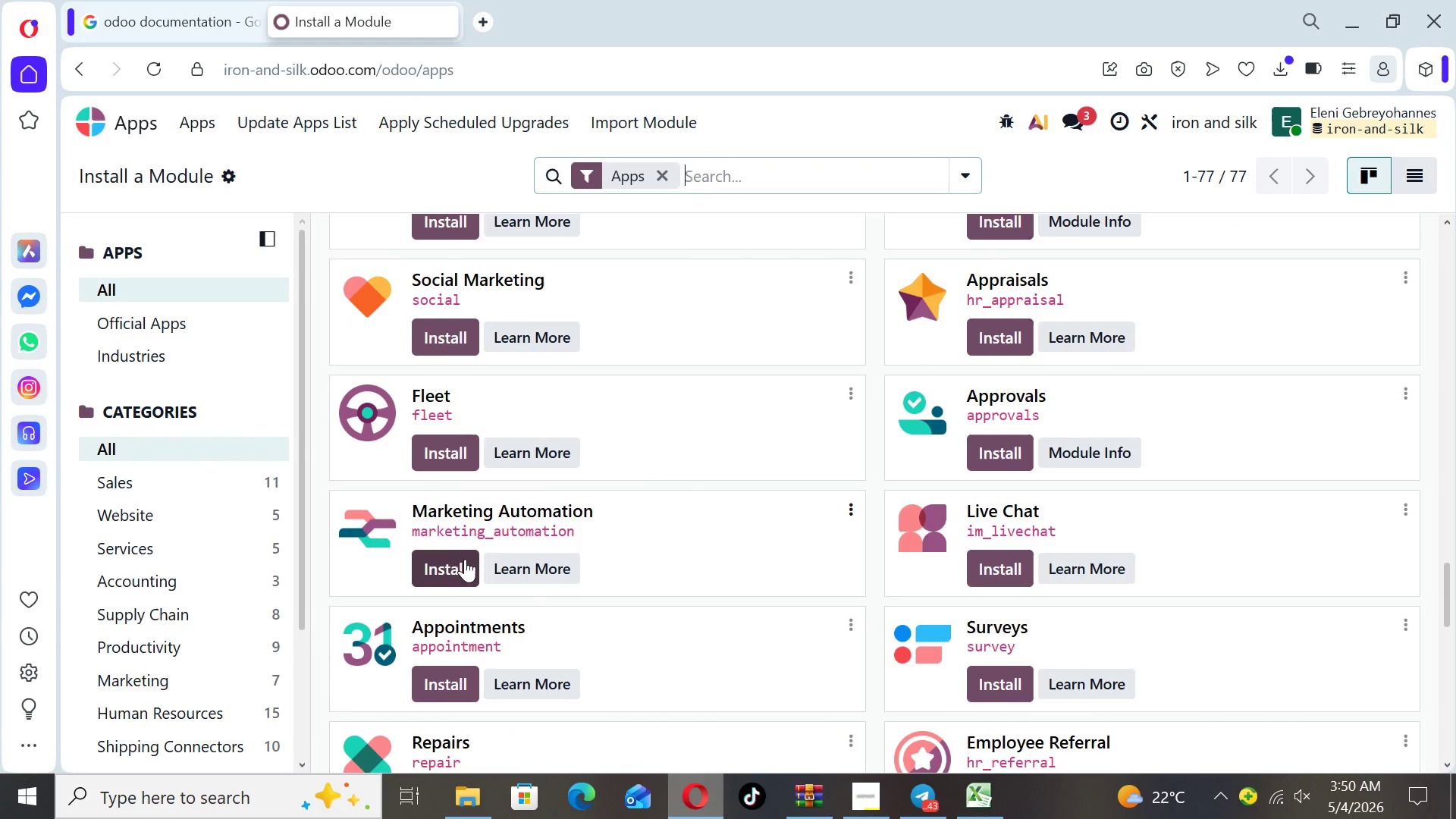 
left_click([457, 561])
 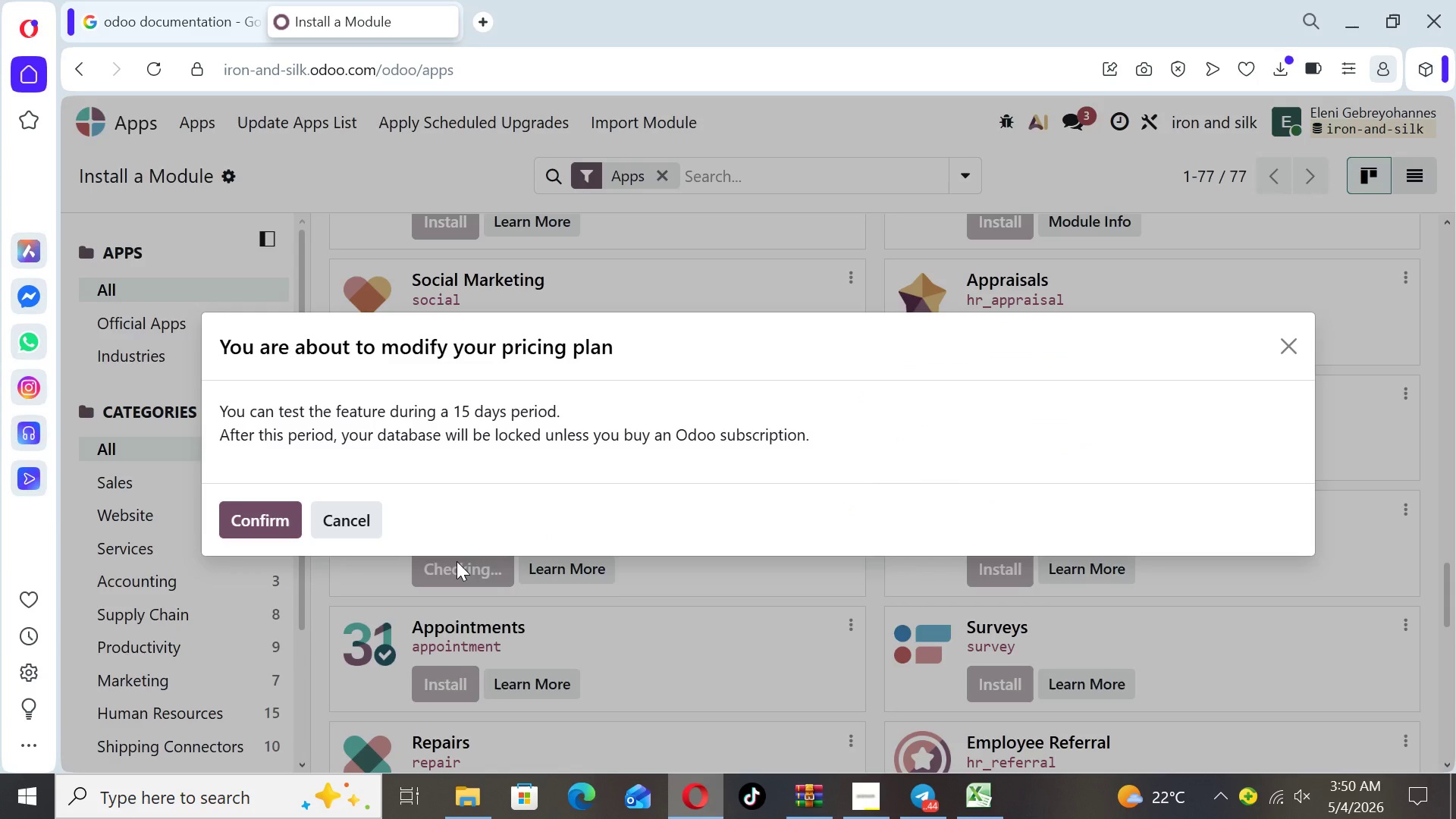 
wait(14.09)
 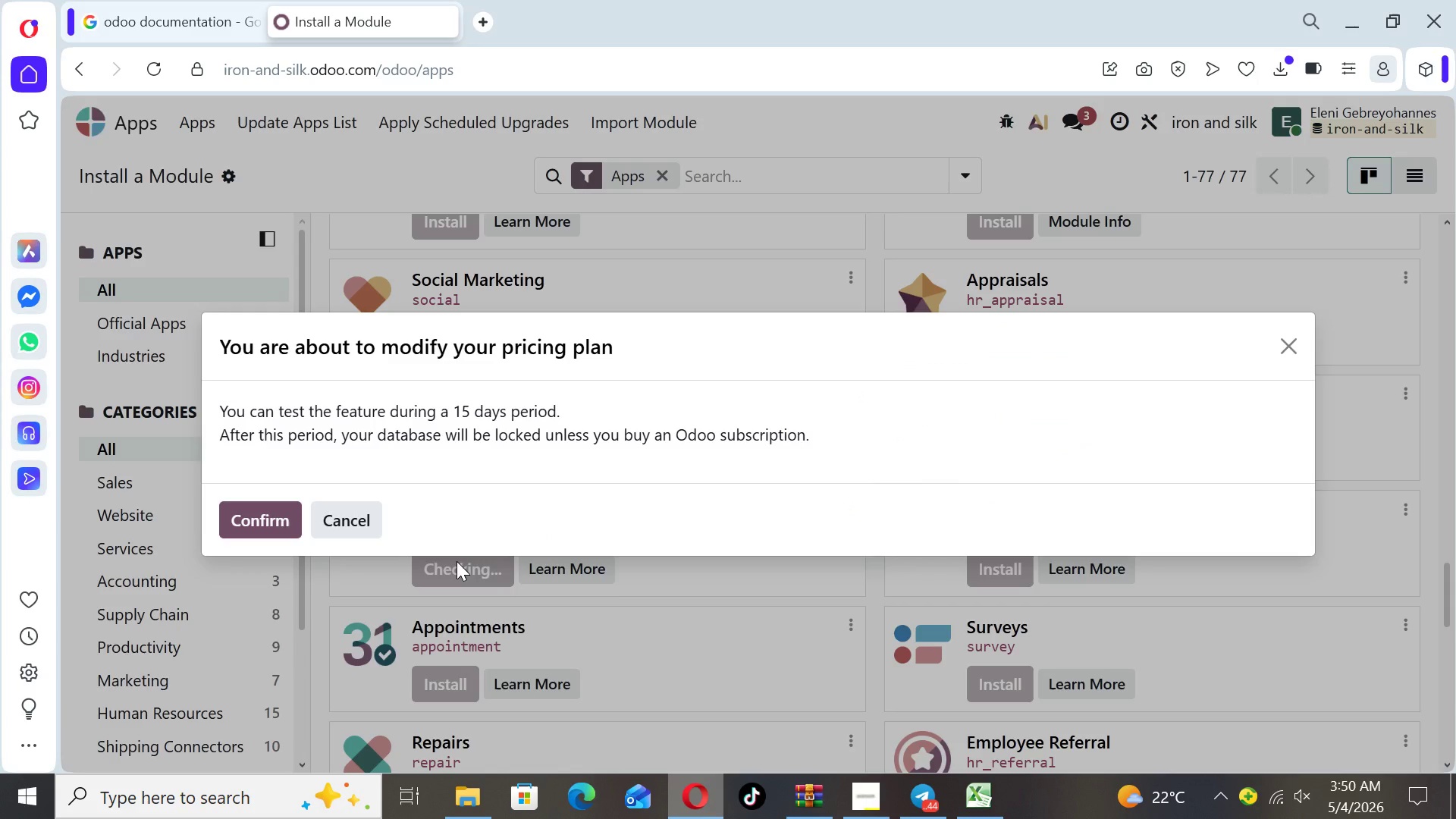 
left_click([229, 515])
 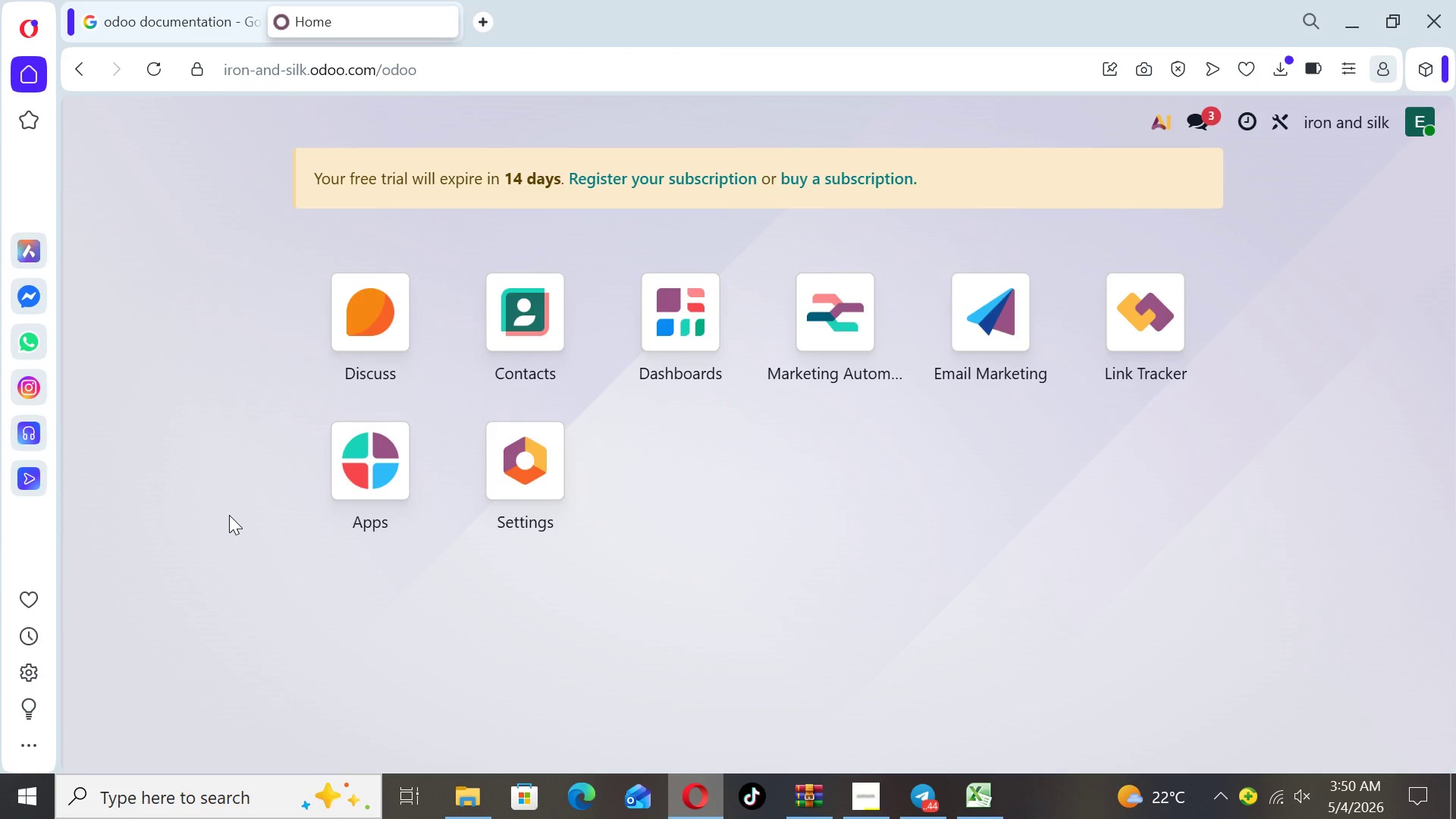 
wait(19.83)
 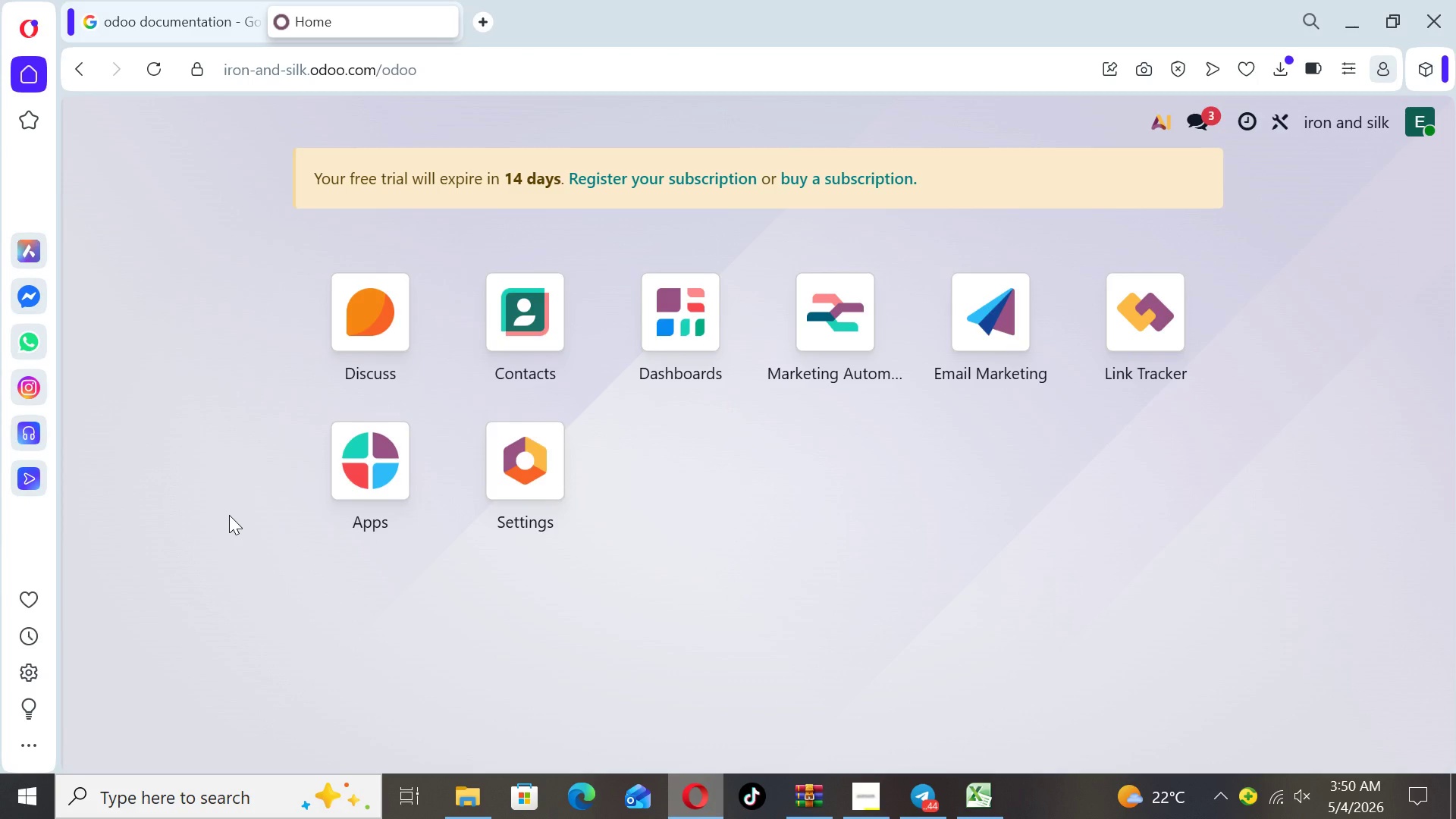 
left_click([847, 339])
 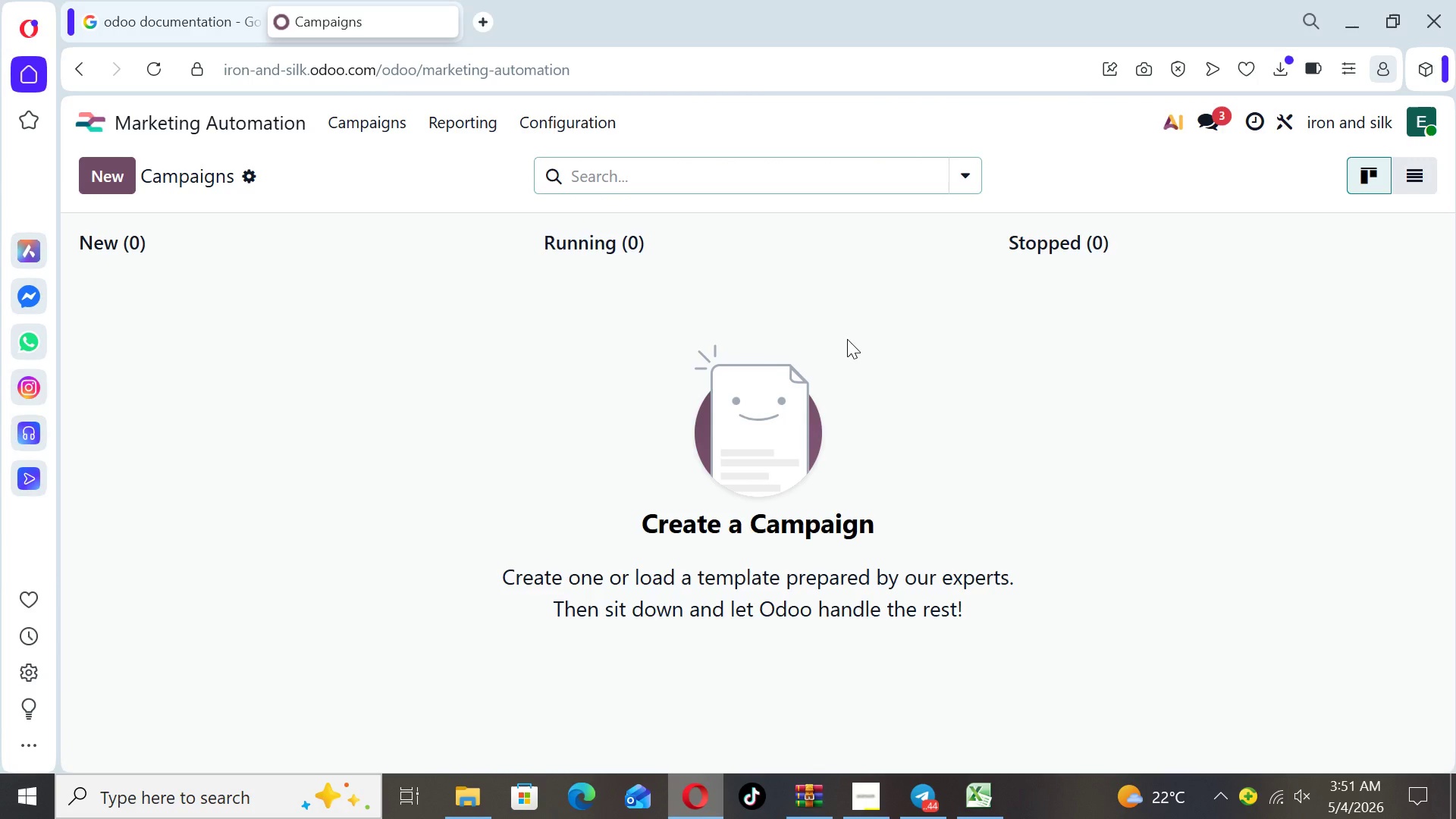 
wait(13.95)
 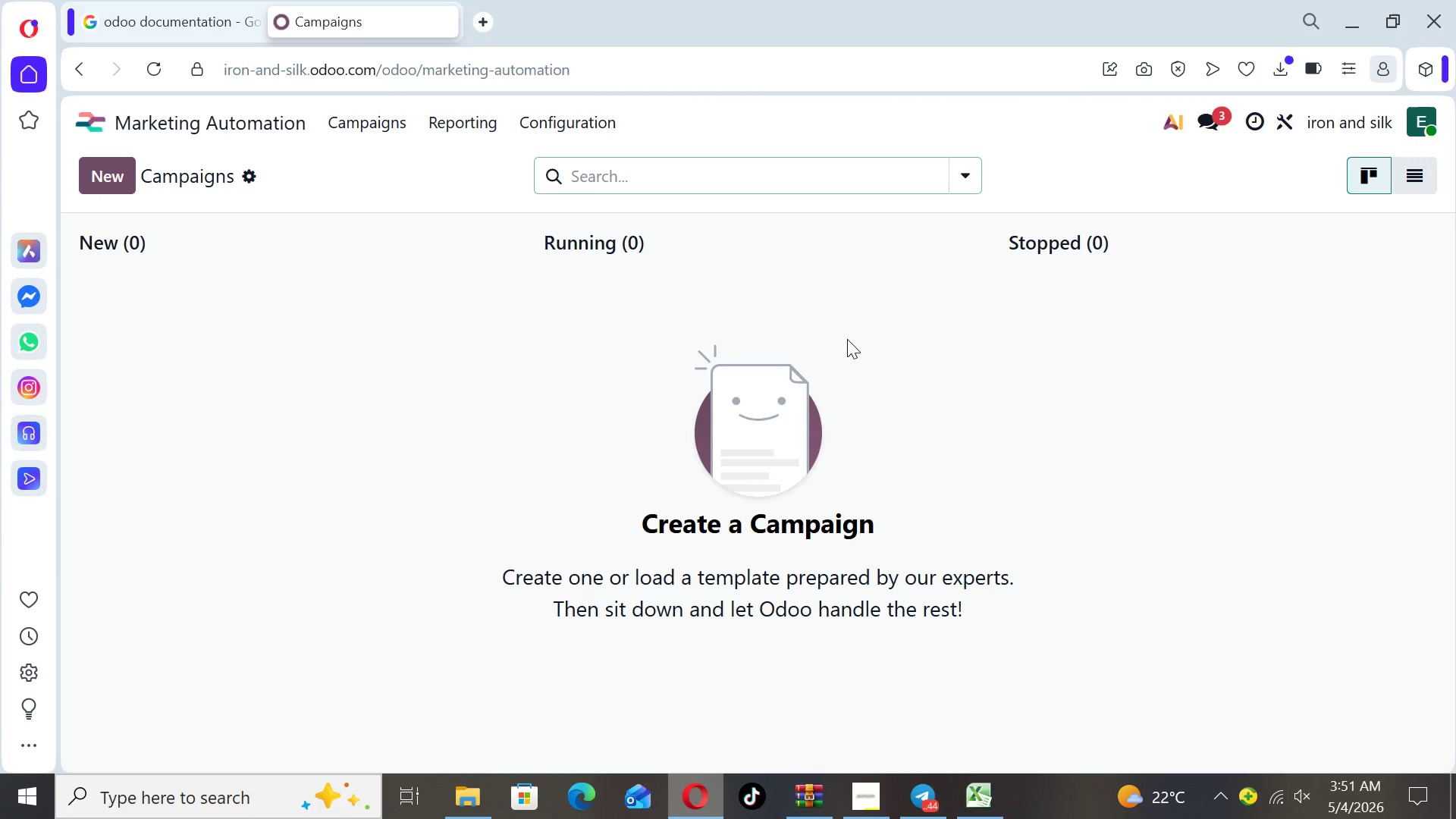 
left_click([134, 180])
 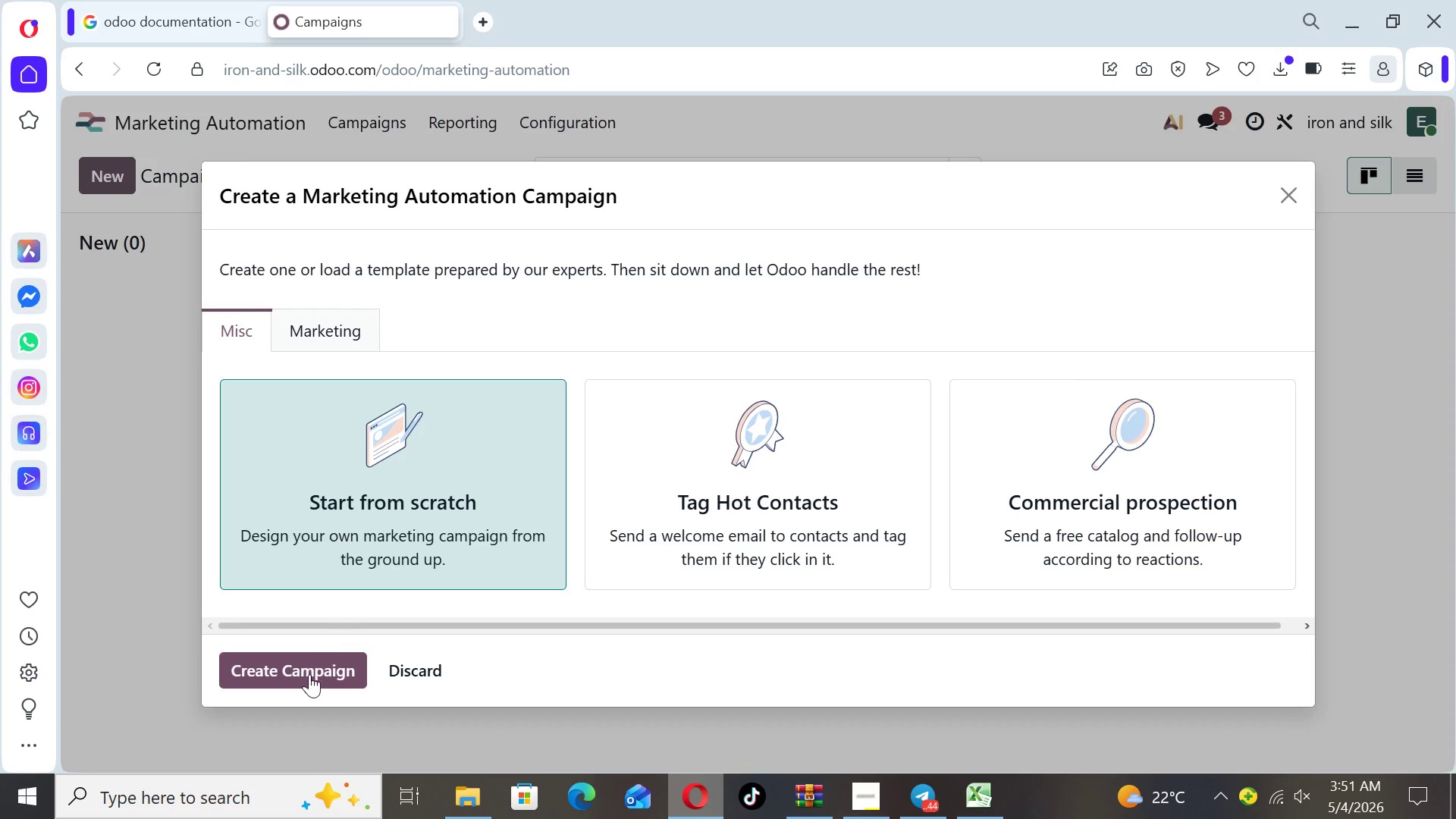 
left_click([306, 679])
 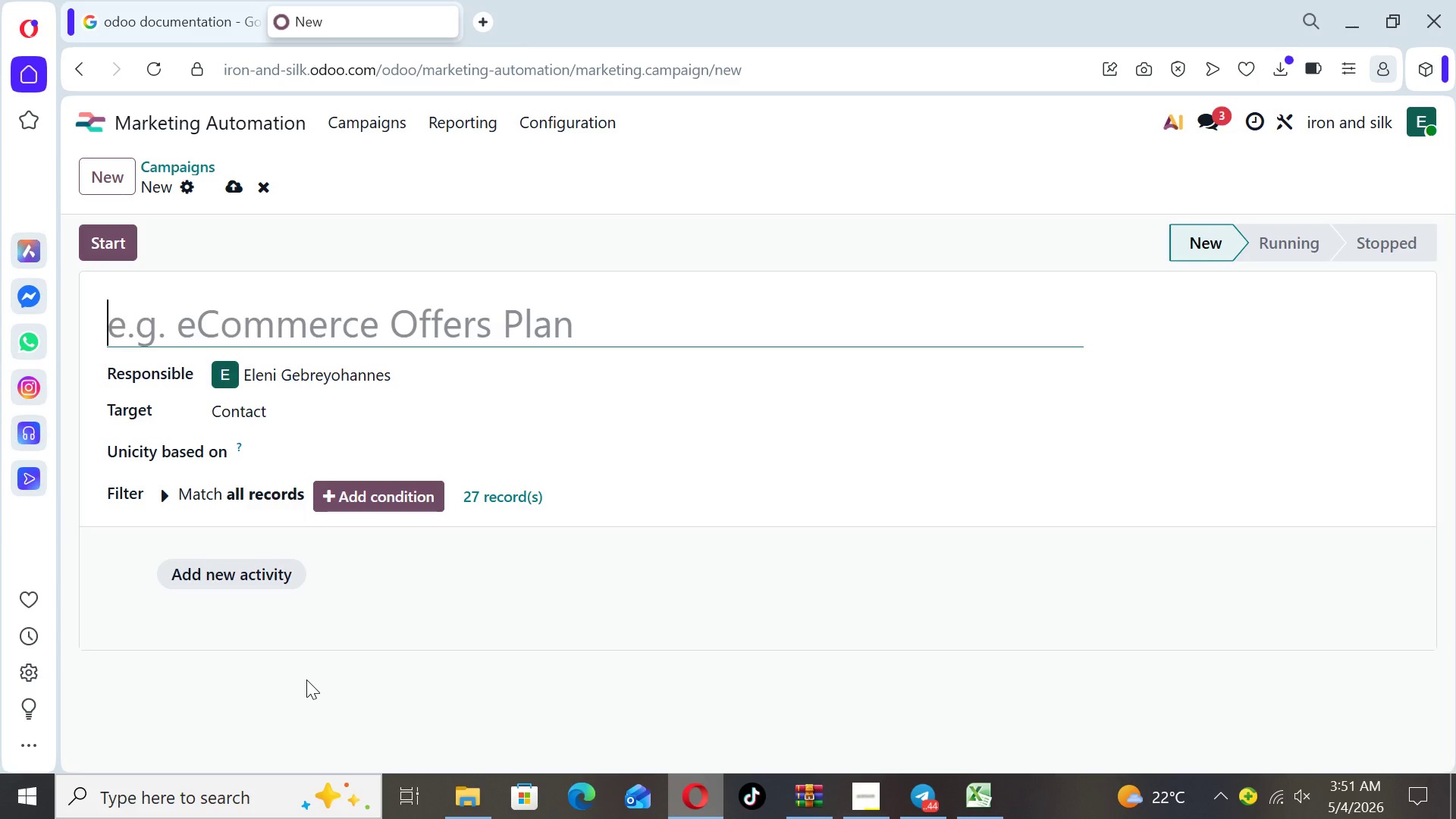 
wait(11.03)
 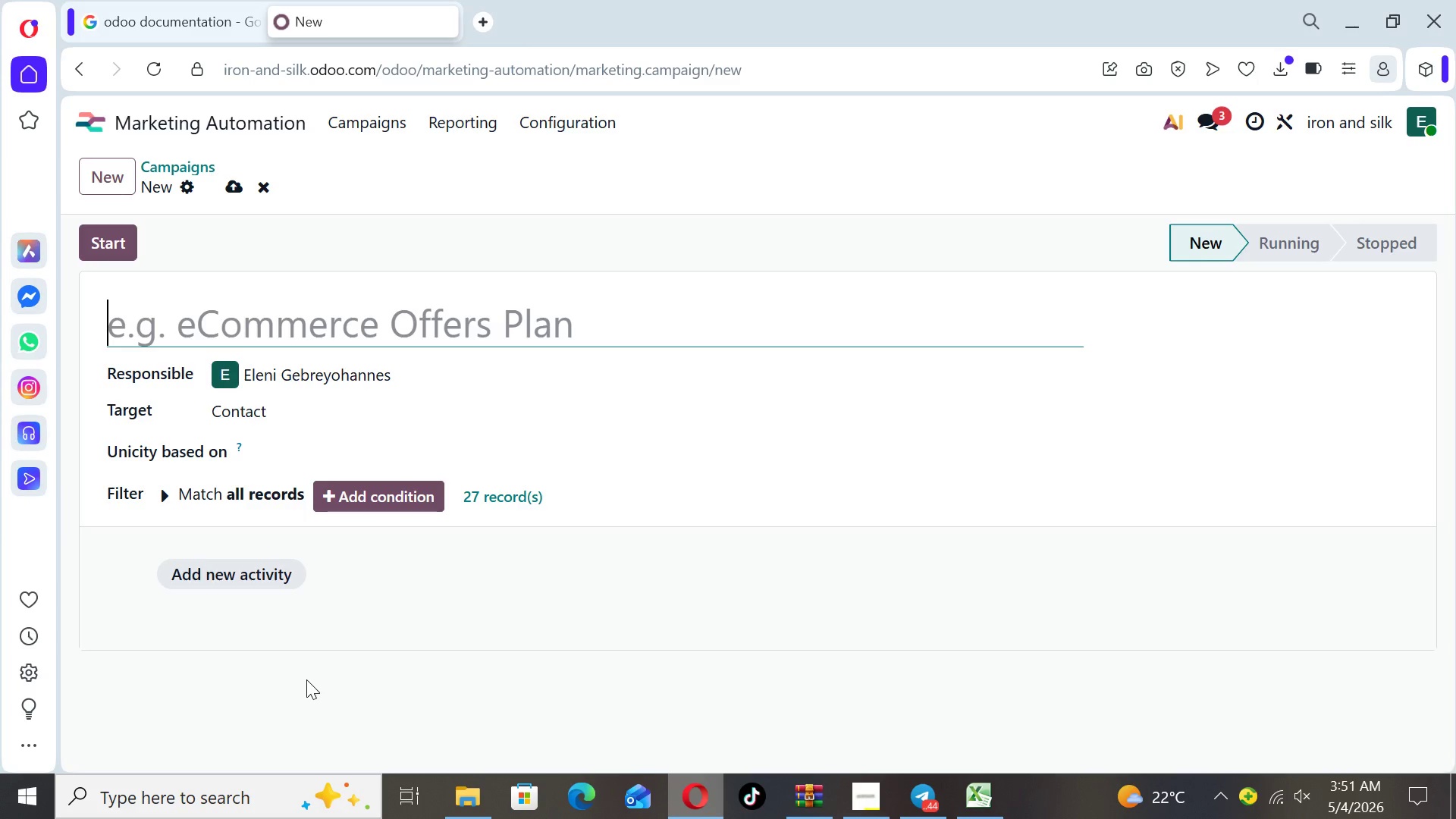 
left_click([265, 186])
 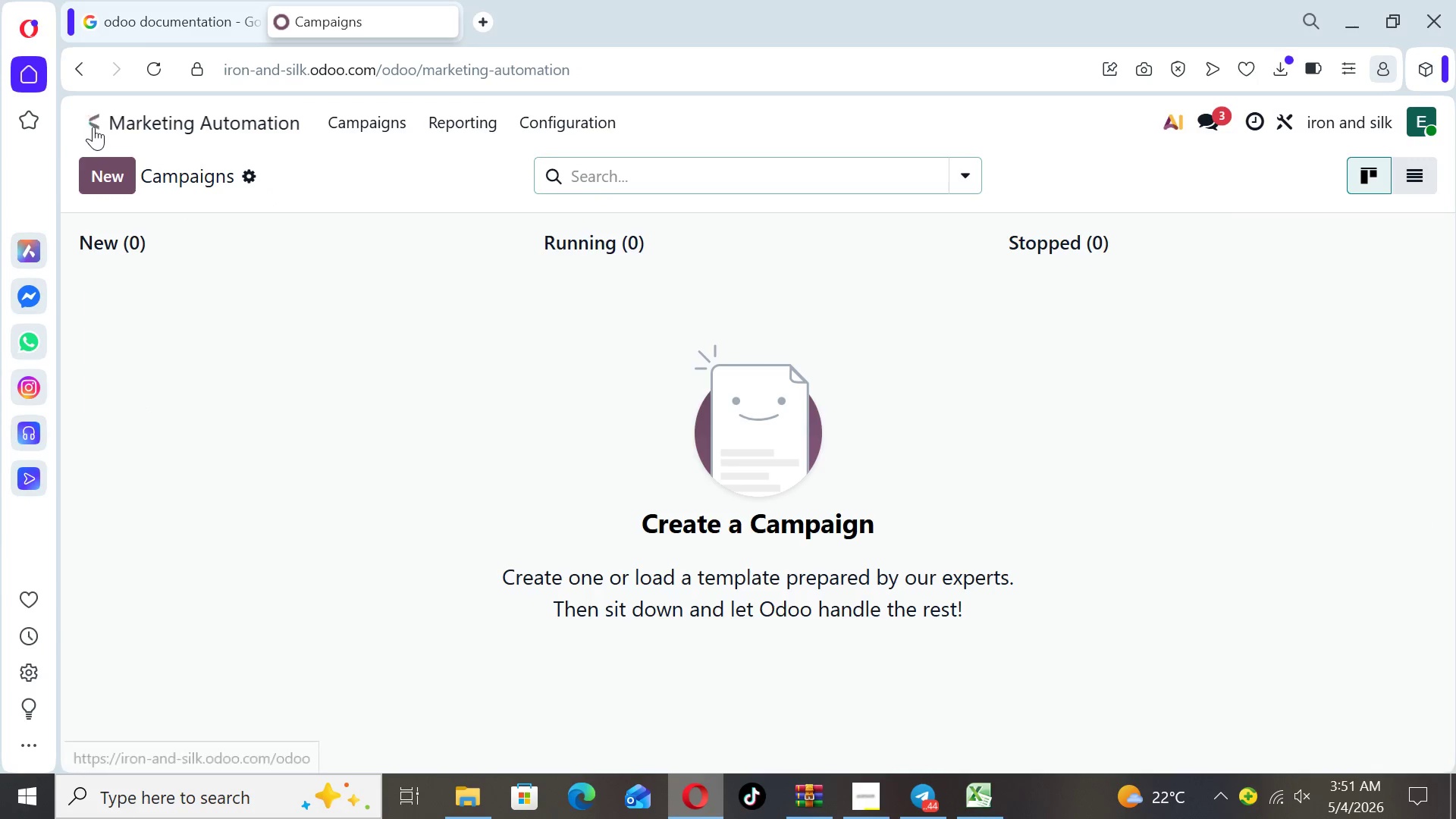 
left_click([93, 126])
 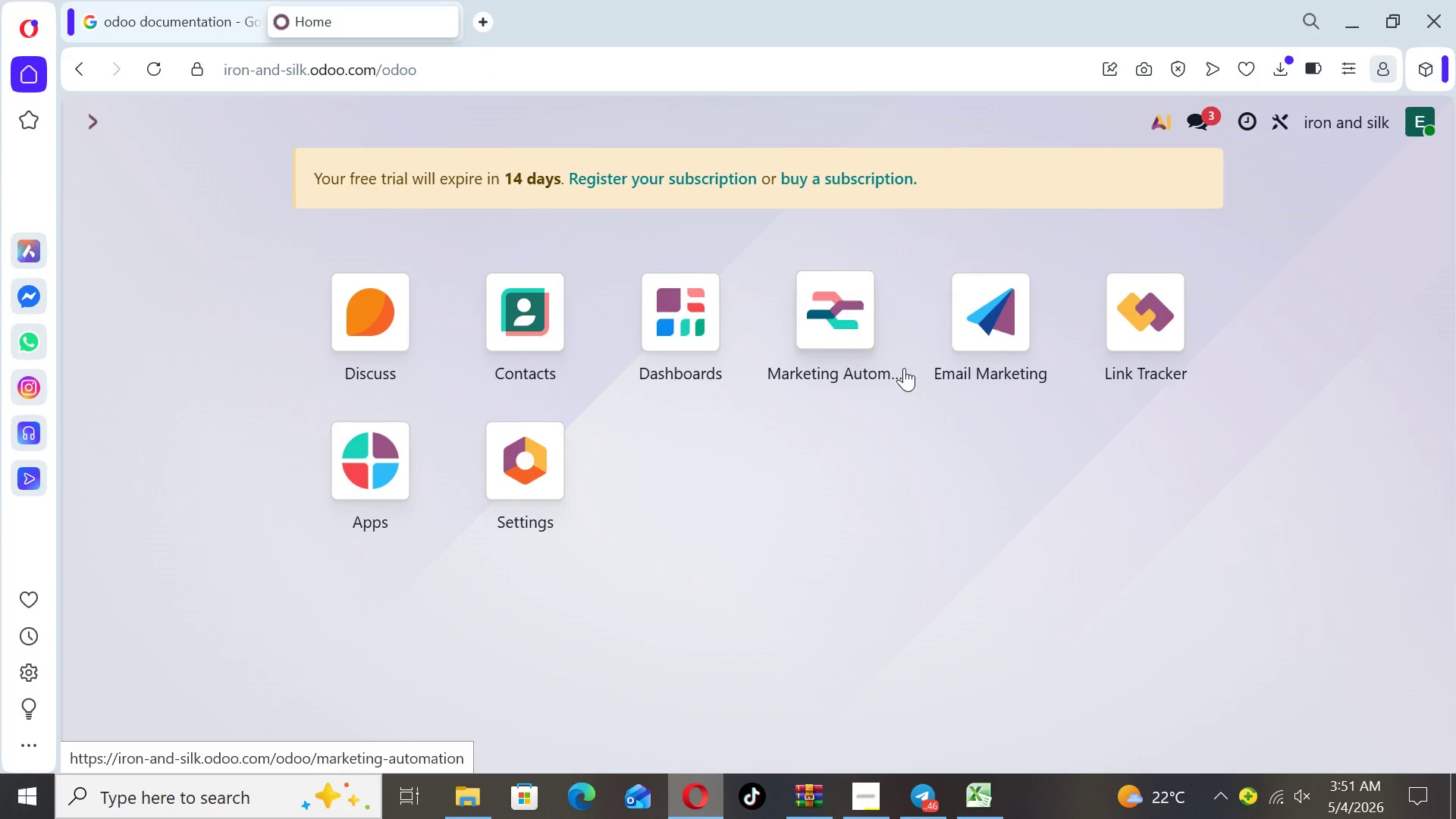 
left_click([1001, 334])
 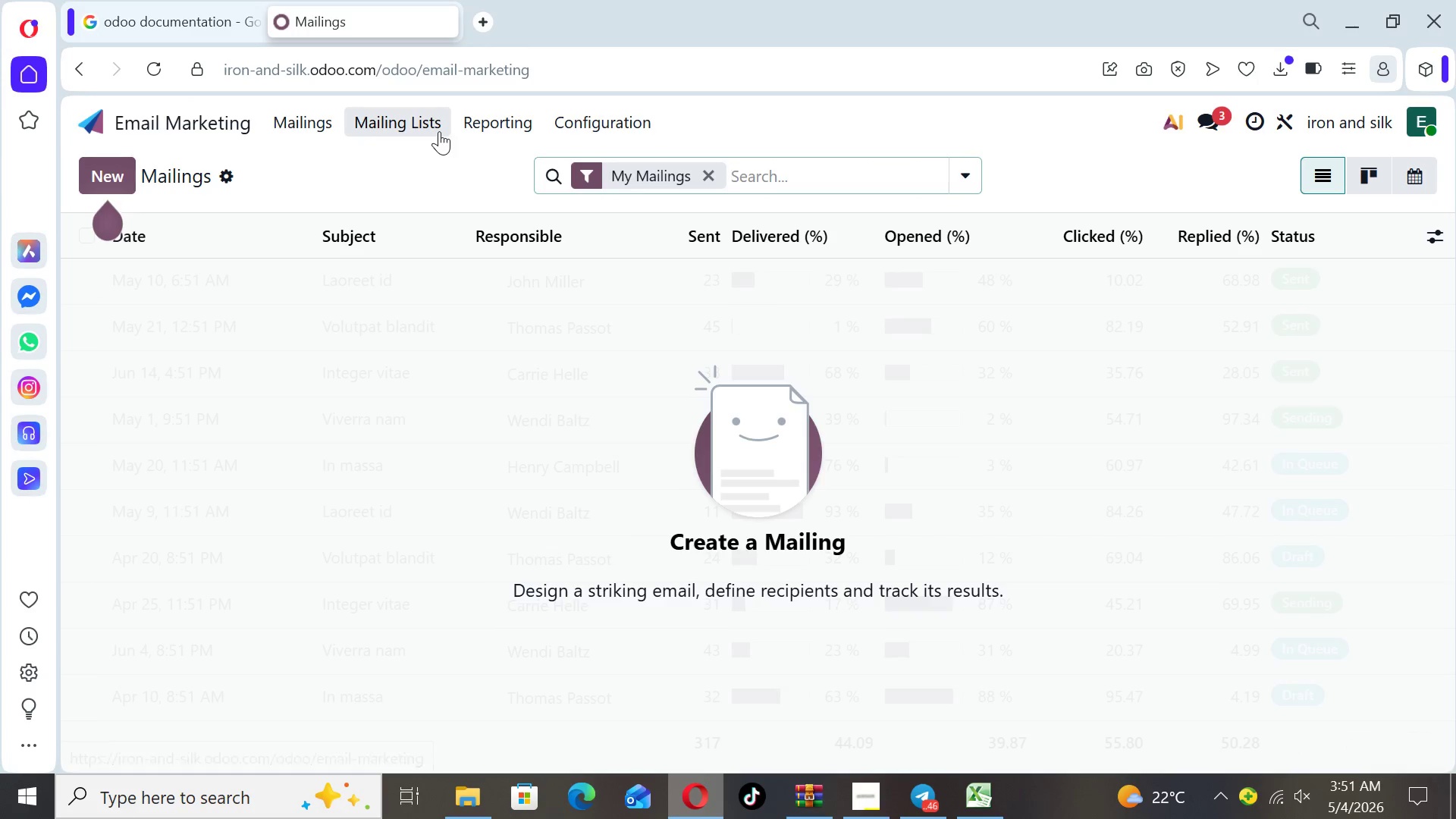 
left_click([587, 134])
 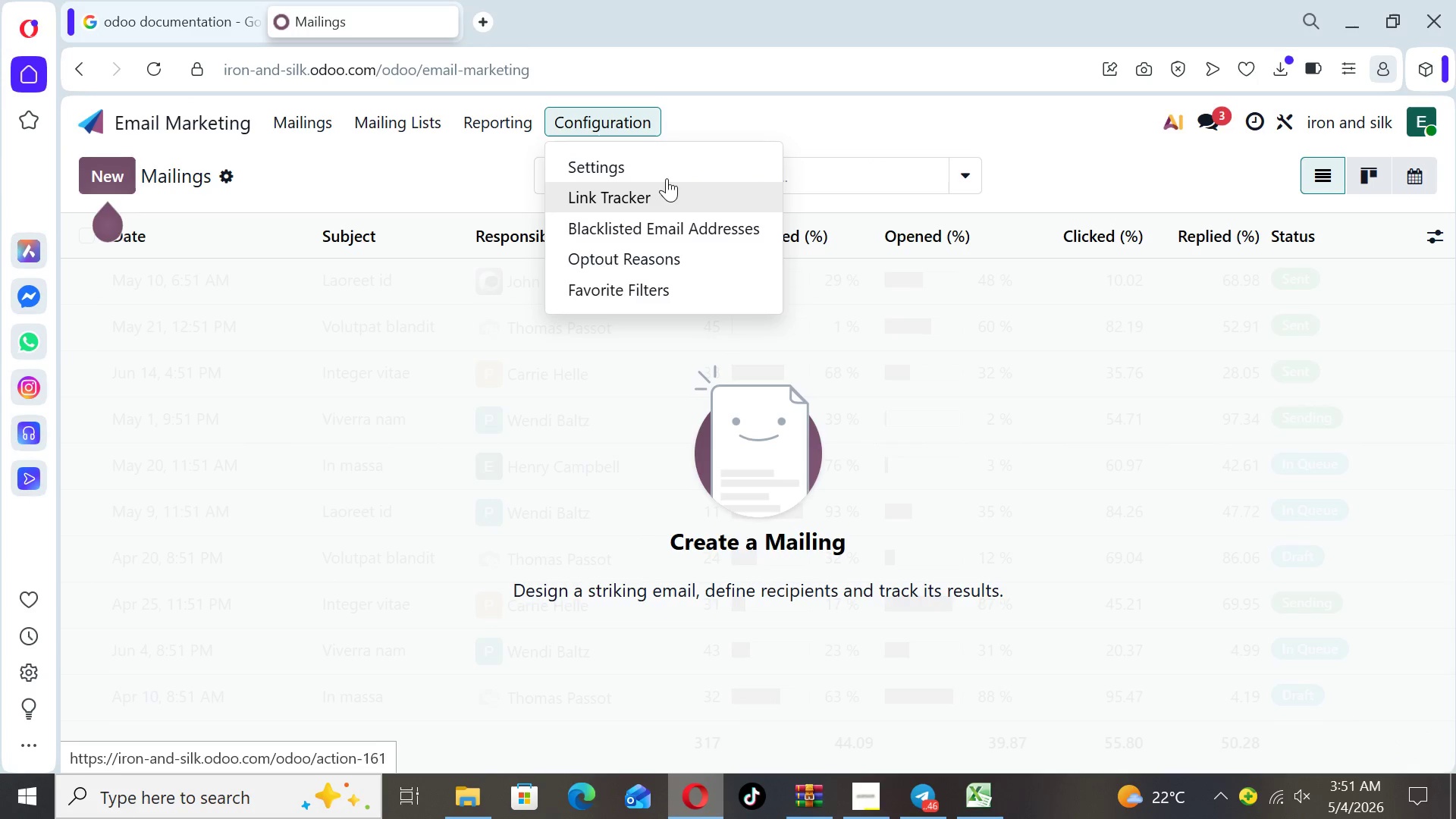 
left_click([660, 173])
 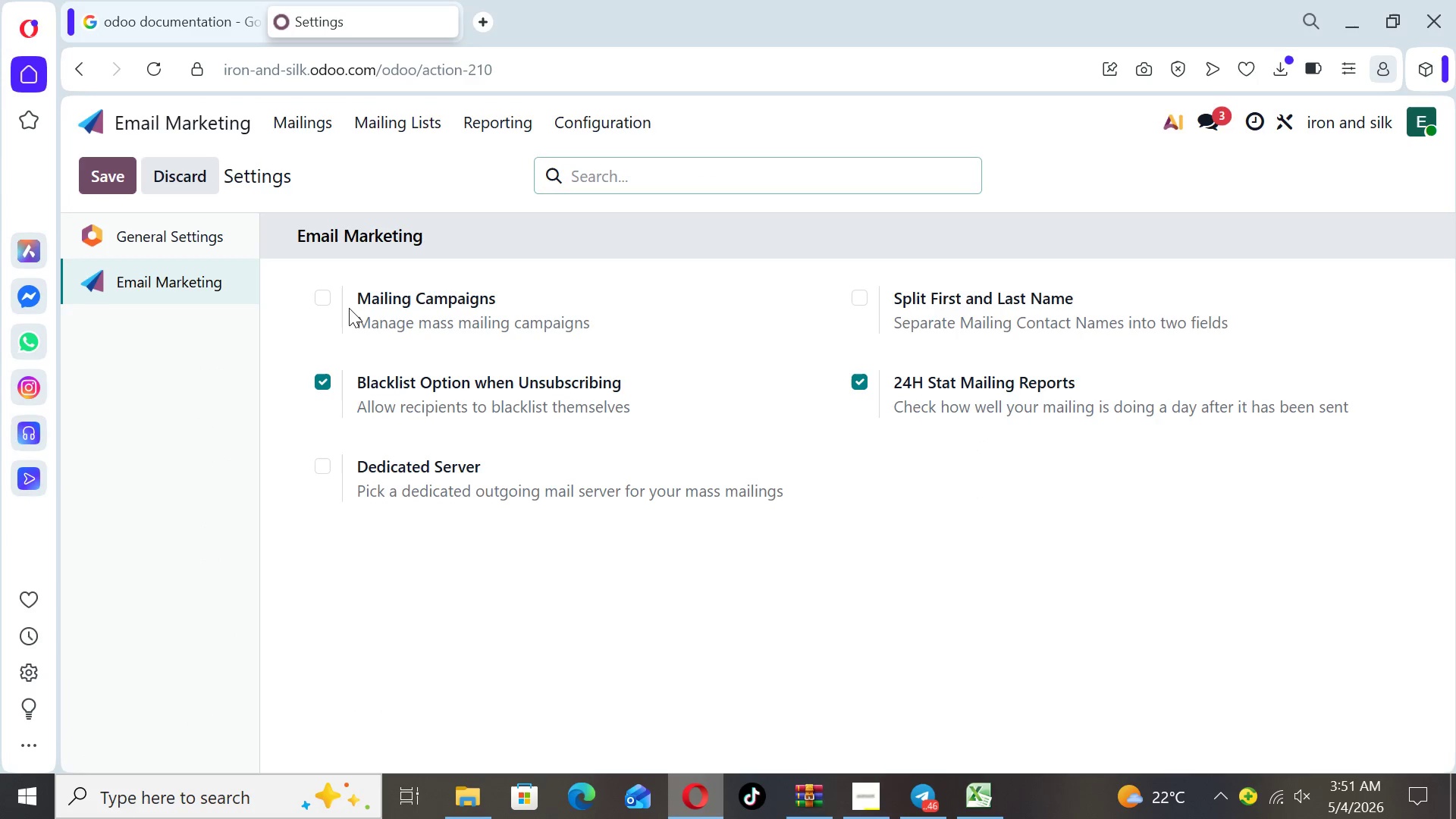 
left_click([321, 289])
 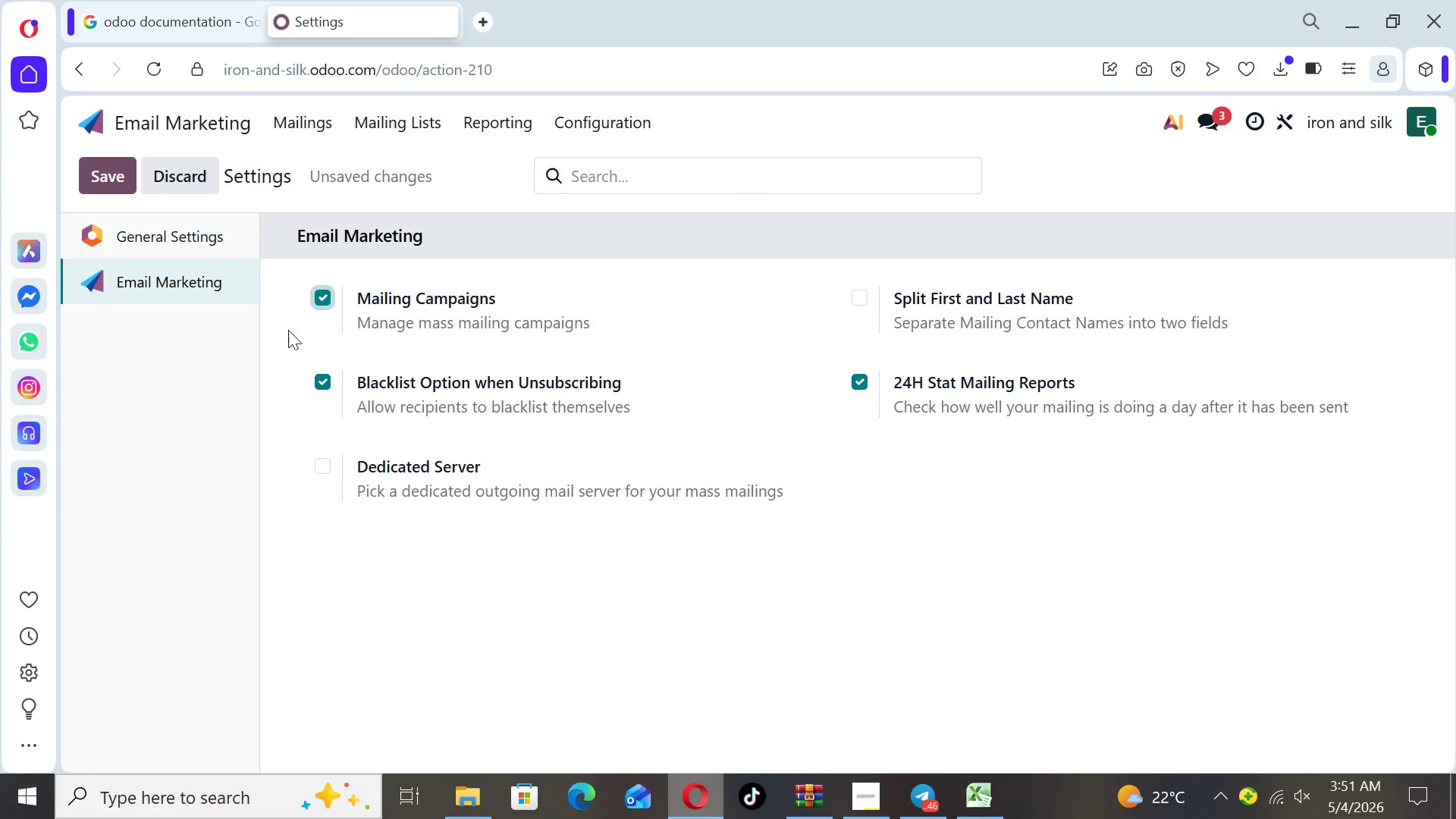 
wait(5.47)
 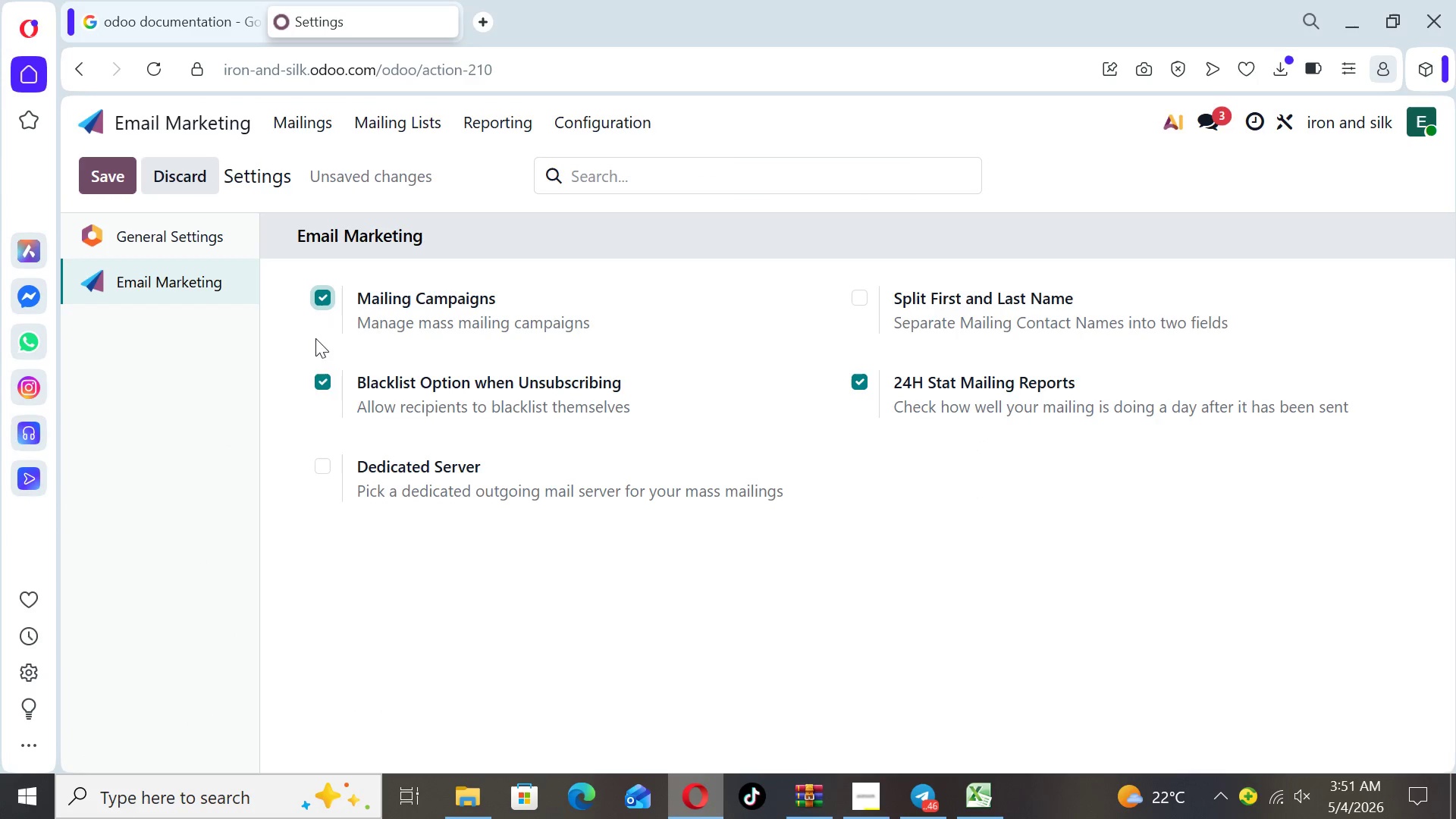 
left_click([108, 171])
 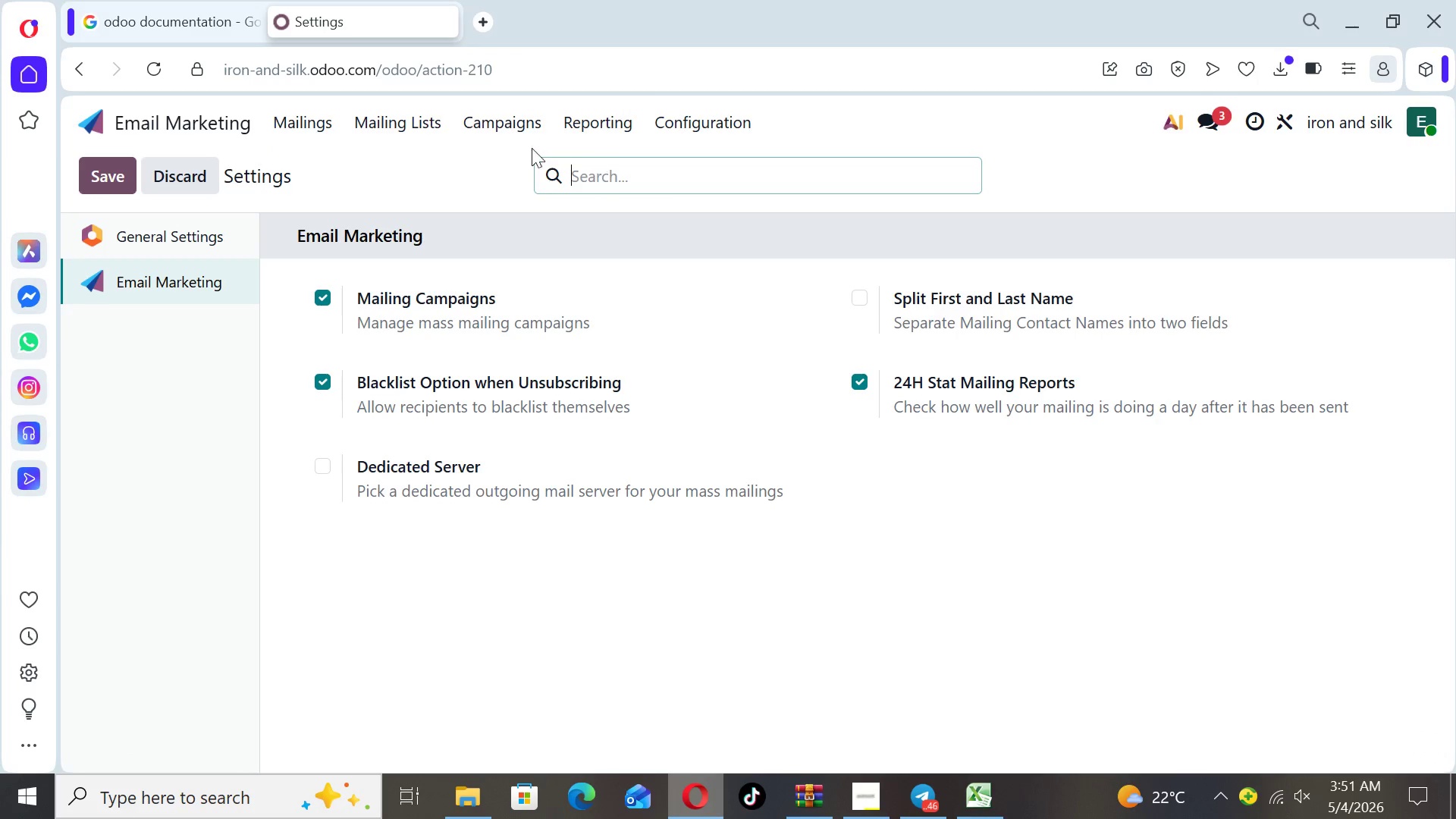 
wait(7.2)
 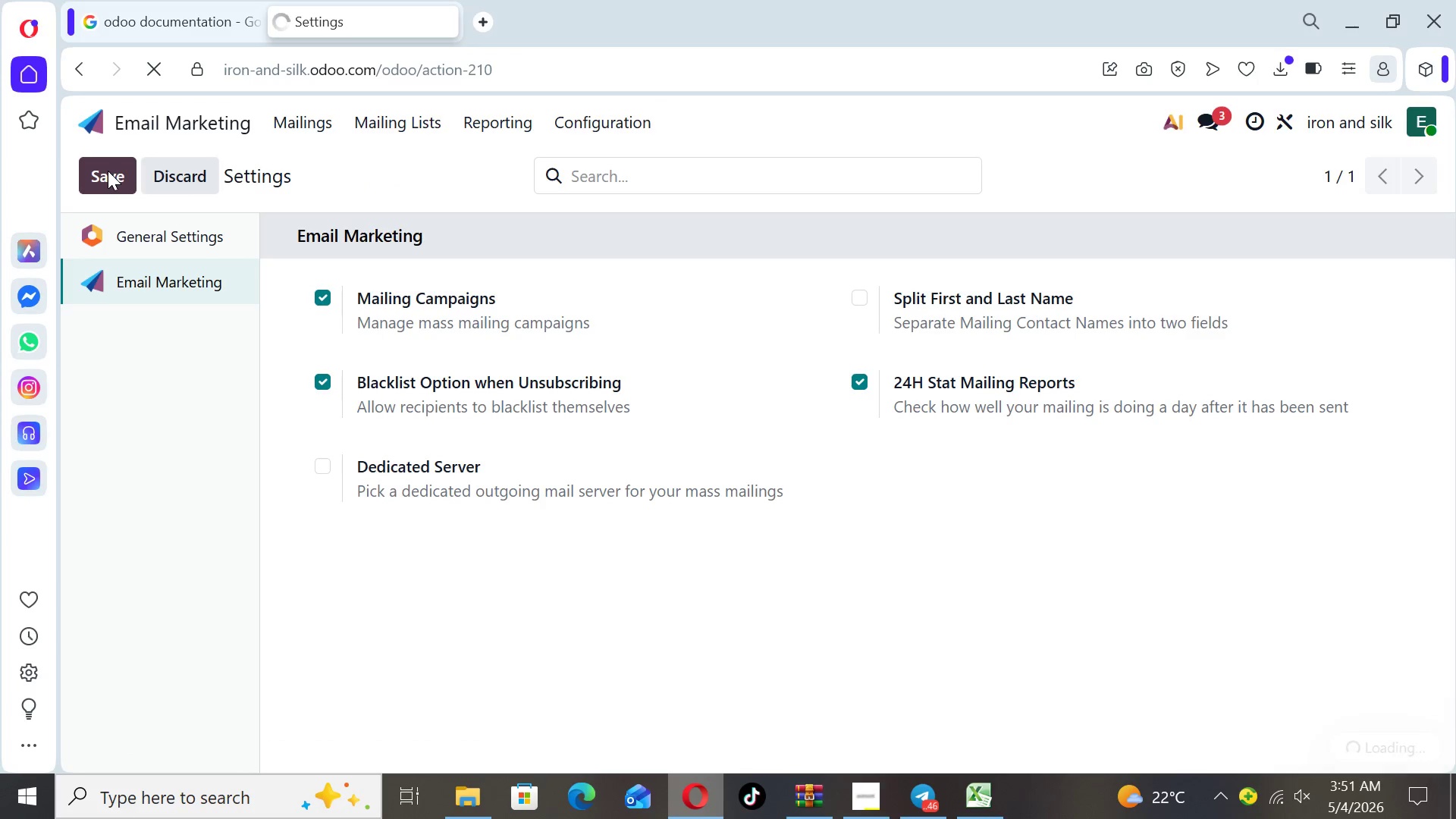 
left_click([519, 109])
 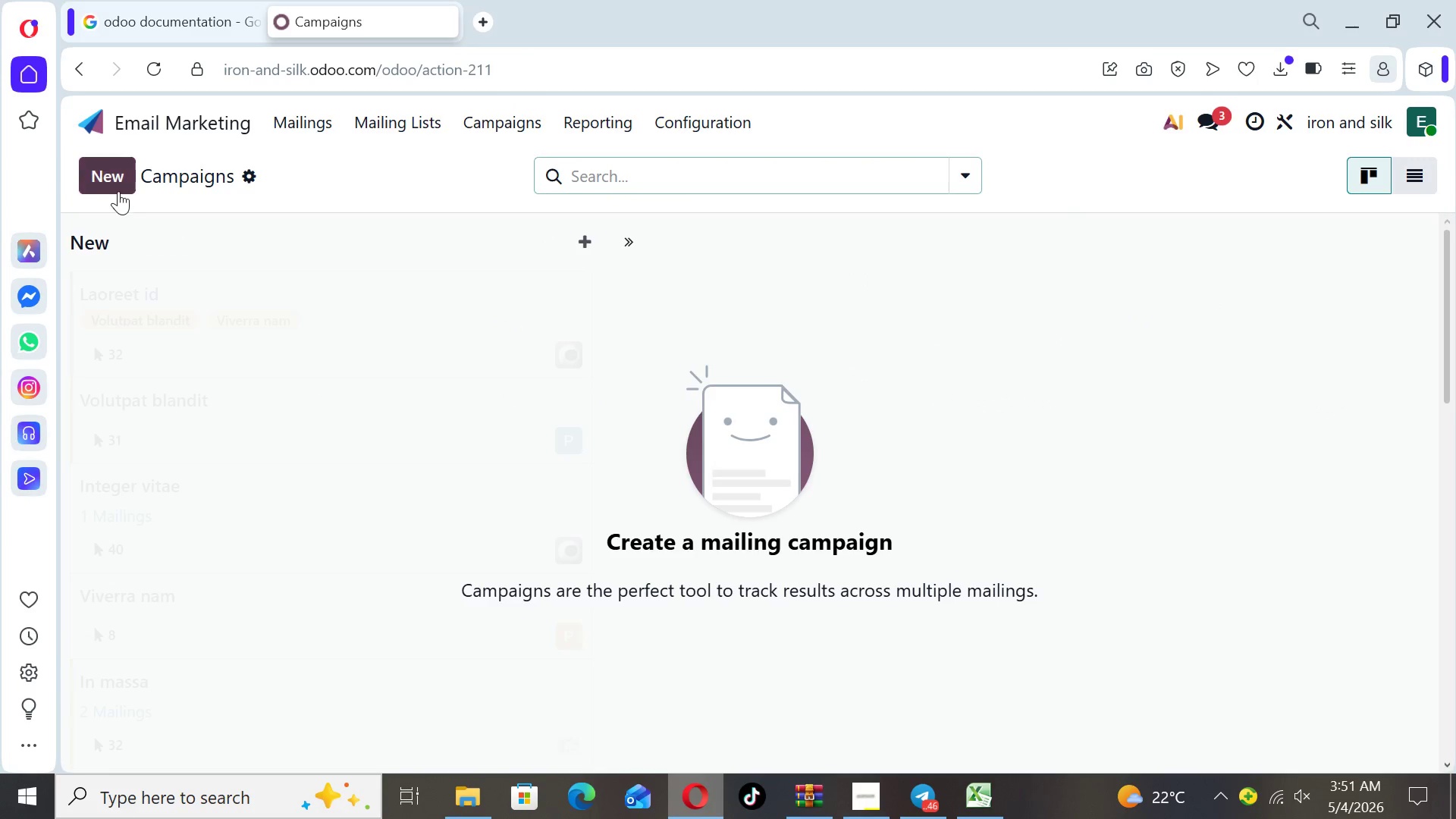 
left_click([118, 180])
 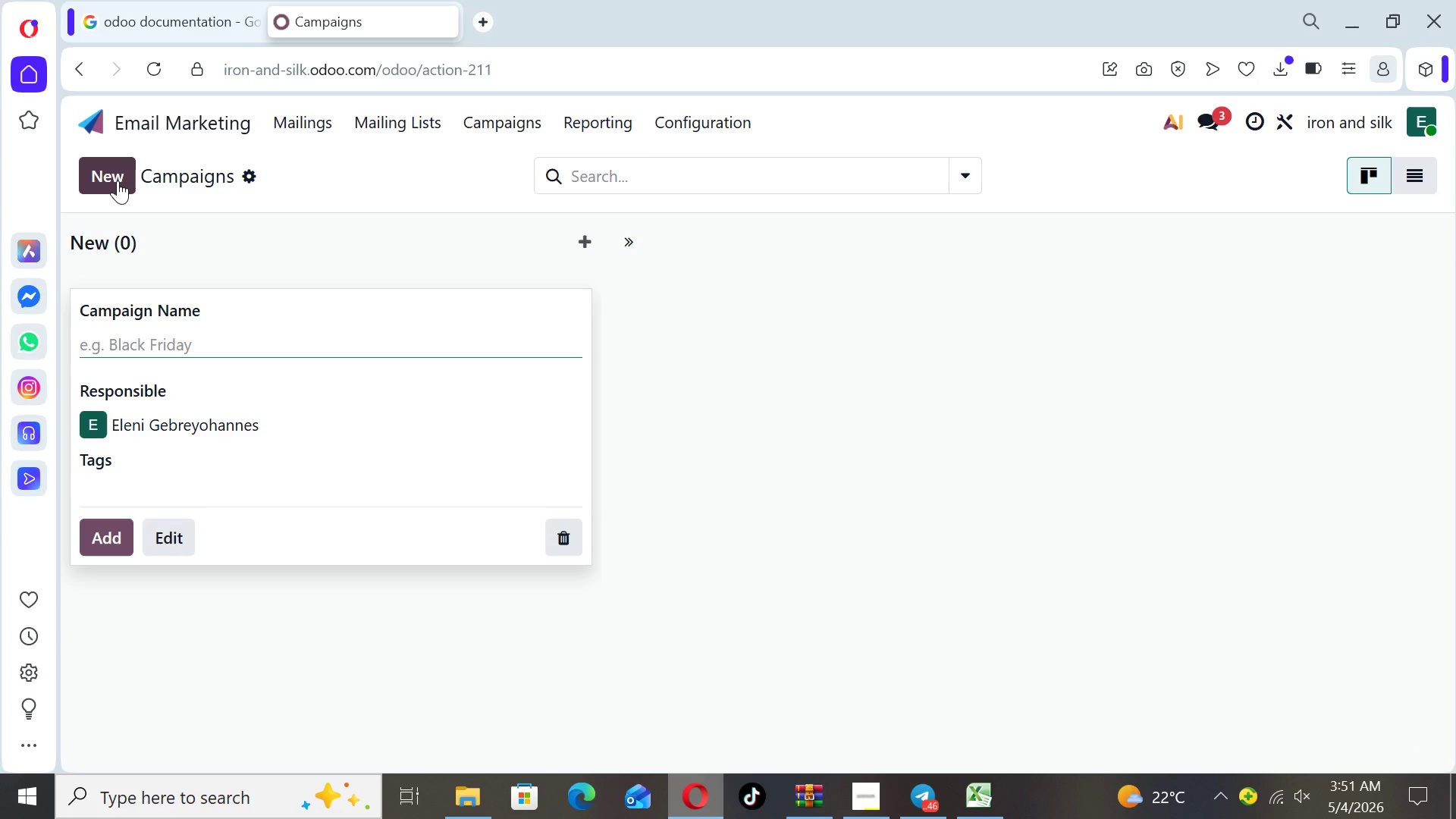 
type(Win-Back 2024)
 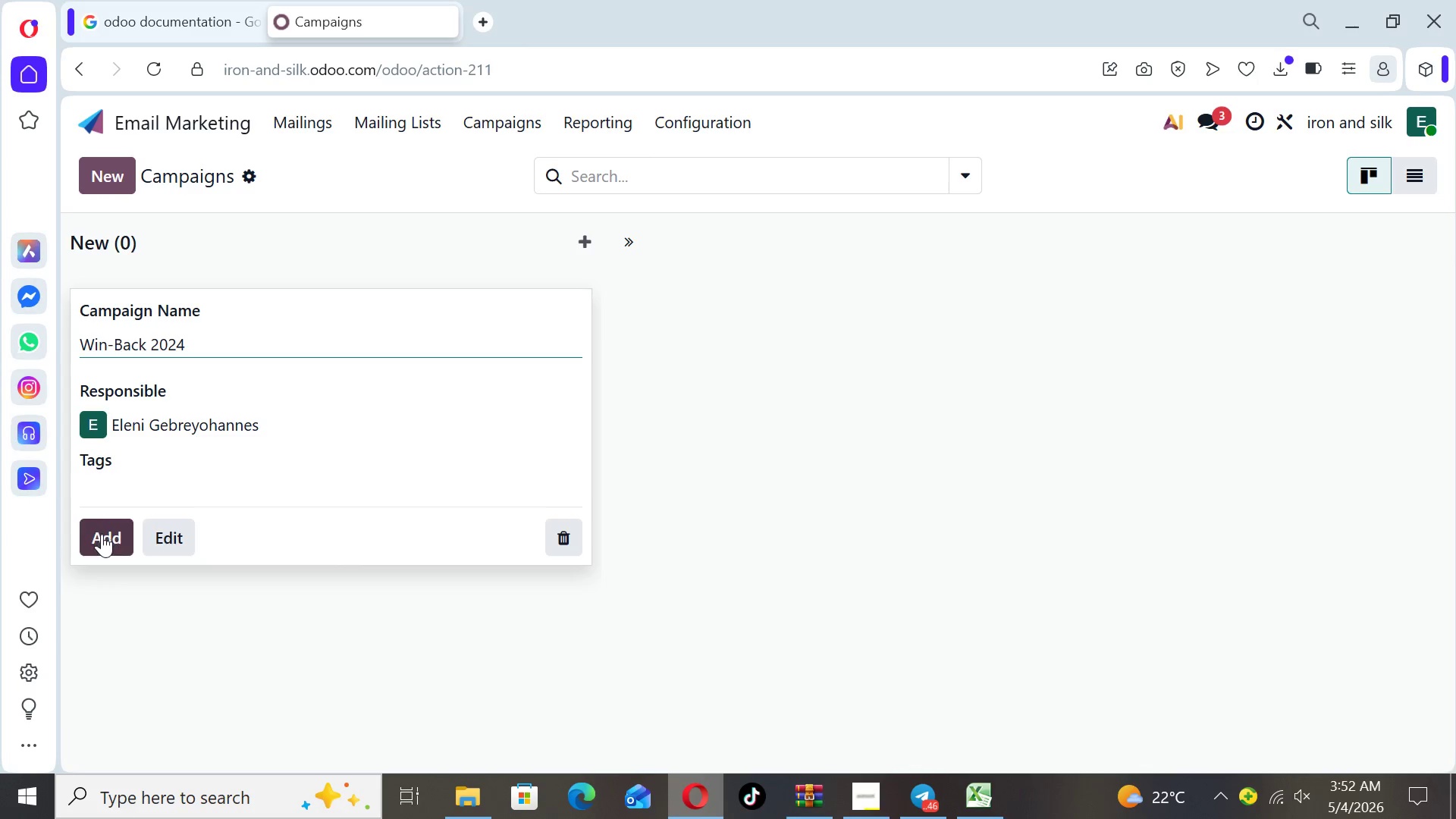 
left_click([104, 534])
 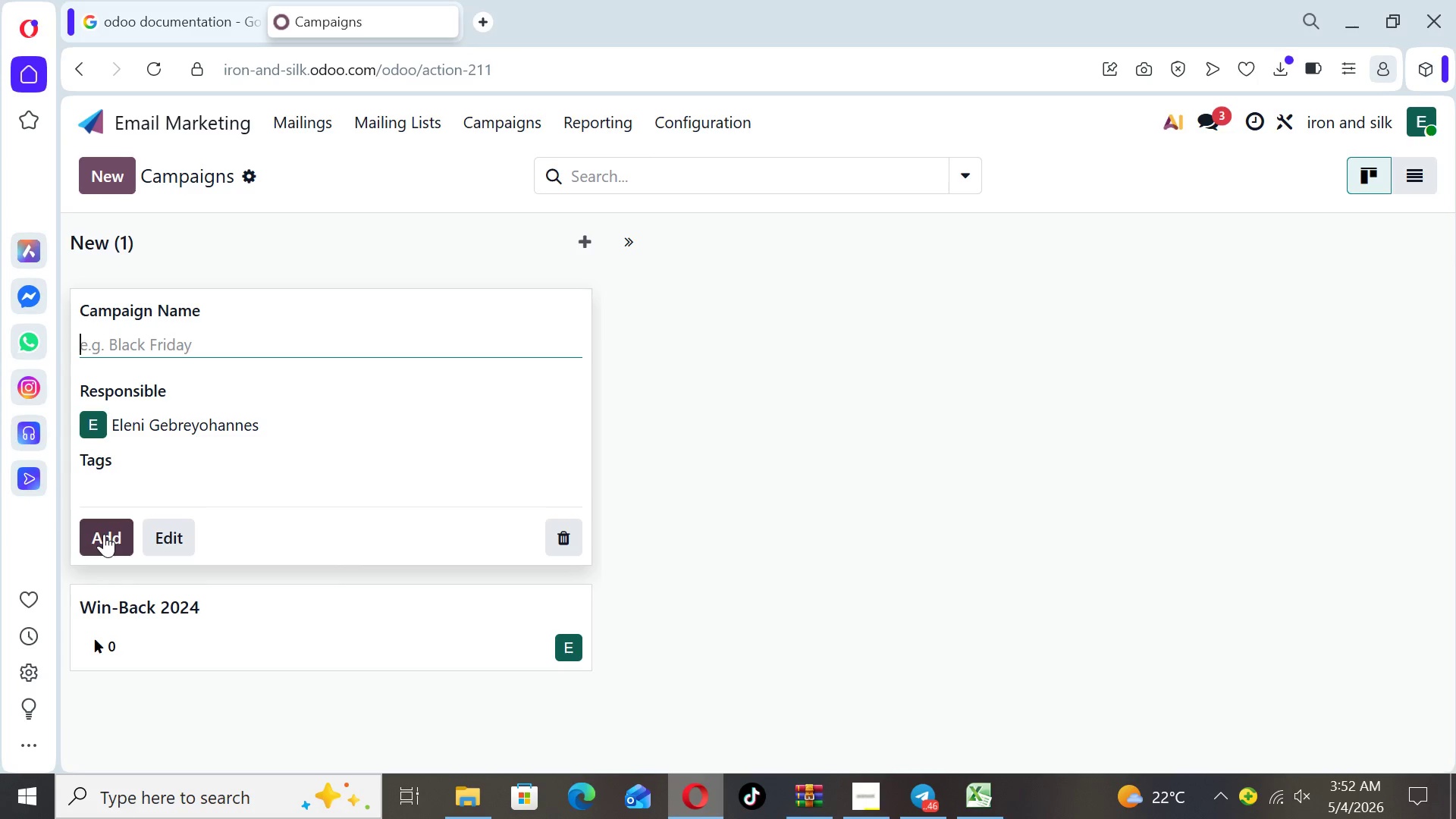 
wait(31.95)
 